 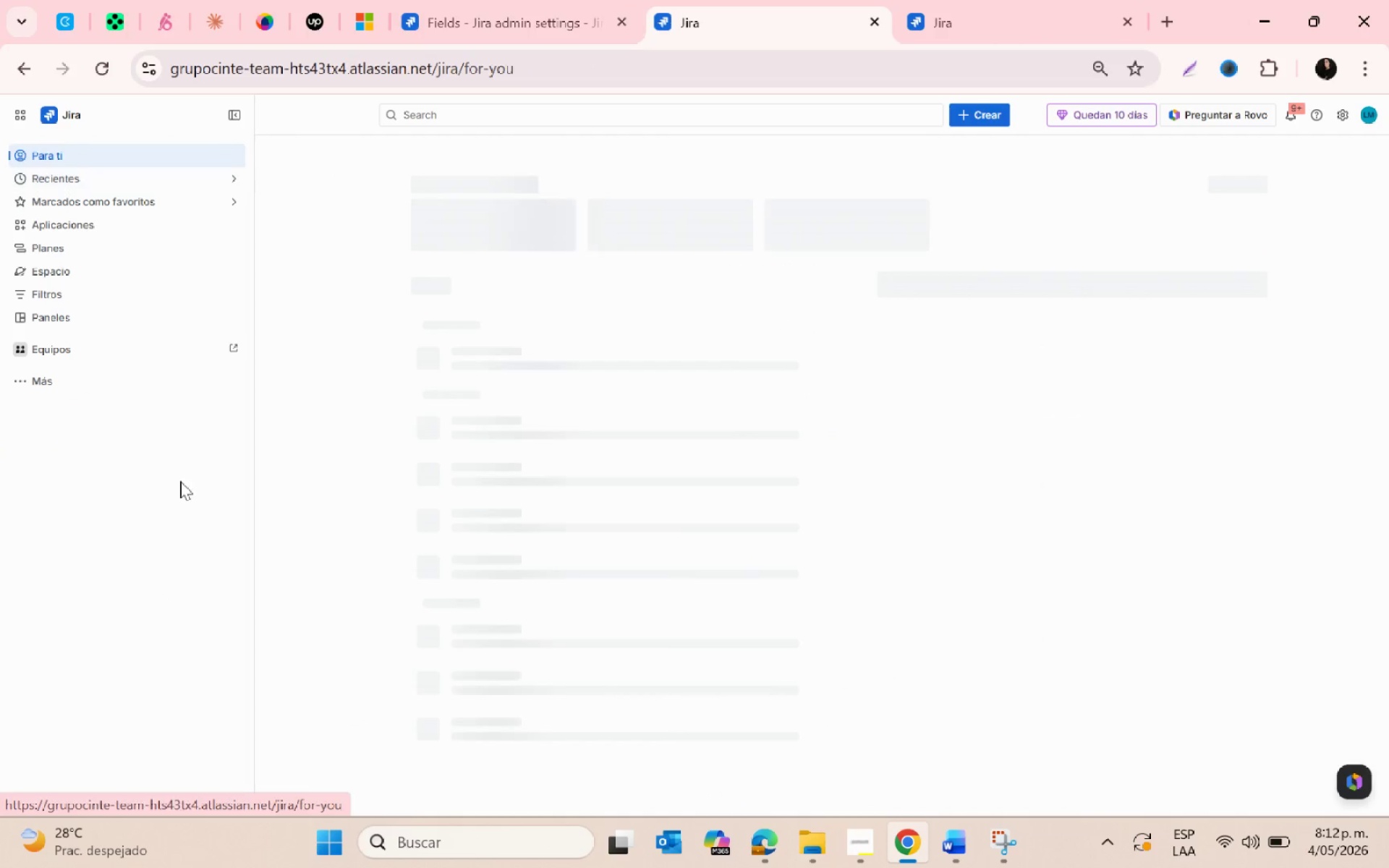 
left_click([232, 317])
 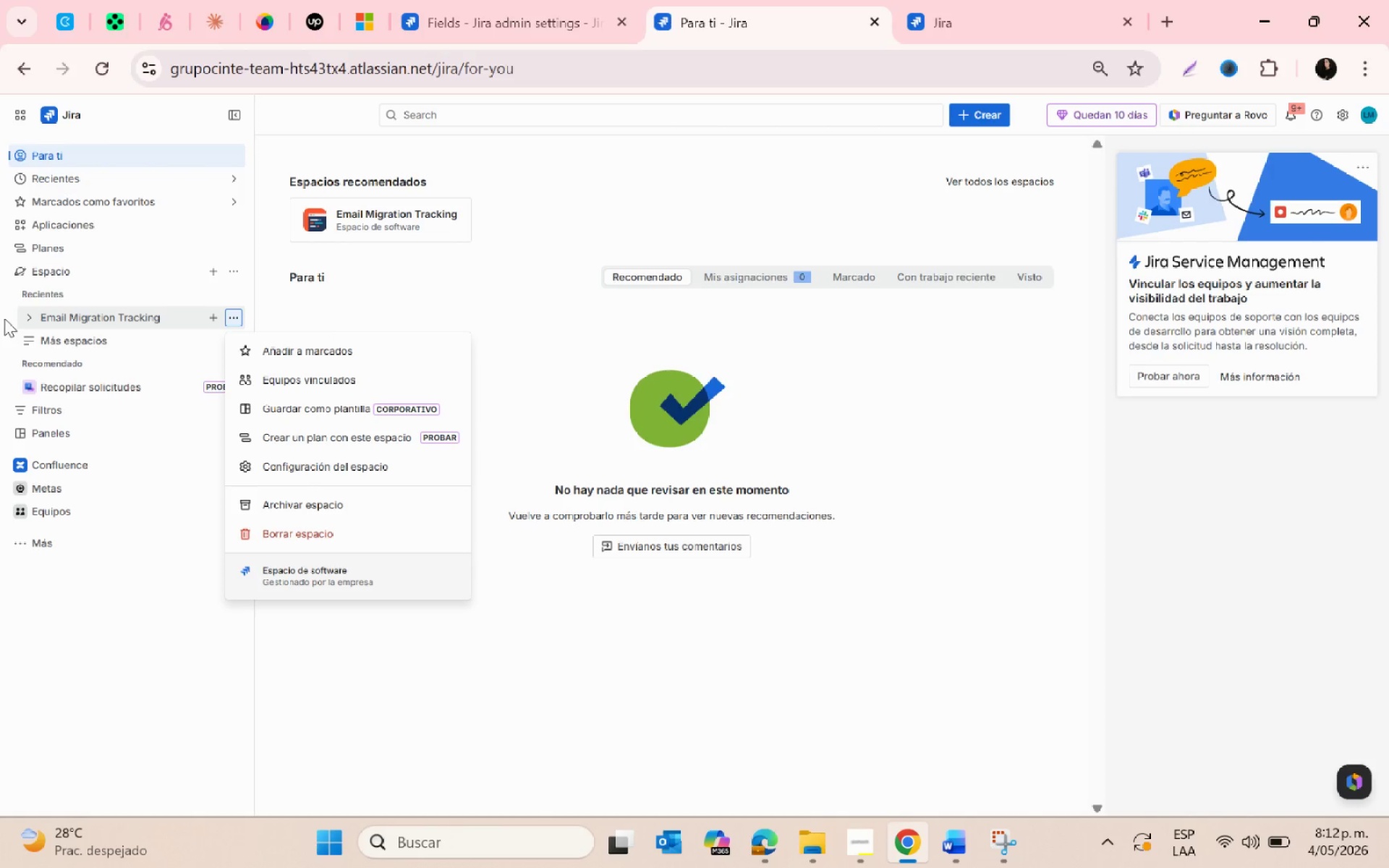 
left_click([20, 318])
 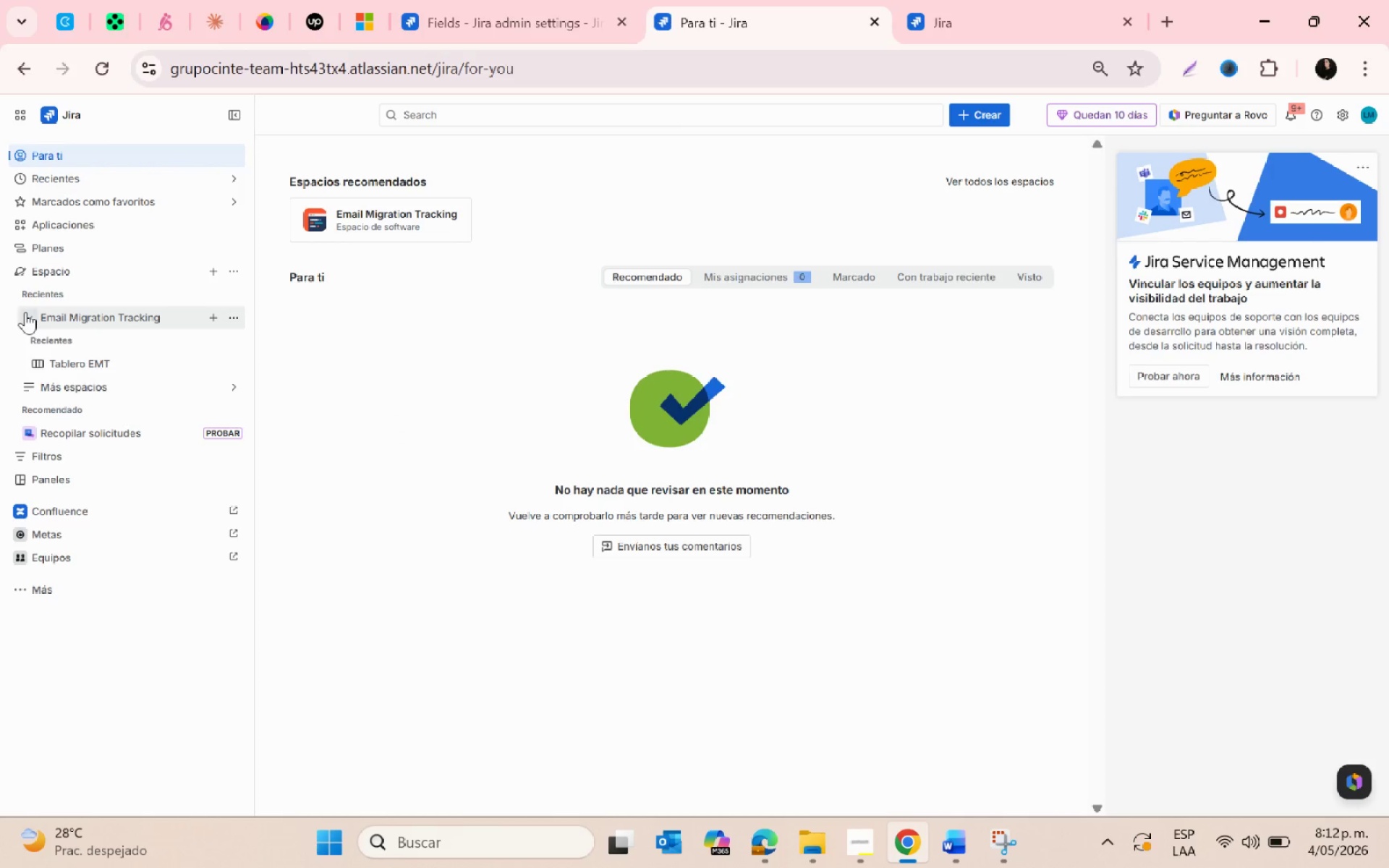 
double_click([25, 312])
 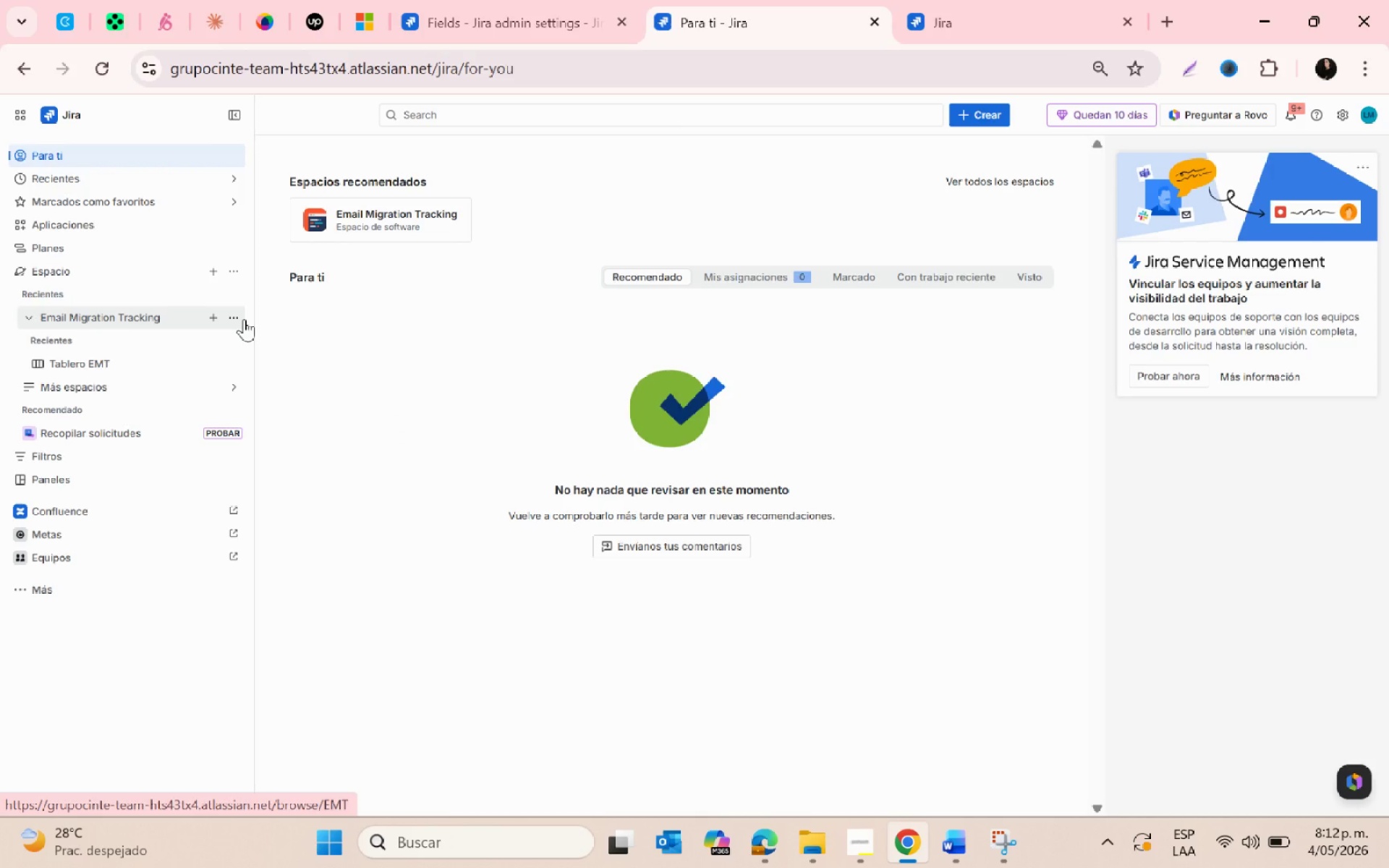 
left_click([236, 318])
 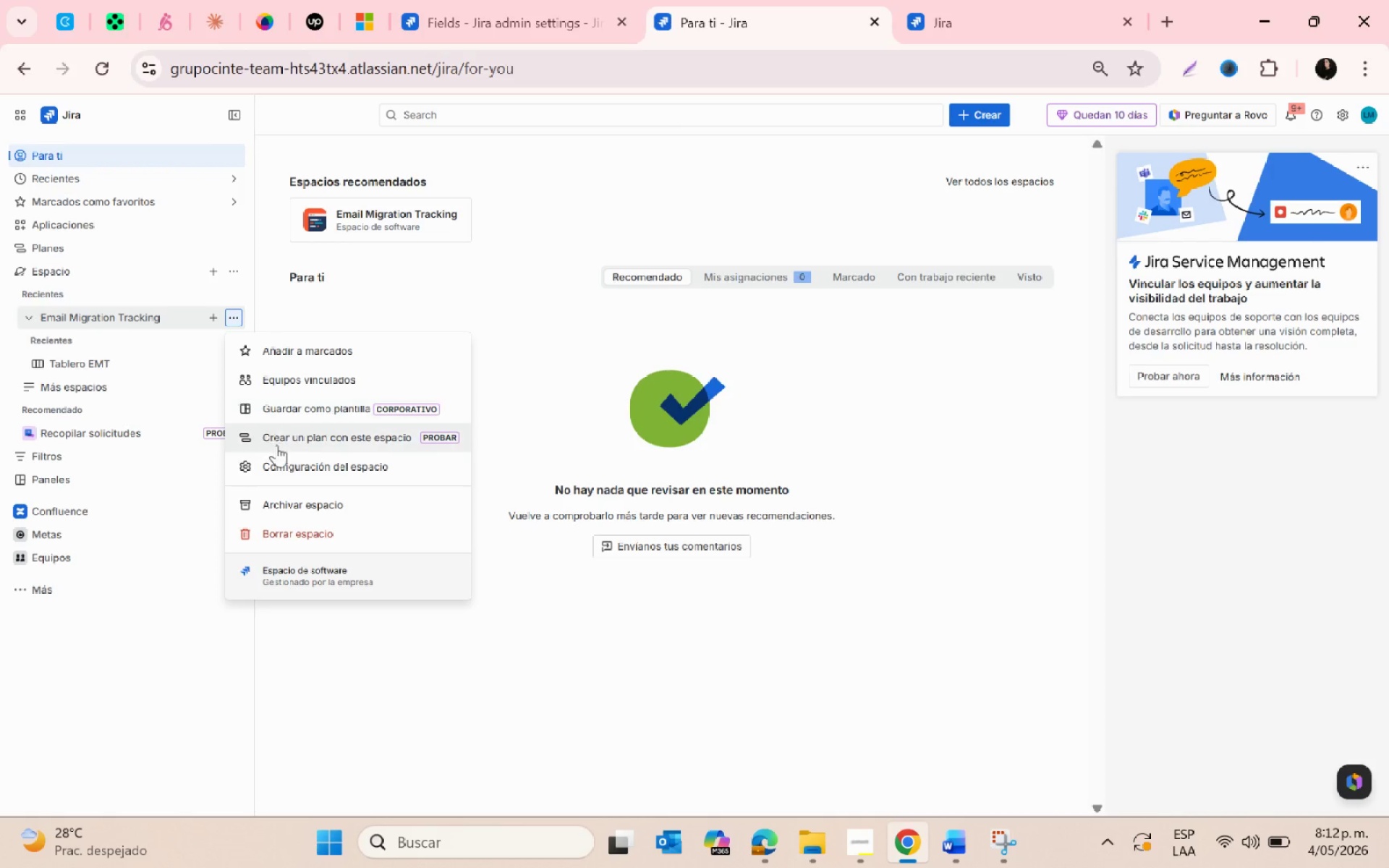 
left_click([304, 463])
 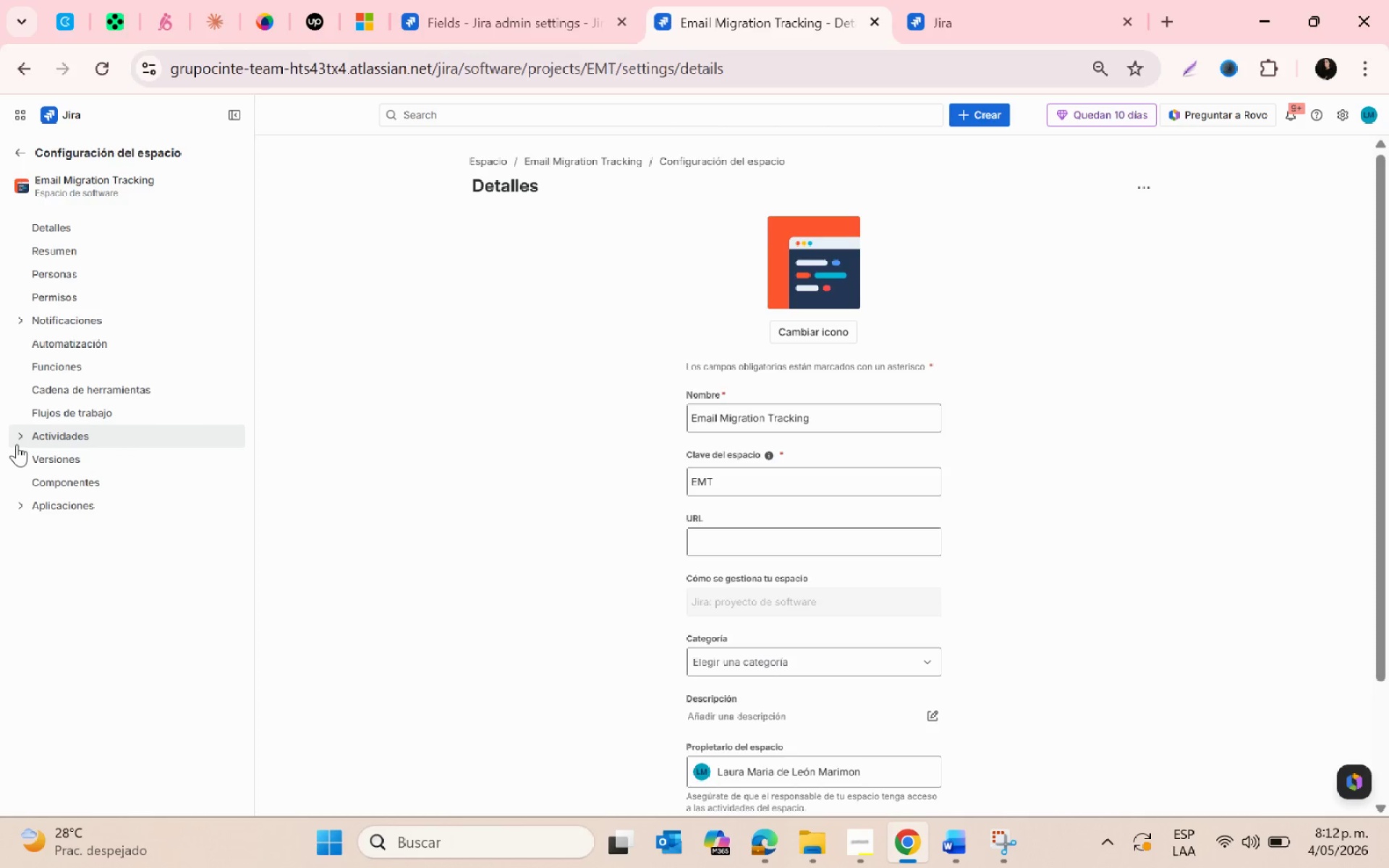 
left_click([20, 156])
 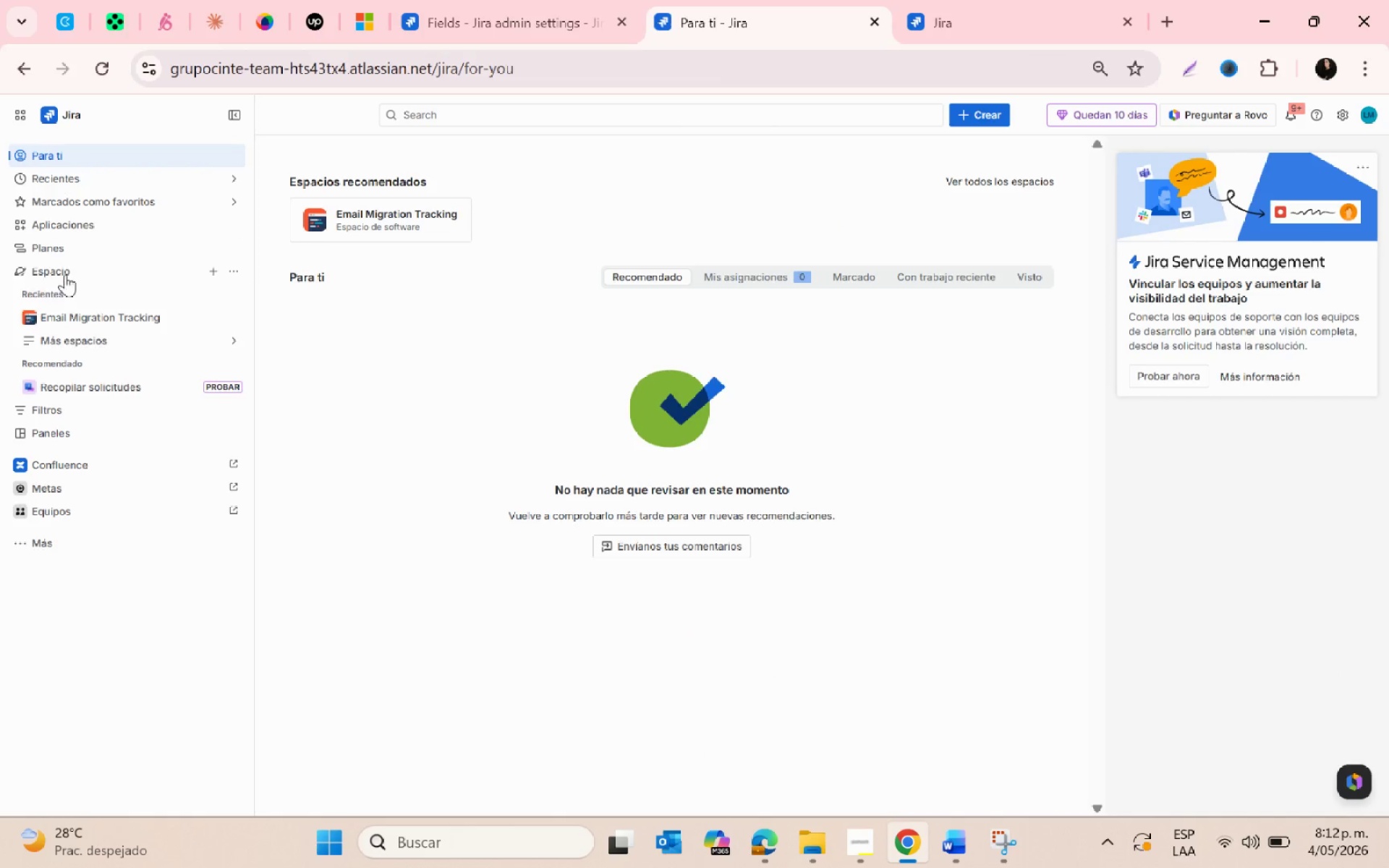 
left_click([25, 312])
 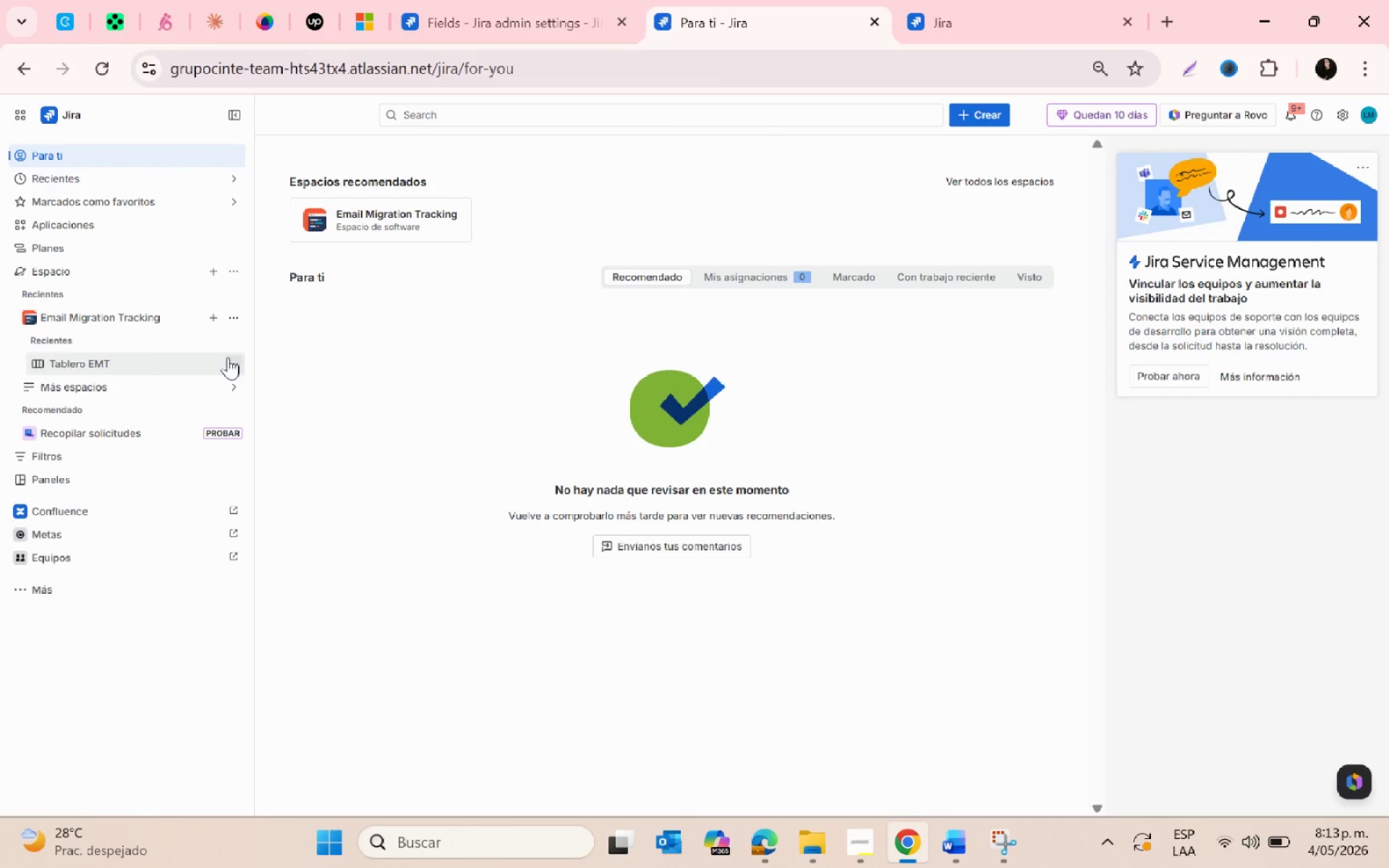 
left_click([226, 362])
 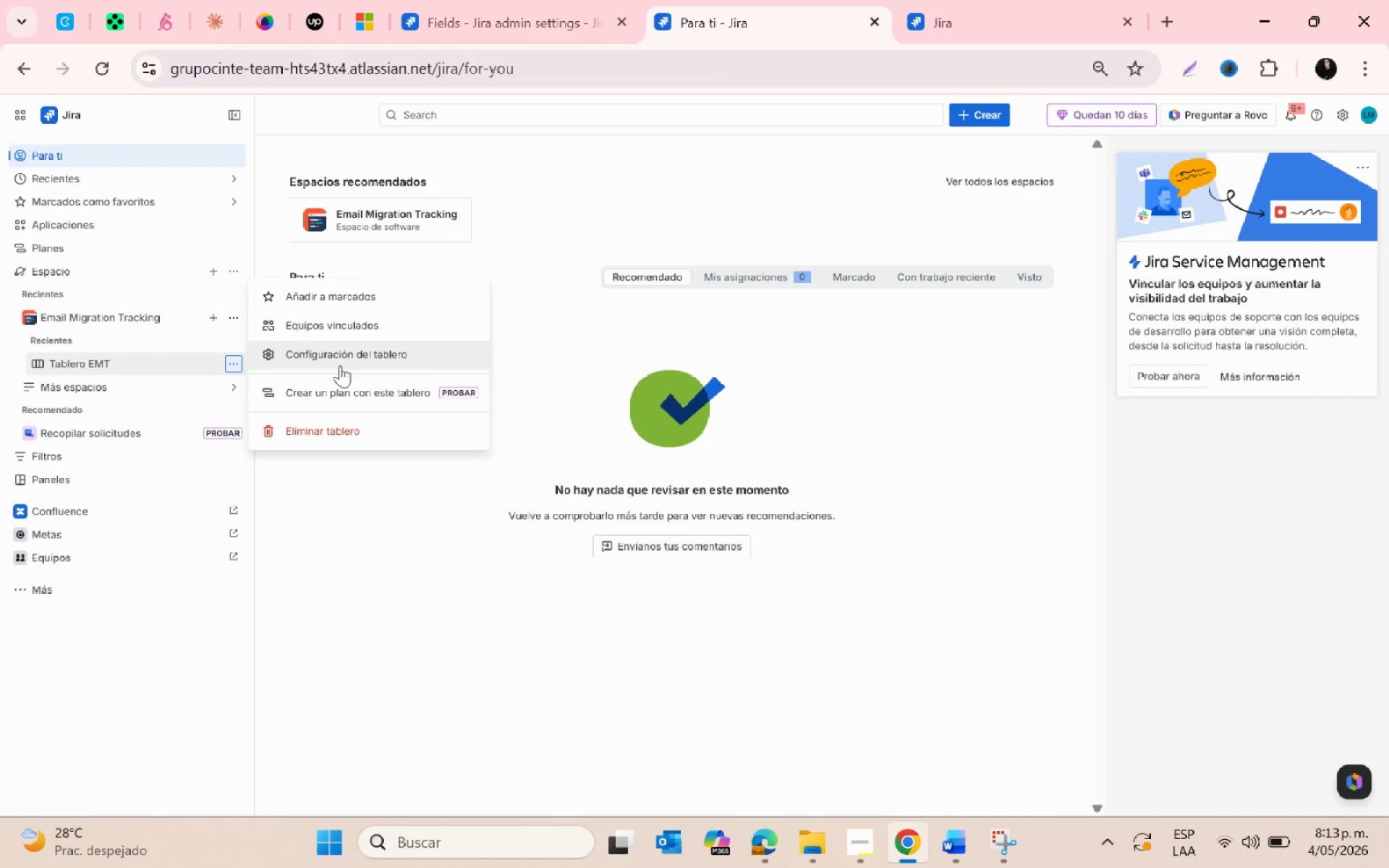 
left_click([340, 365])
 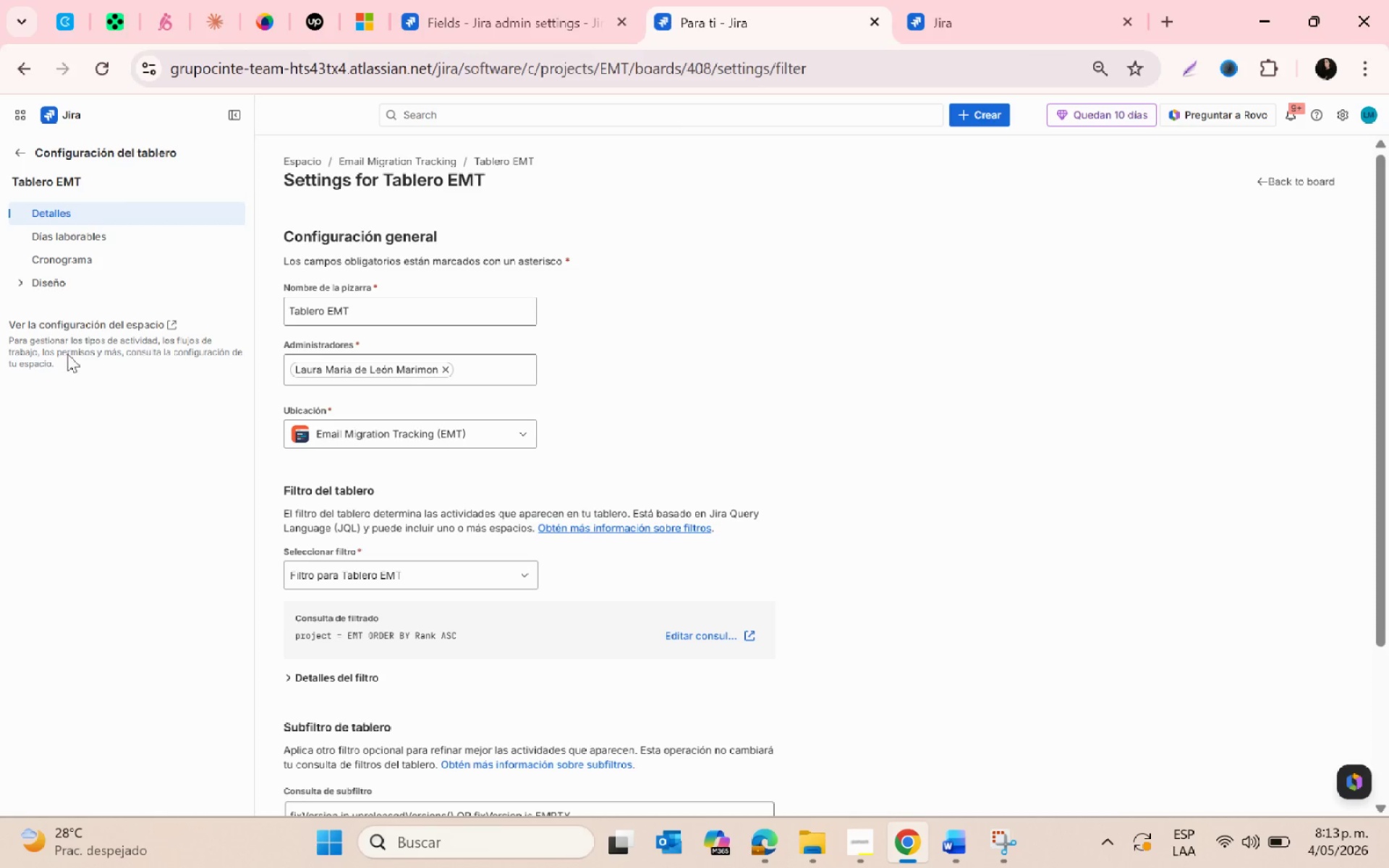 
left_click([21, 292])
 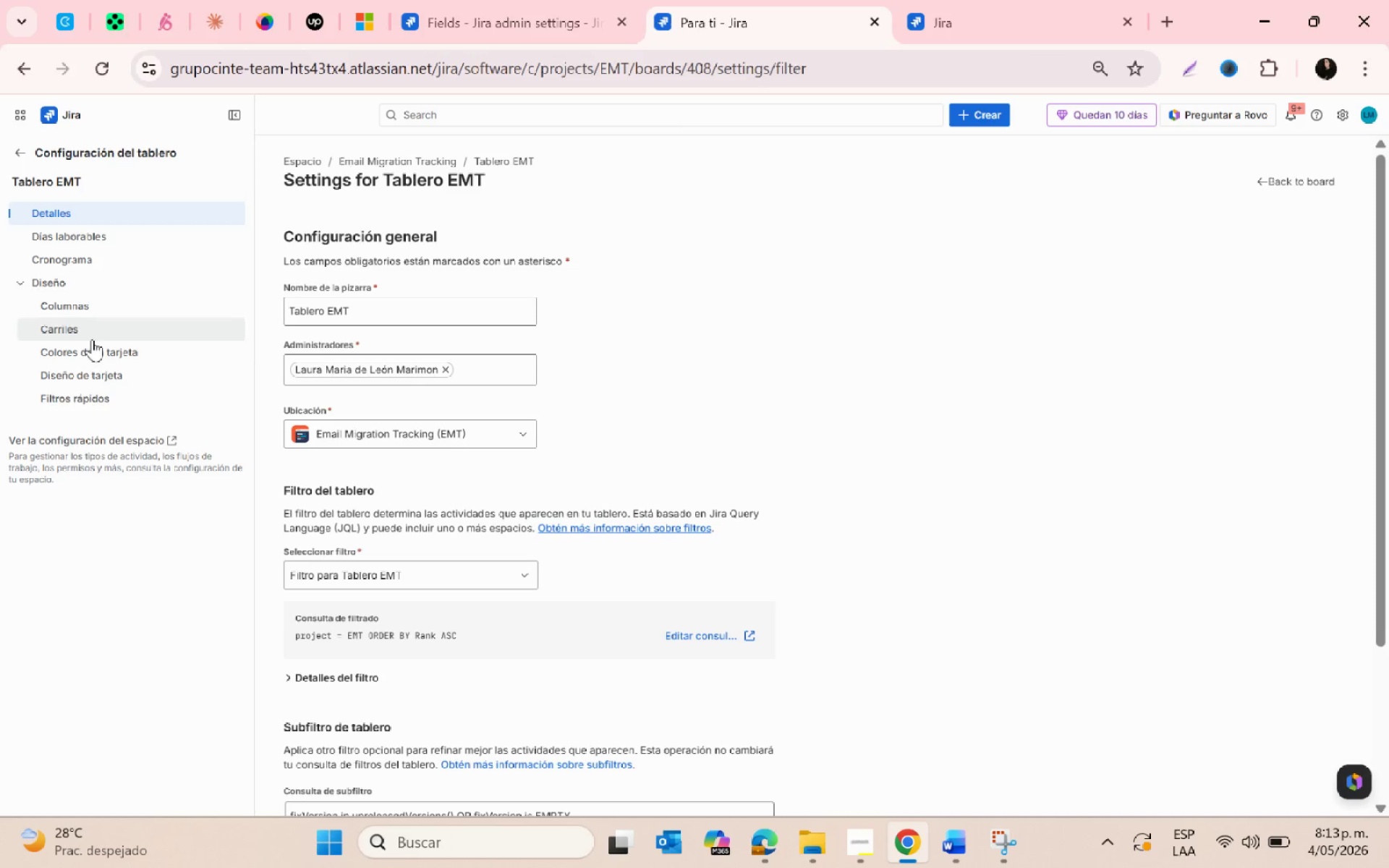 
left_click([101, 349])
 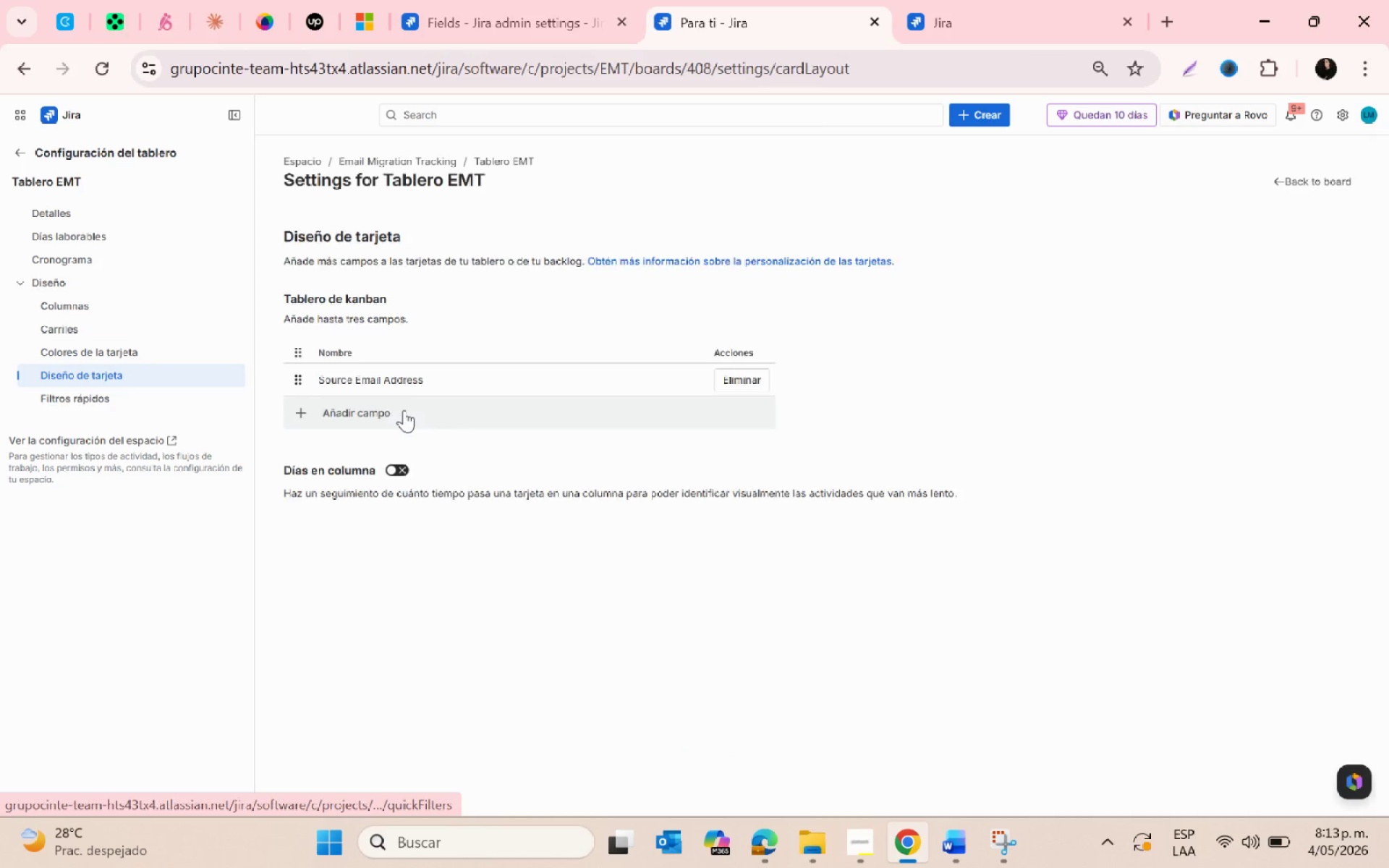 
left_click([393, 409])
 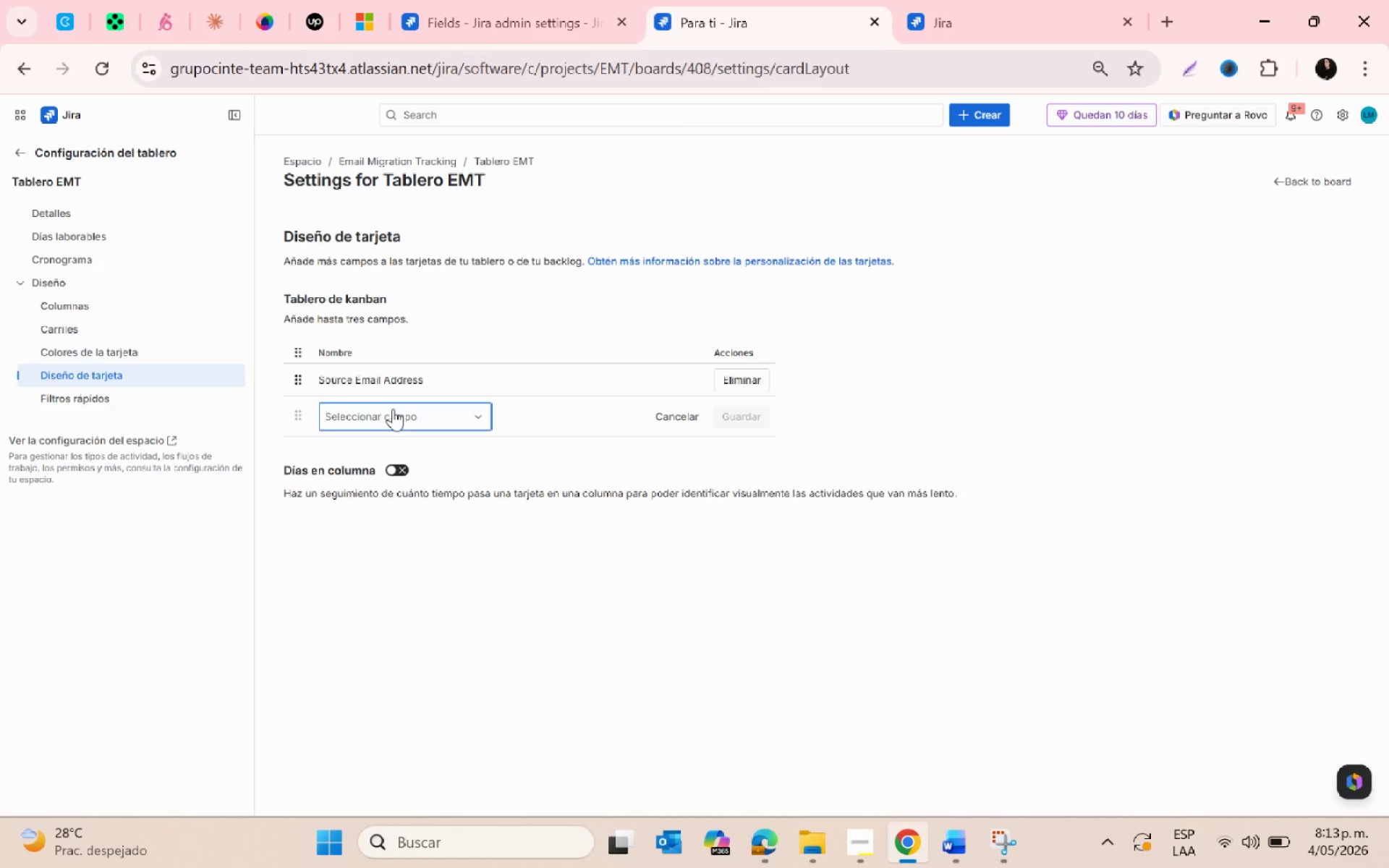 
type(mi)
 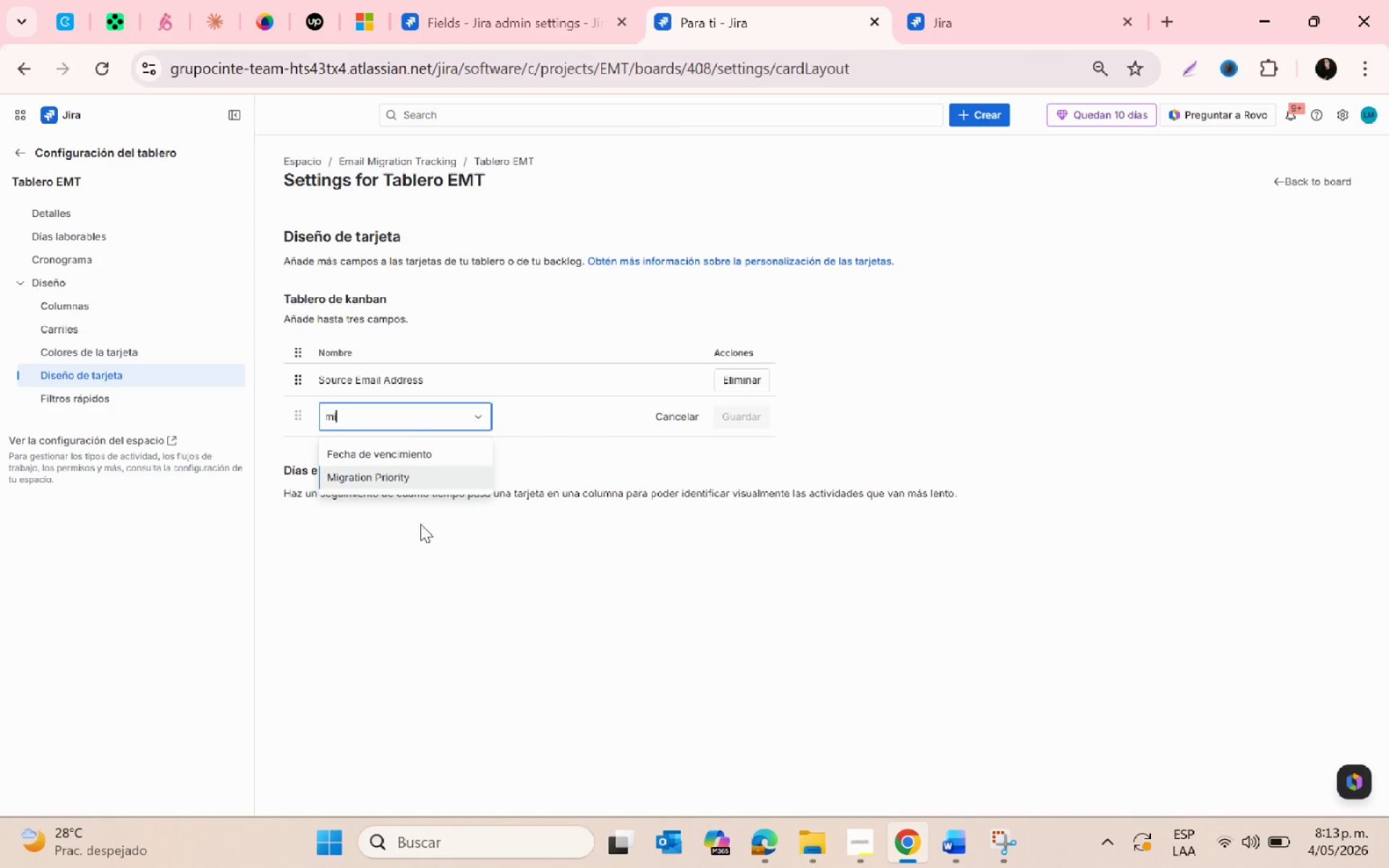 
left_click([398, 478])
 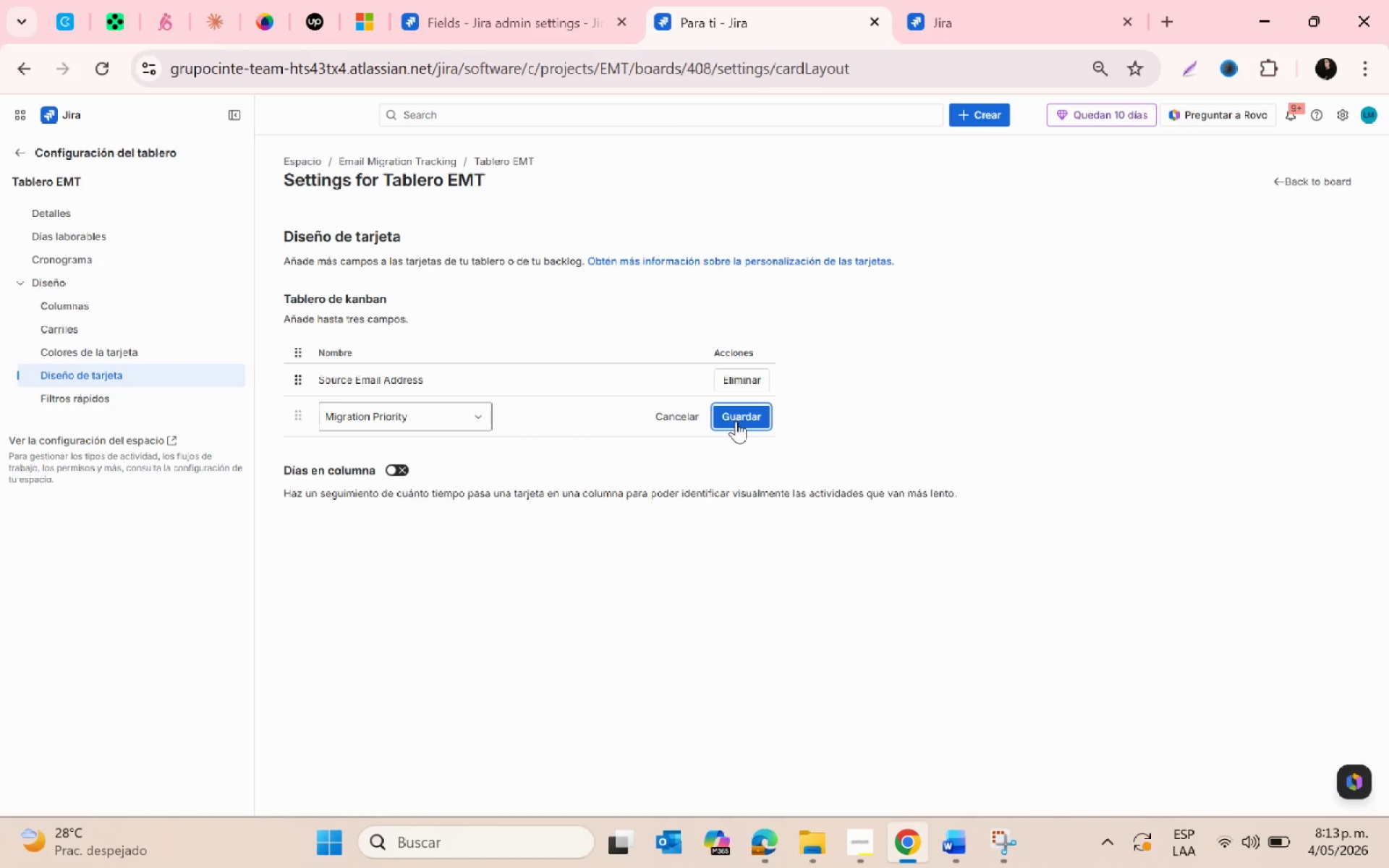 
left_click([734, 419])
 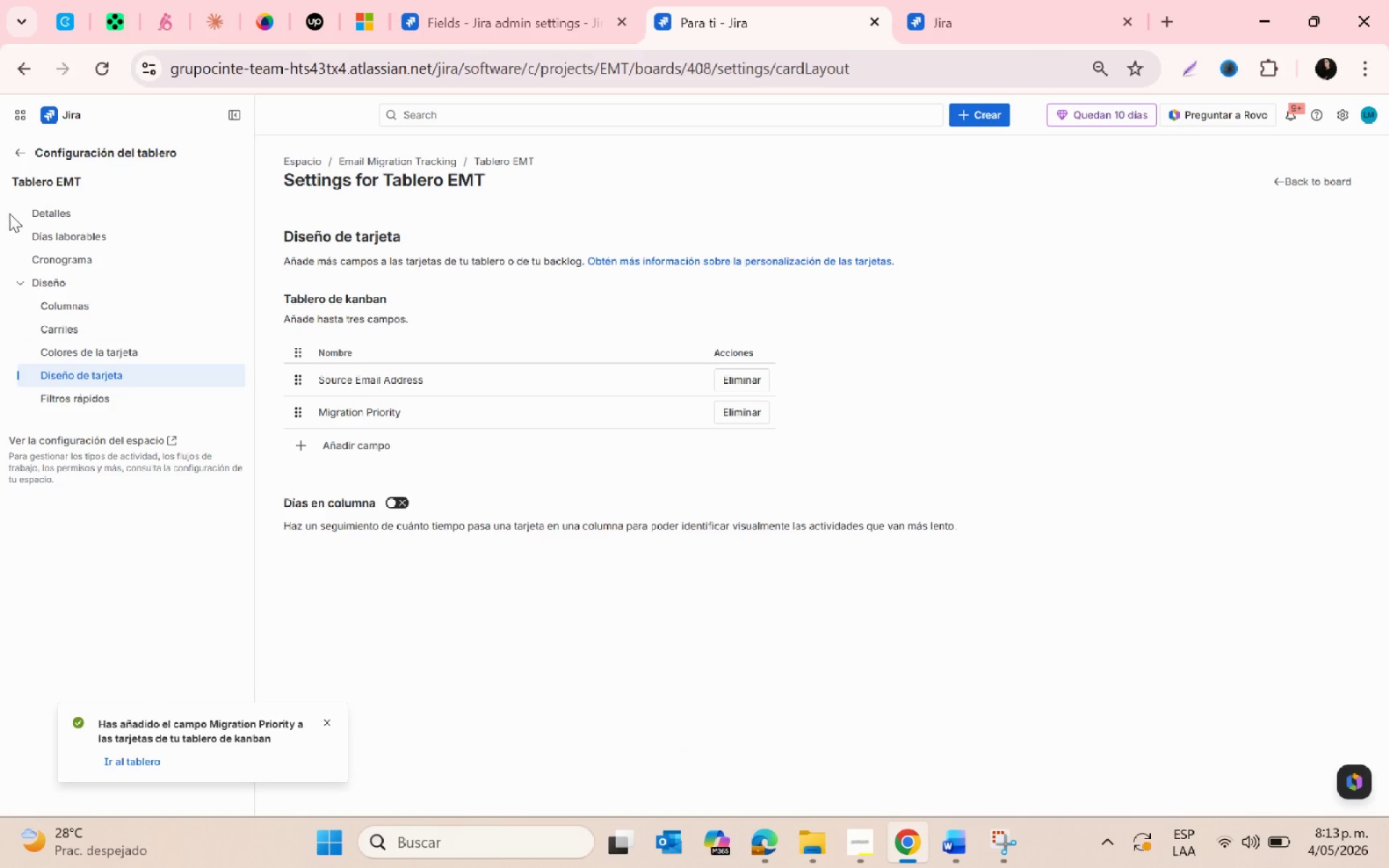 
left_click([14, 162])
 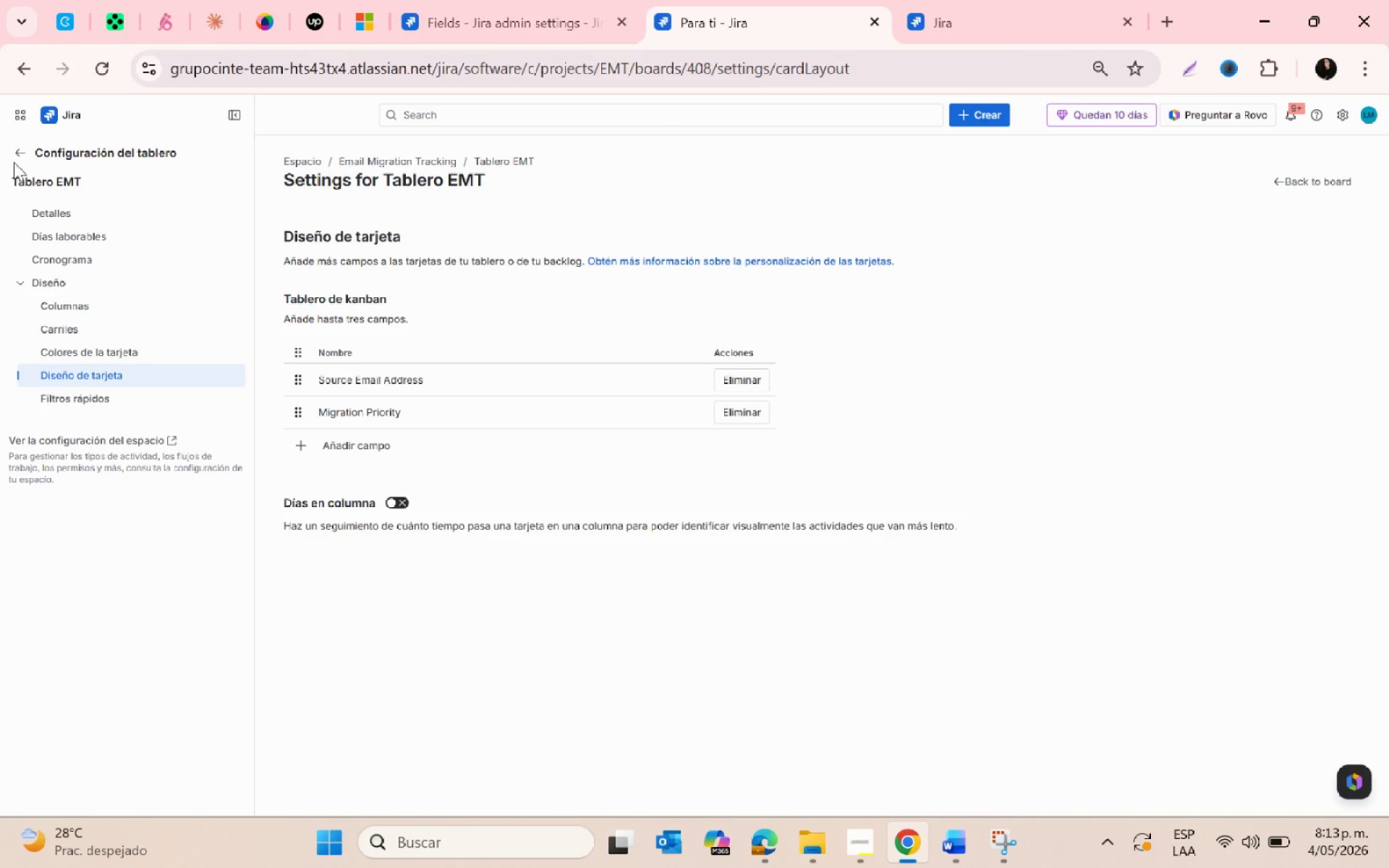 
wait(40.27)
 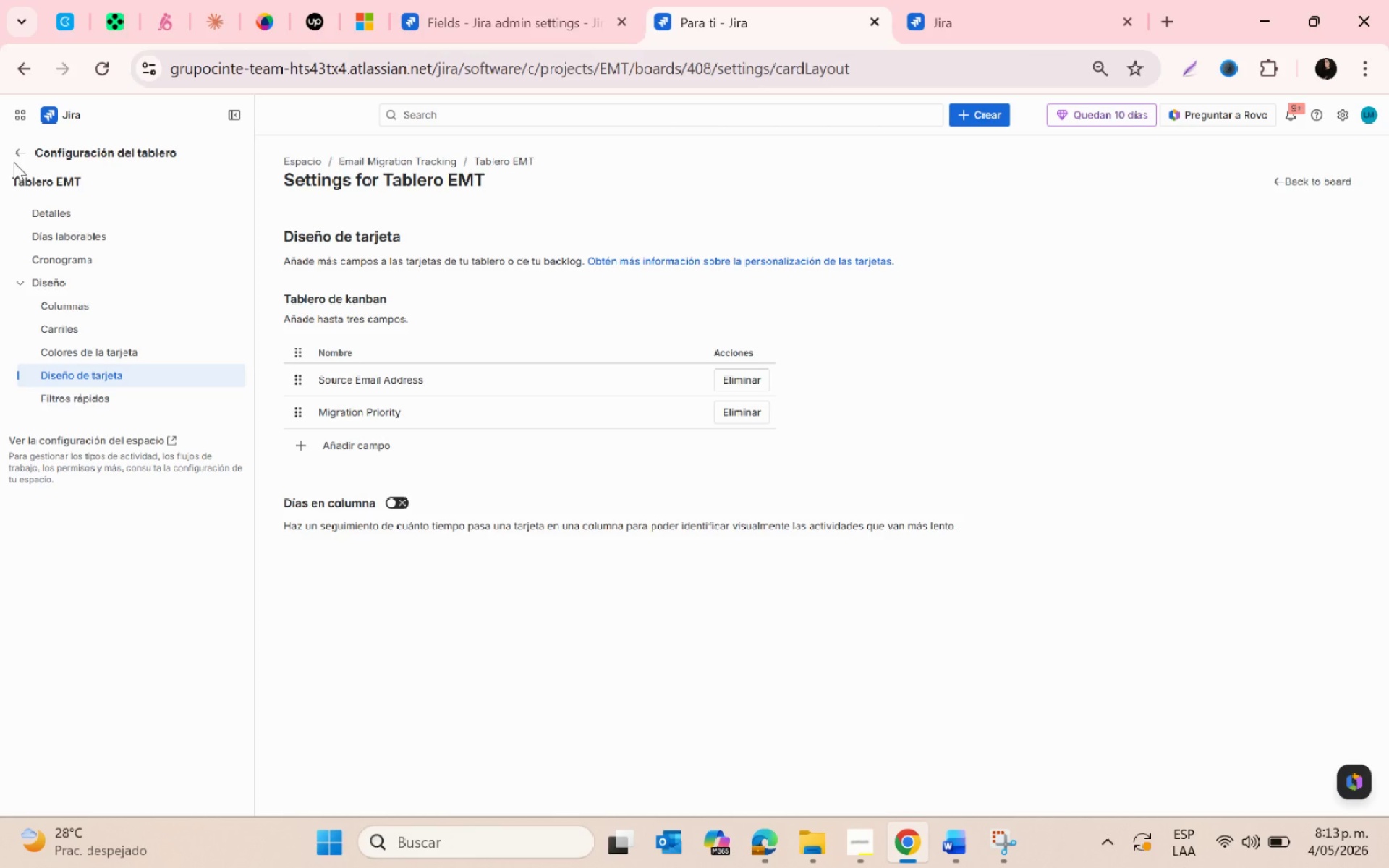 
left_click([20, 158])
 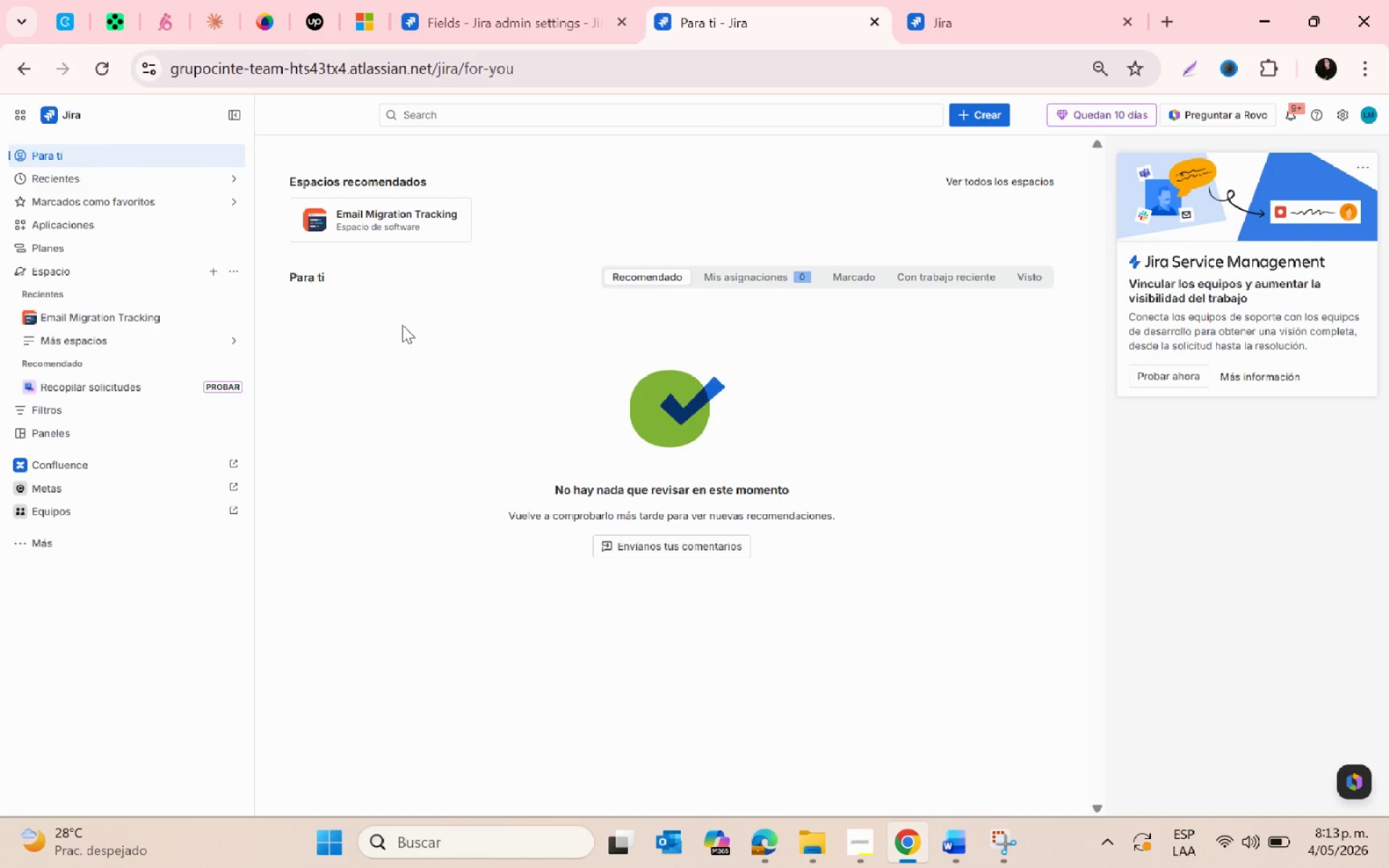 
wait(9.16)
 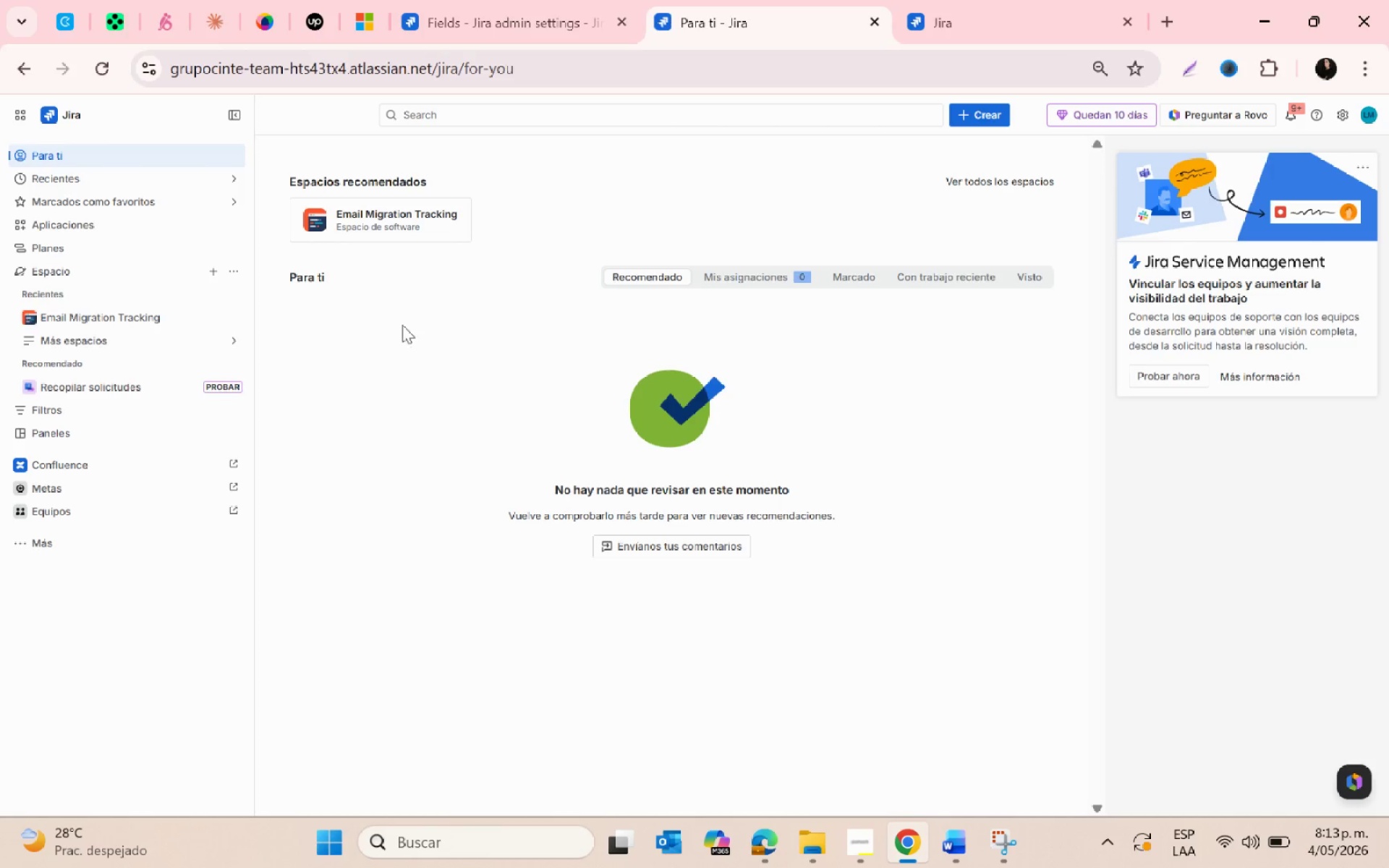 
left_click([234, 318])
 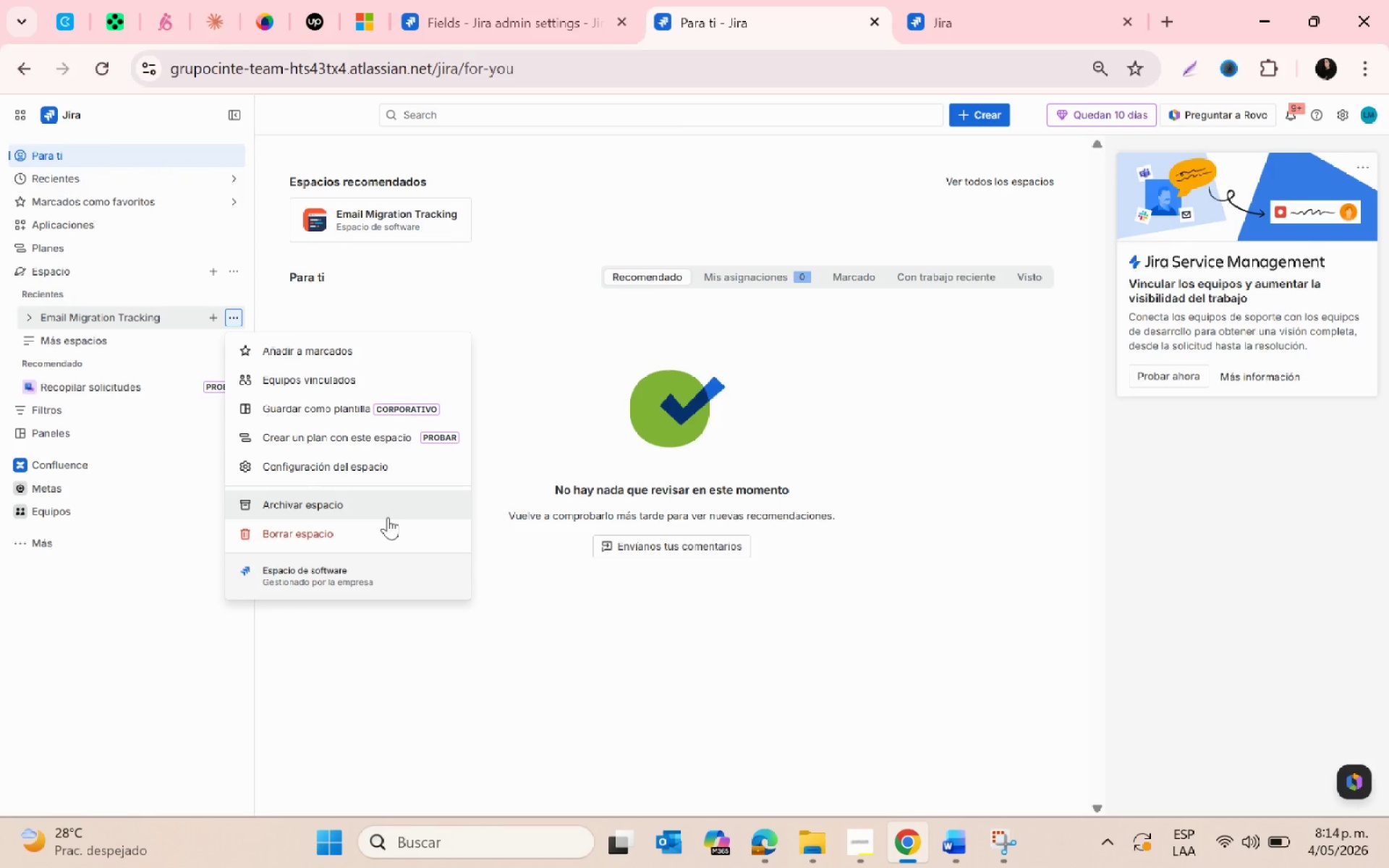 
left_click([331, 464])
 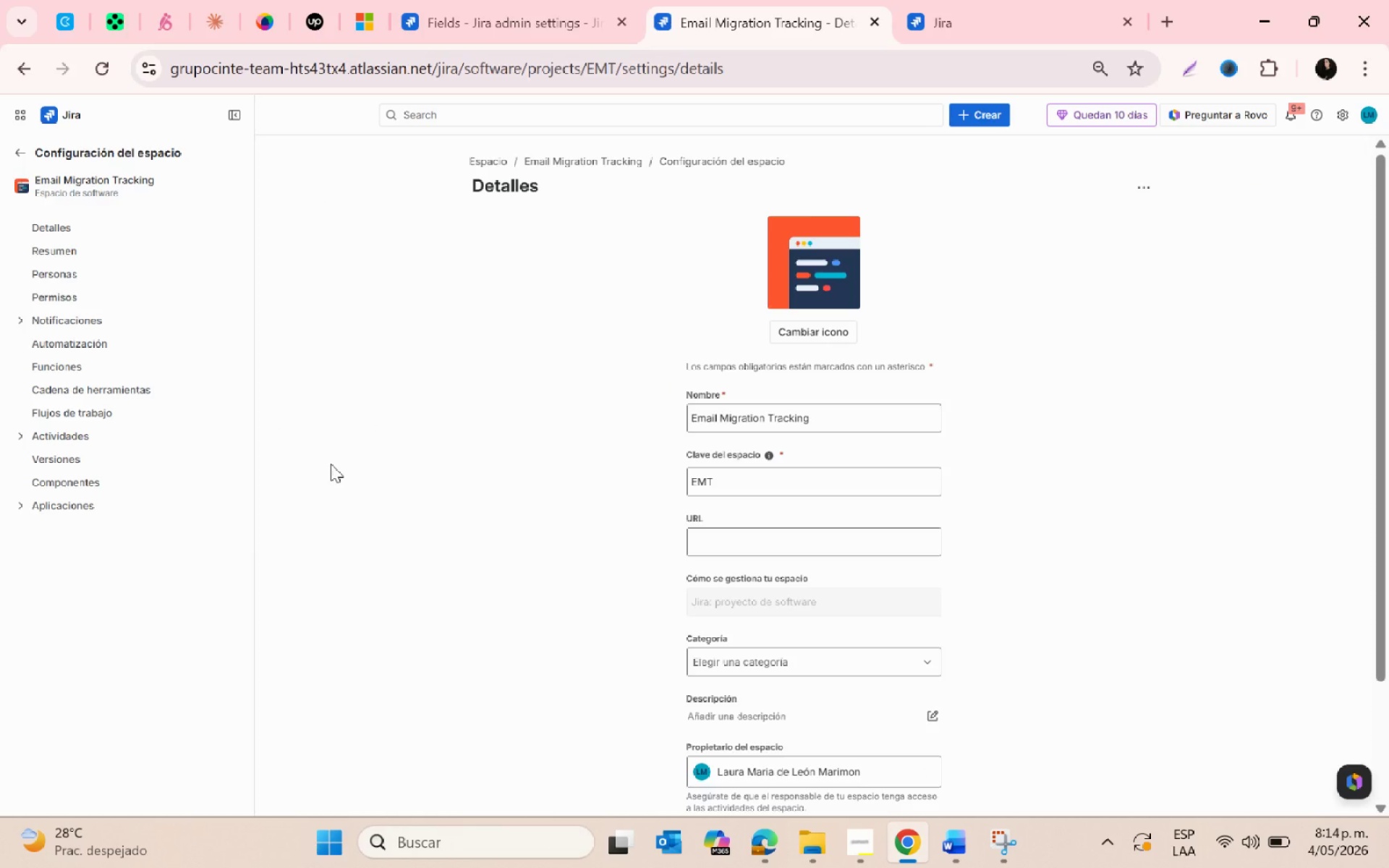 
wait(23.97)
 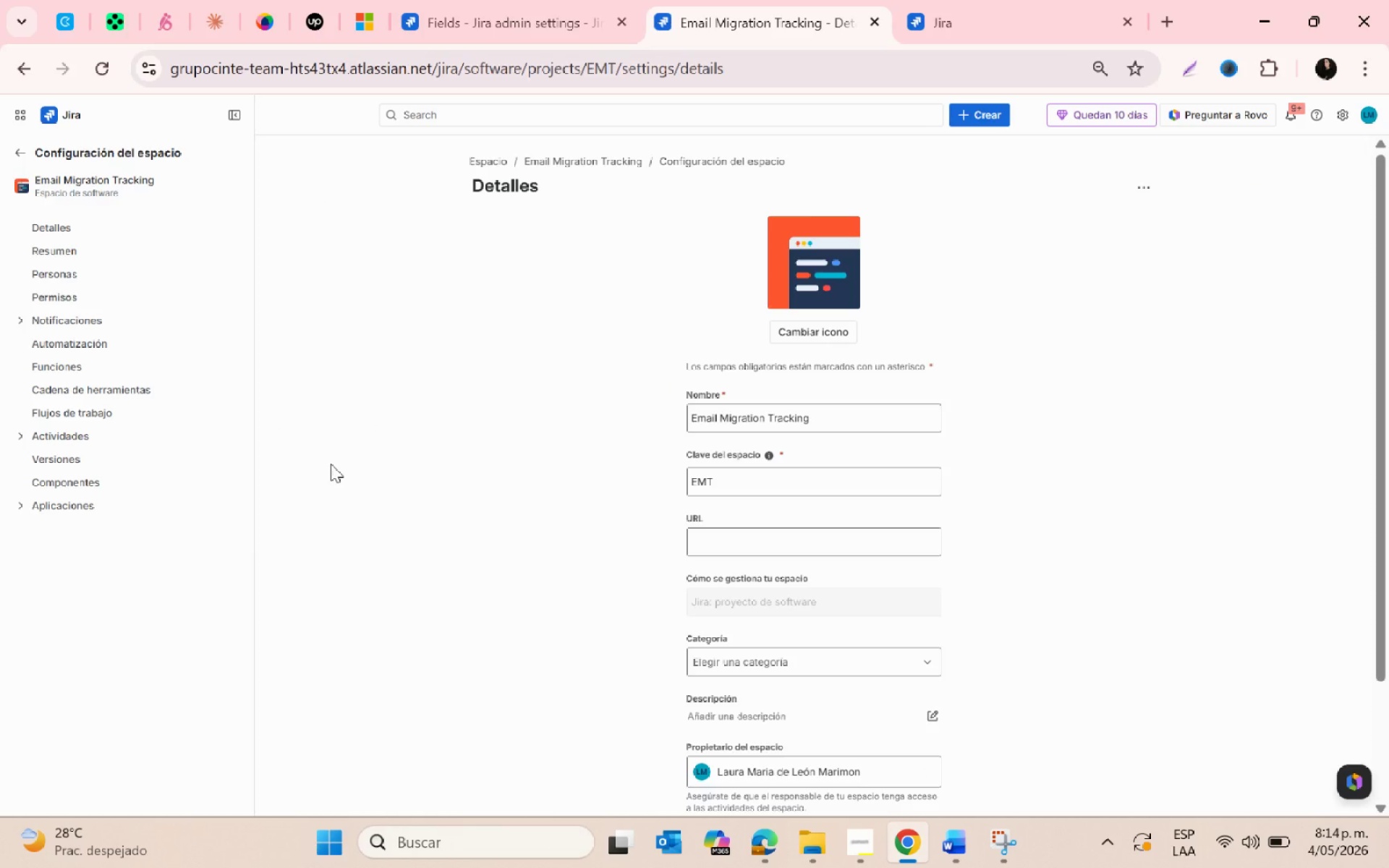 
left_click([137, 346])
 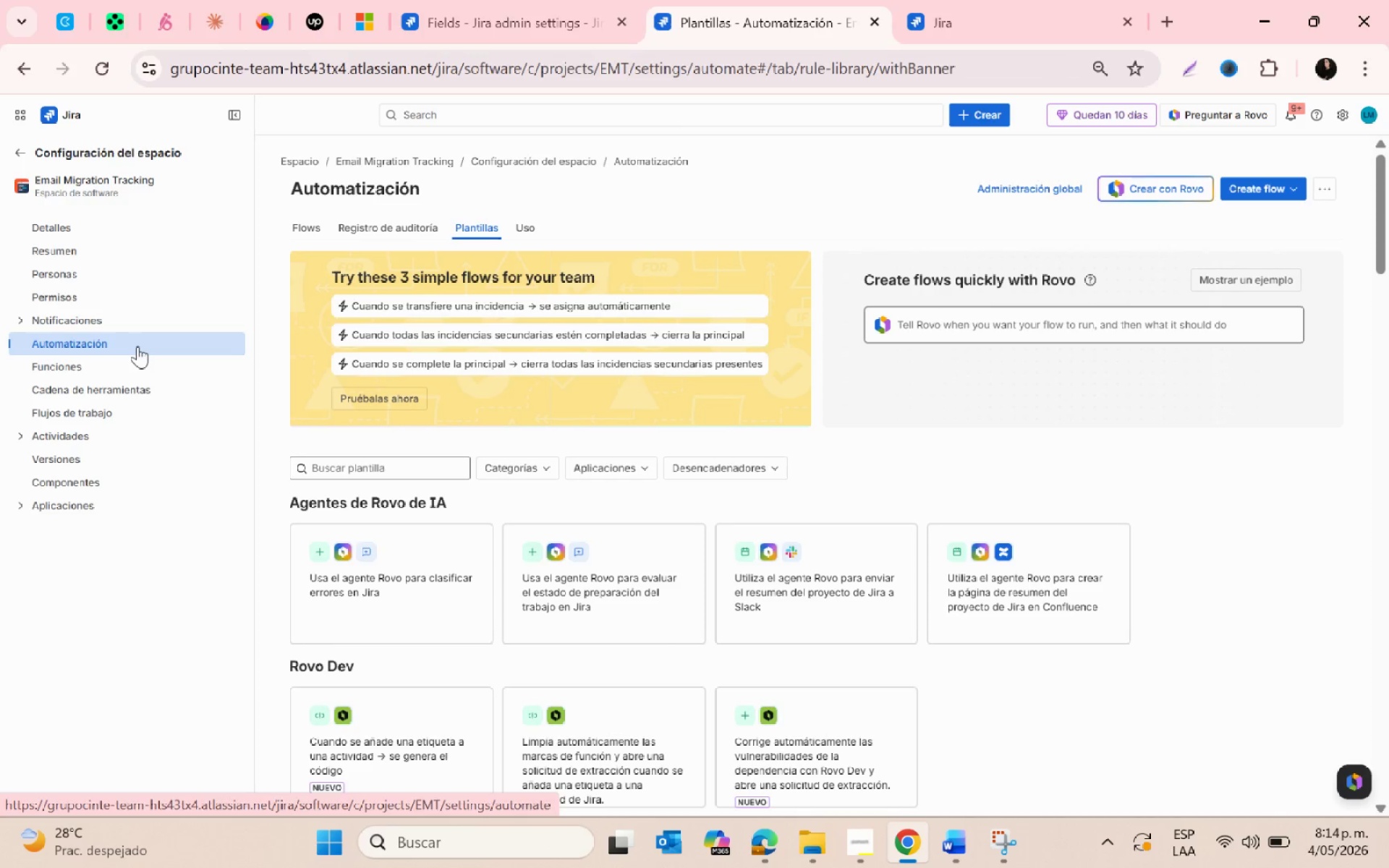 
wait(17.67)
 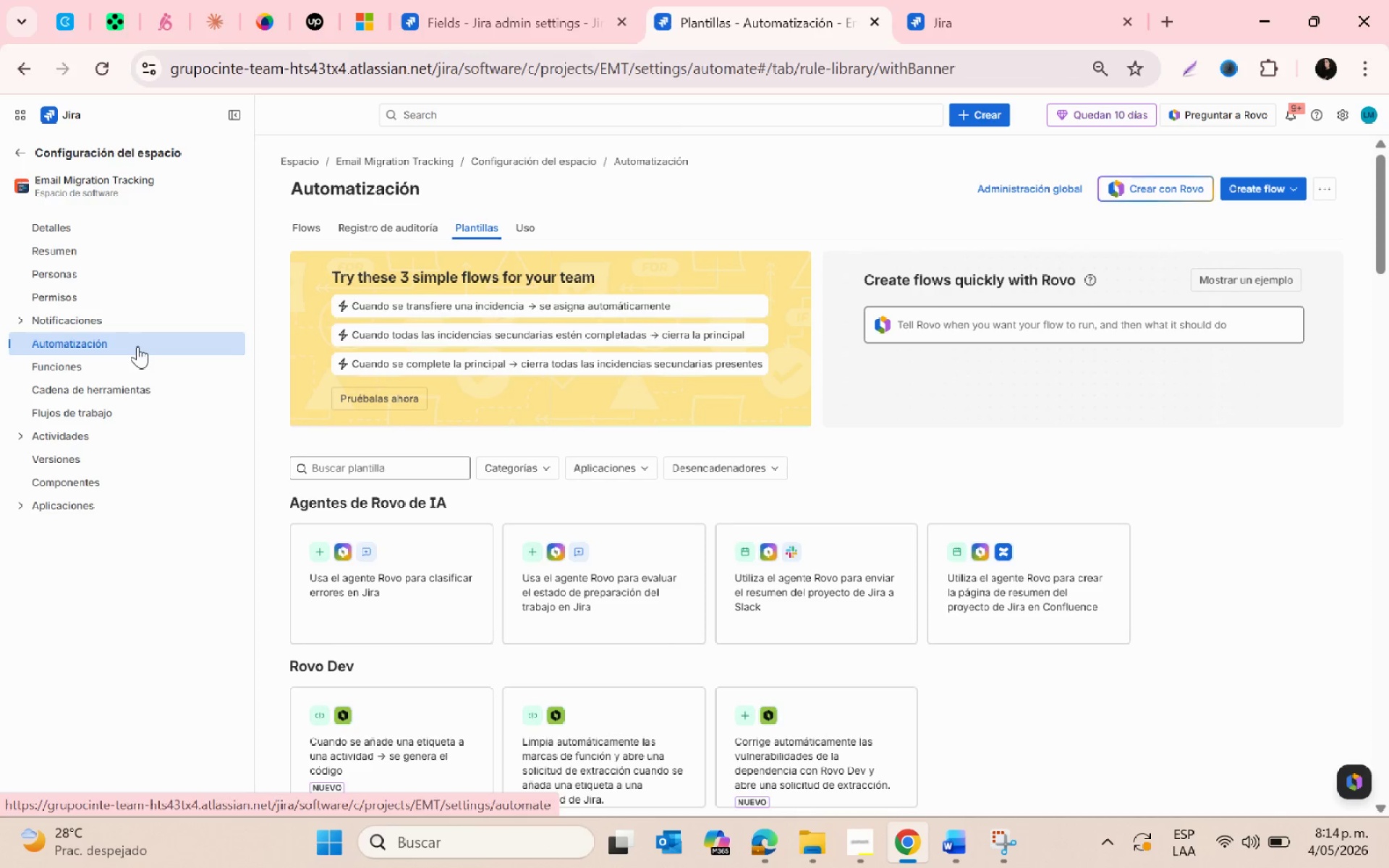 
left_click([1246, 190])
 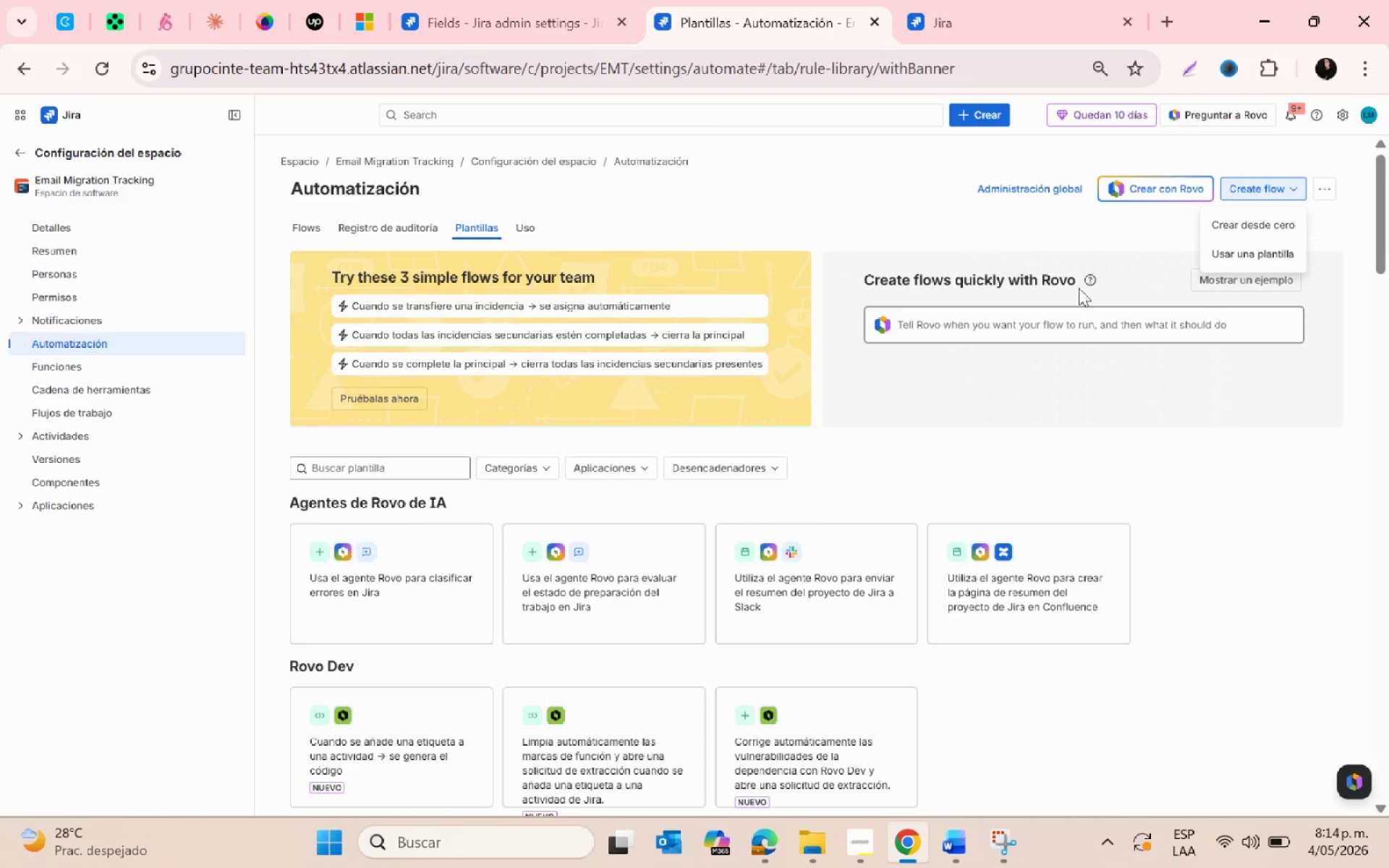 
left_click([1277, 229])
 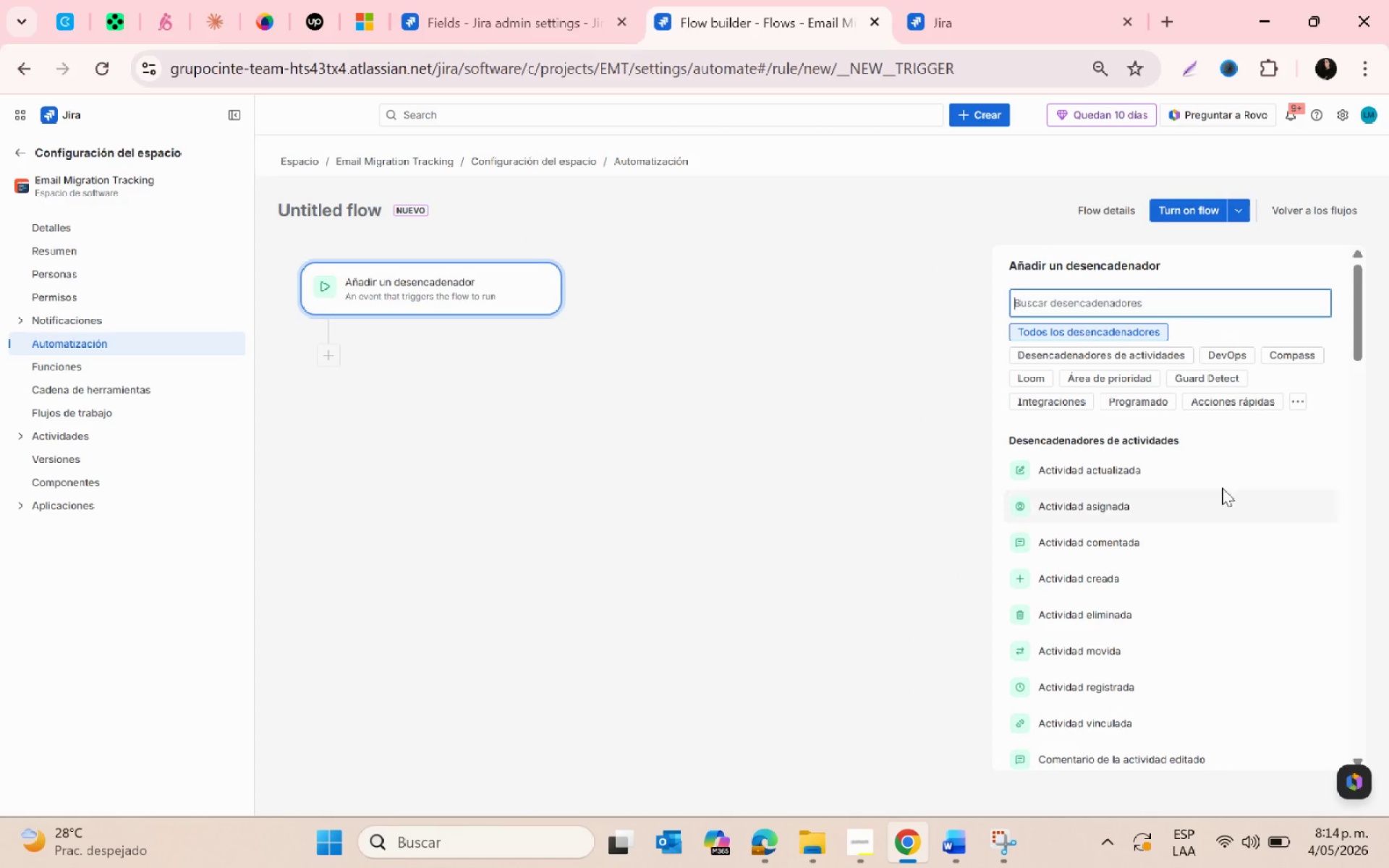 
scroll: coordinate [1154, 675], scroll_direction: down, amount: 5.0
 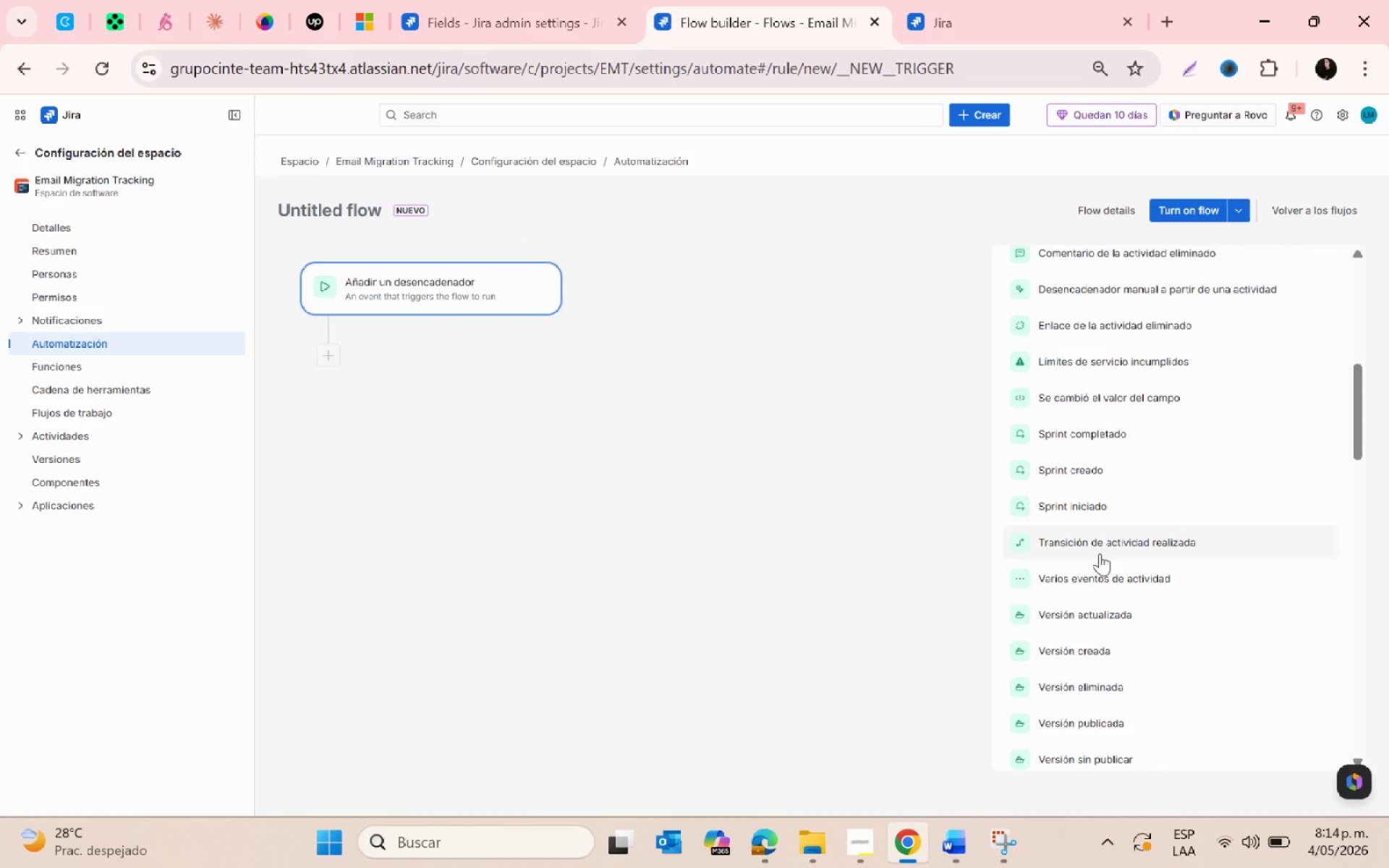 
left_click([1097, 547])
 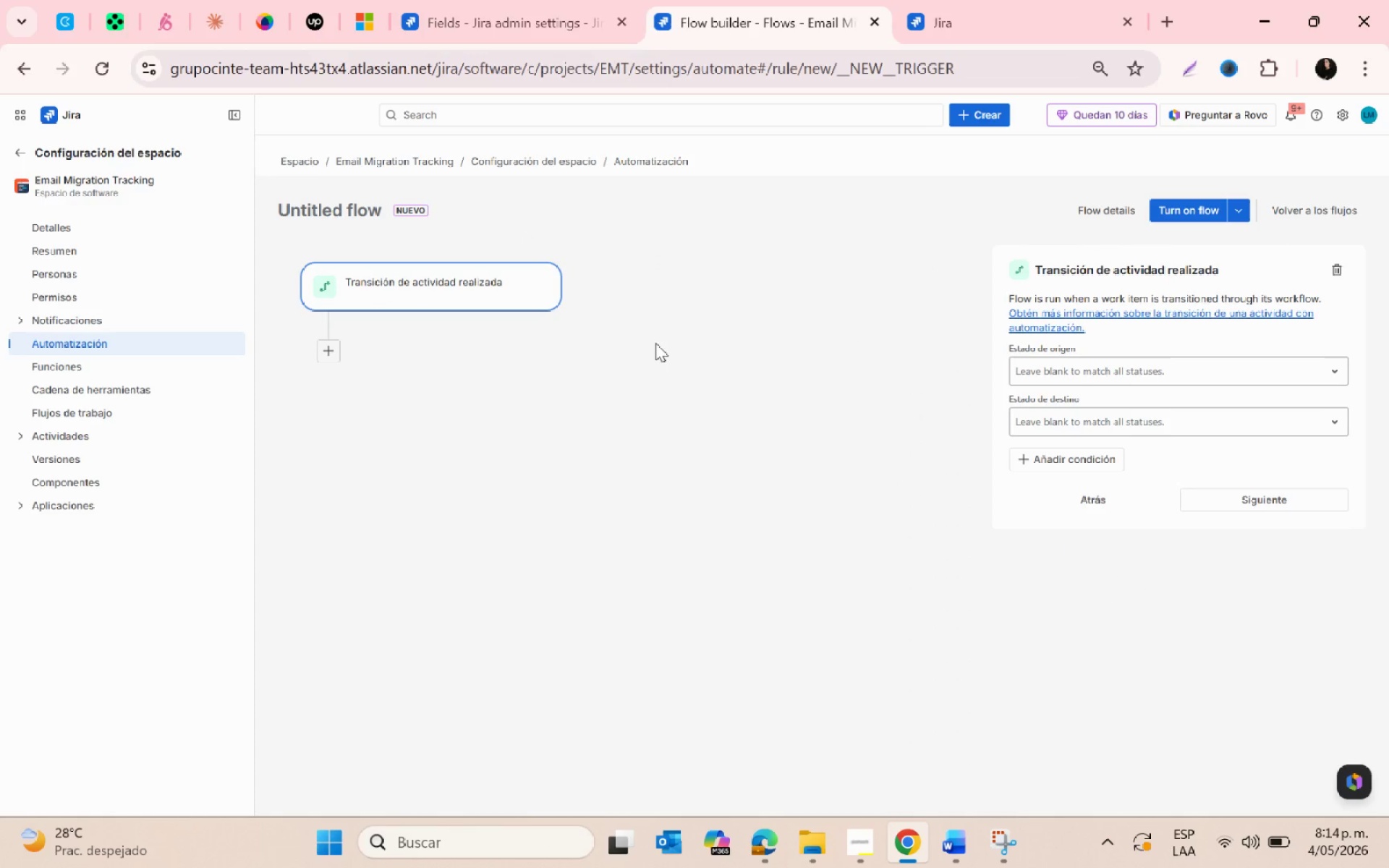 
left_click([1056, 374])
 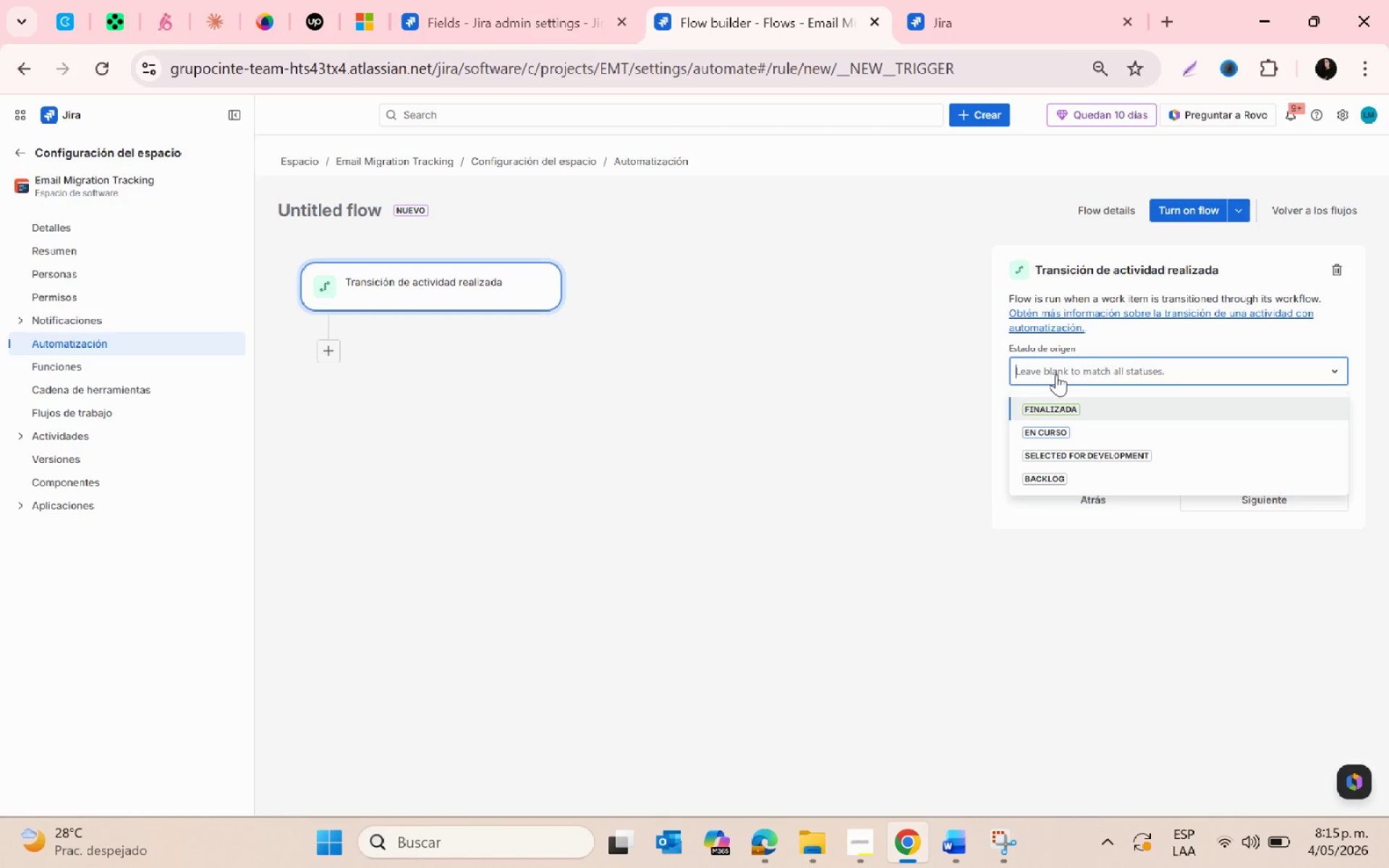 
left_click([1056, 374])
 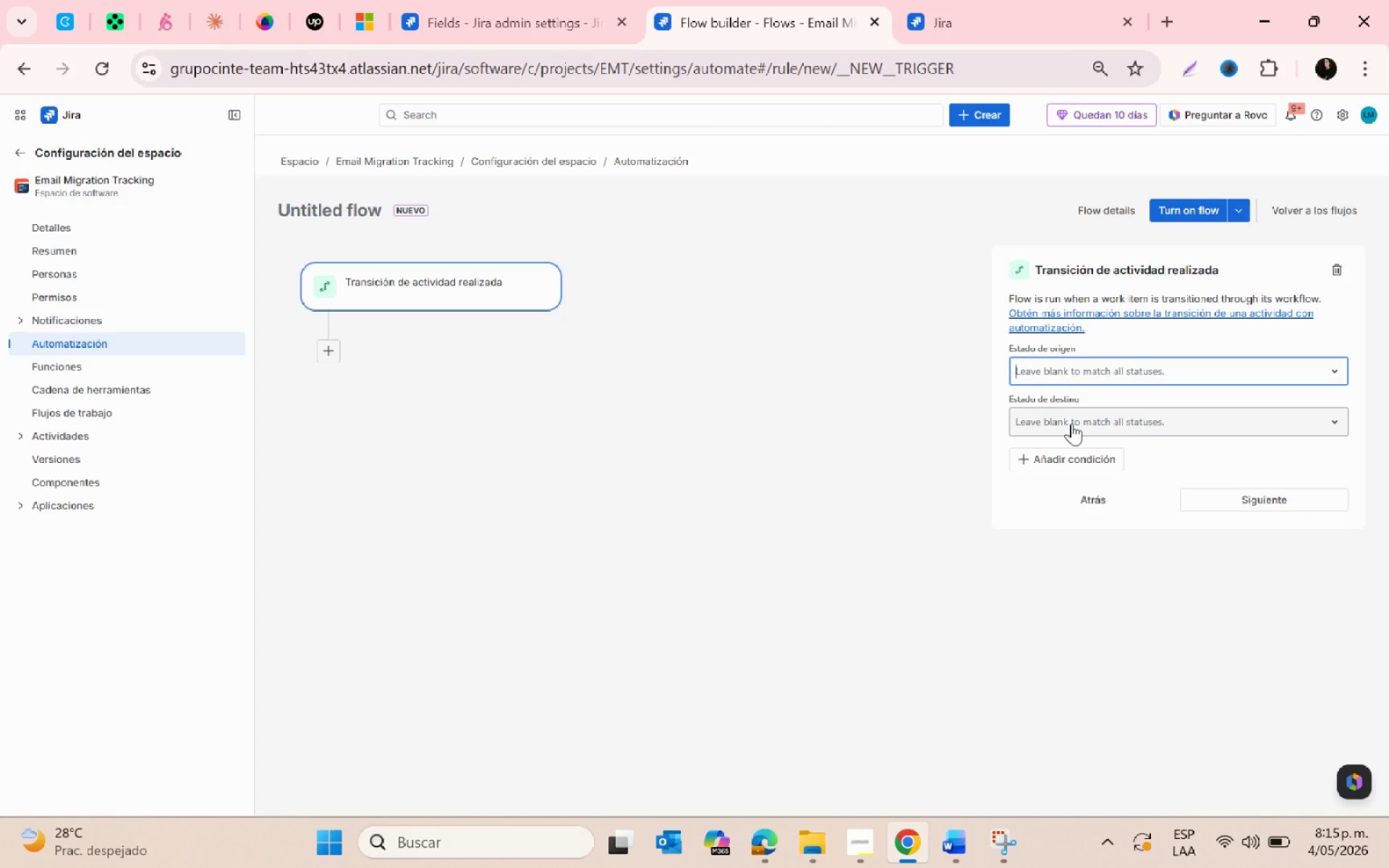 
left_click([1071, 423])
 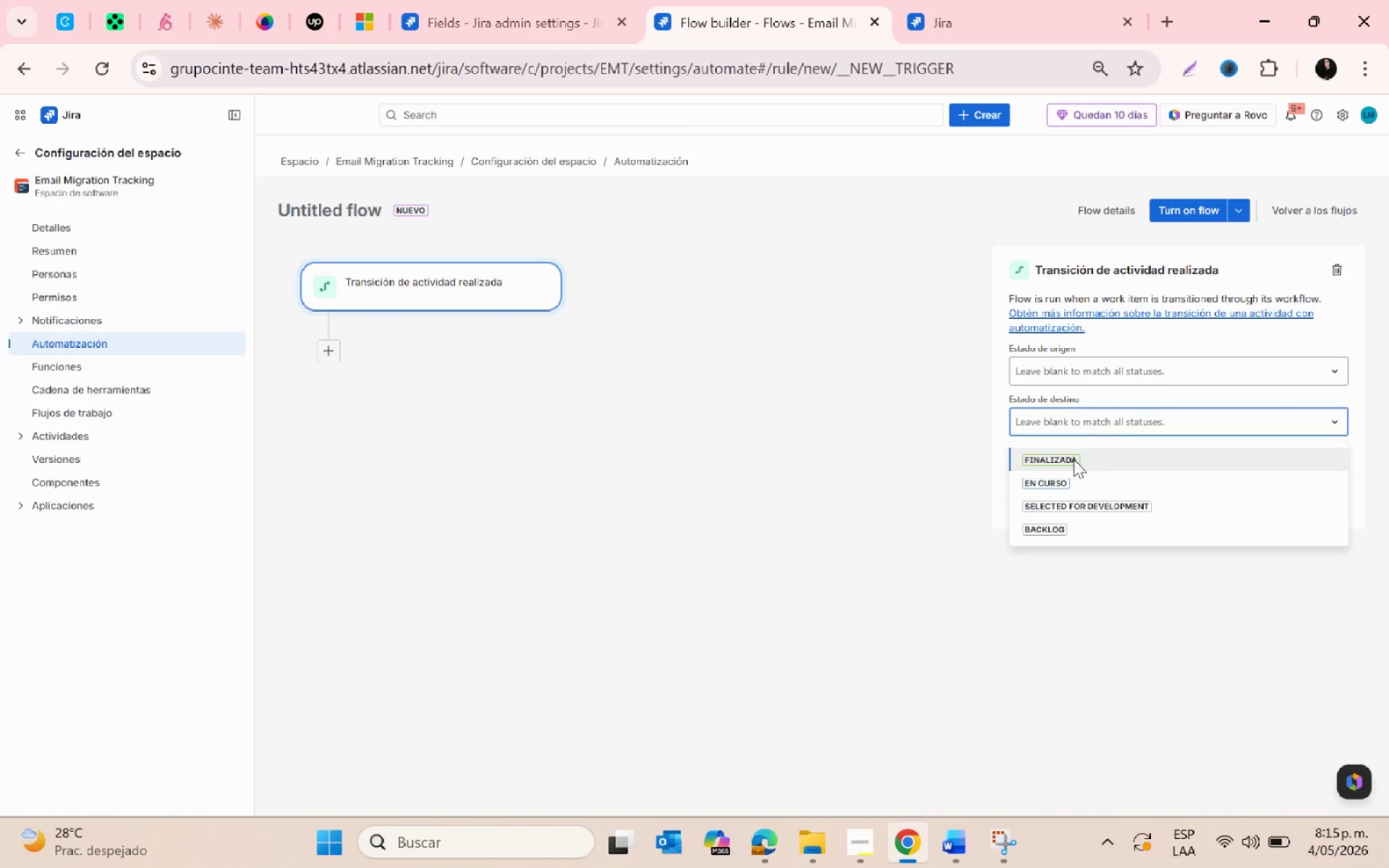 
left_click([1075, 466])
 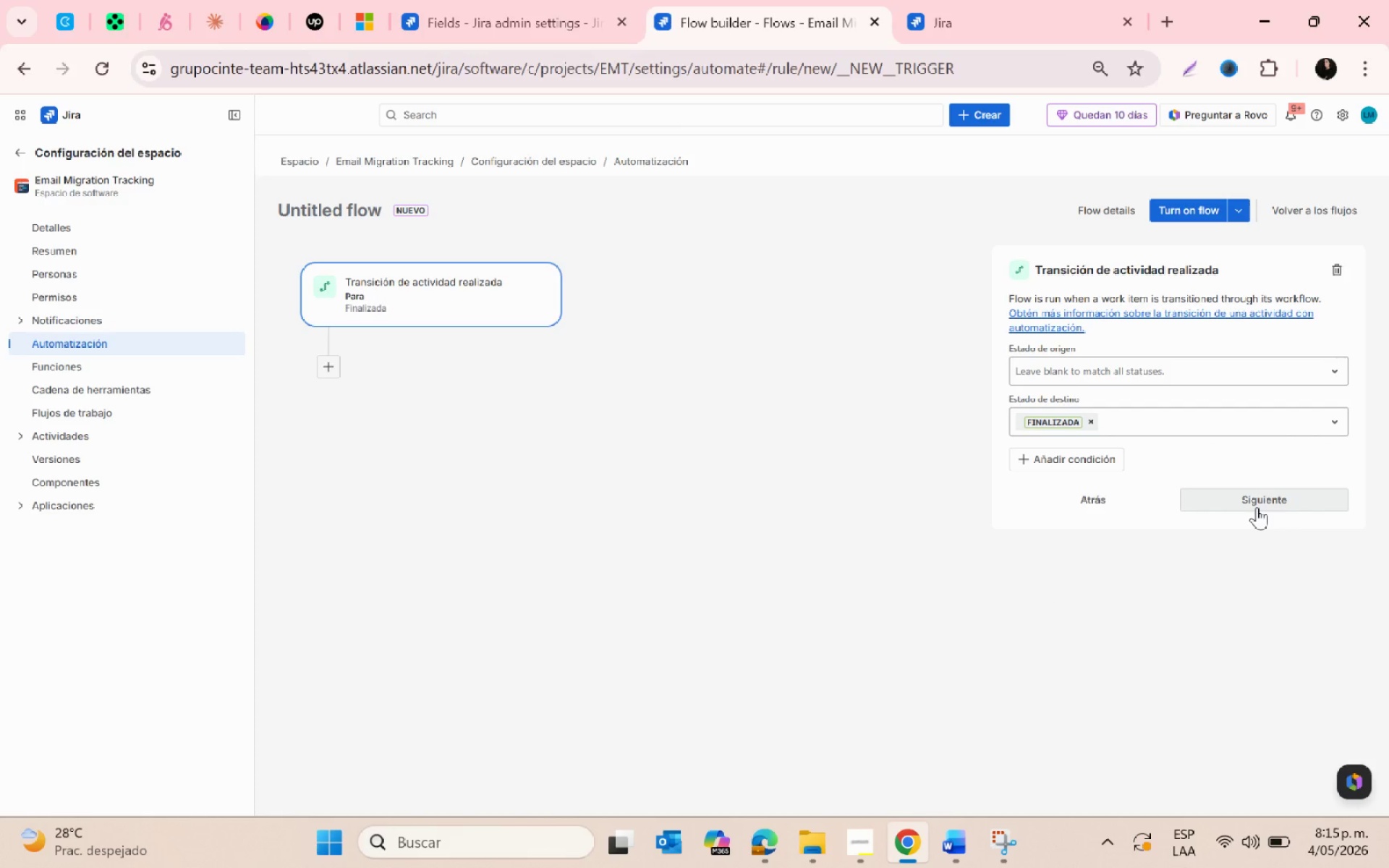 
left_click([1257, 507])
 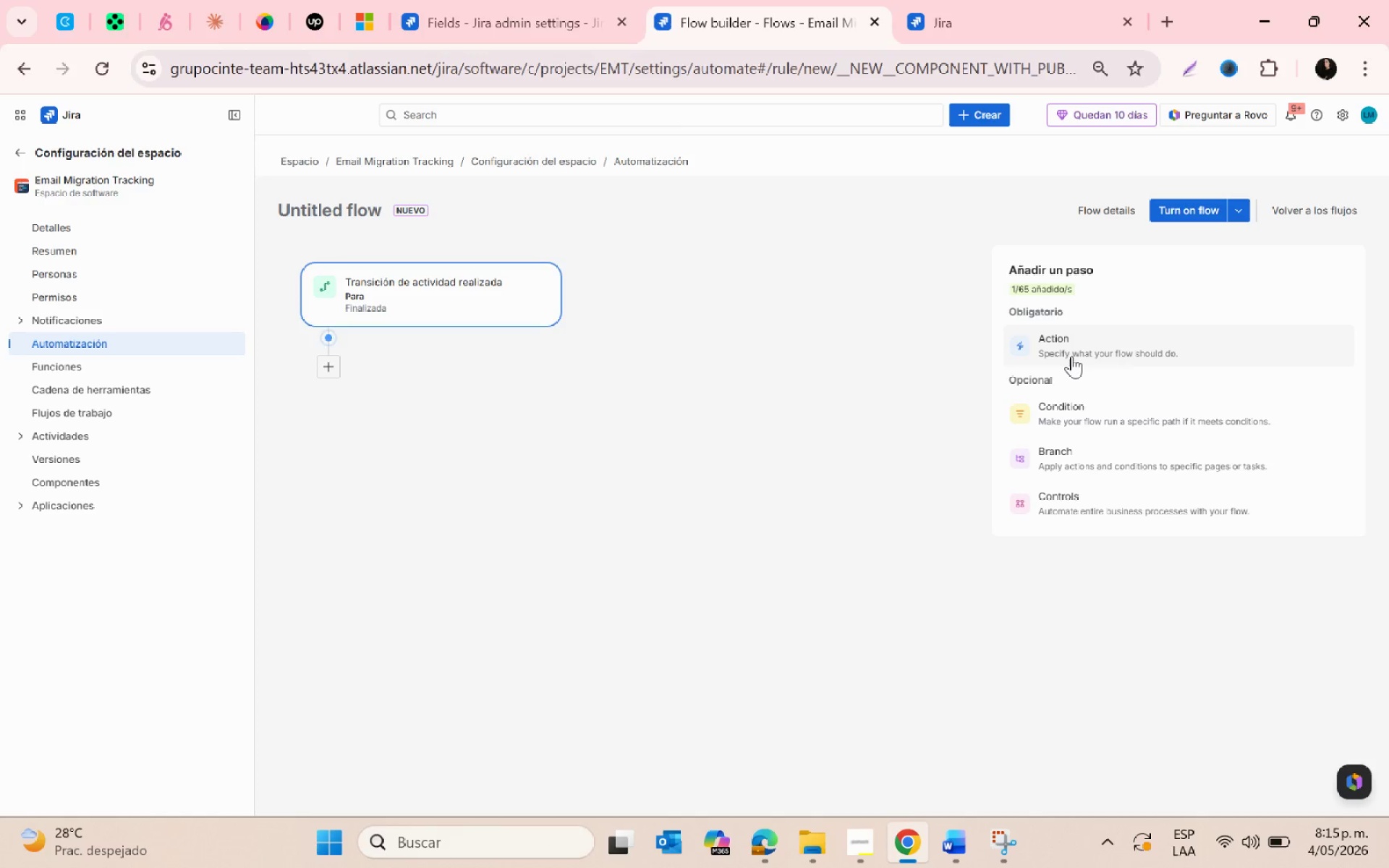 
left_click([1069, 351])
 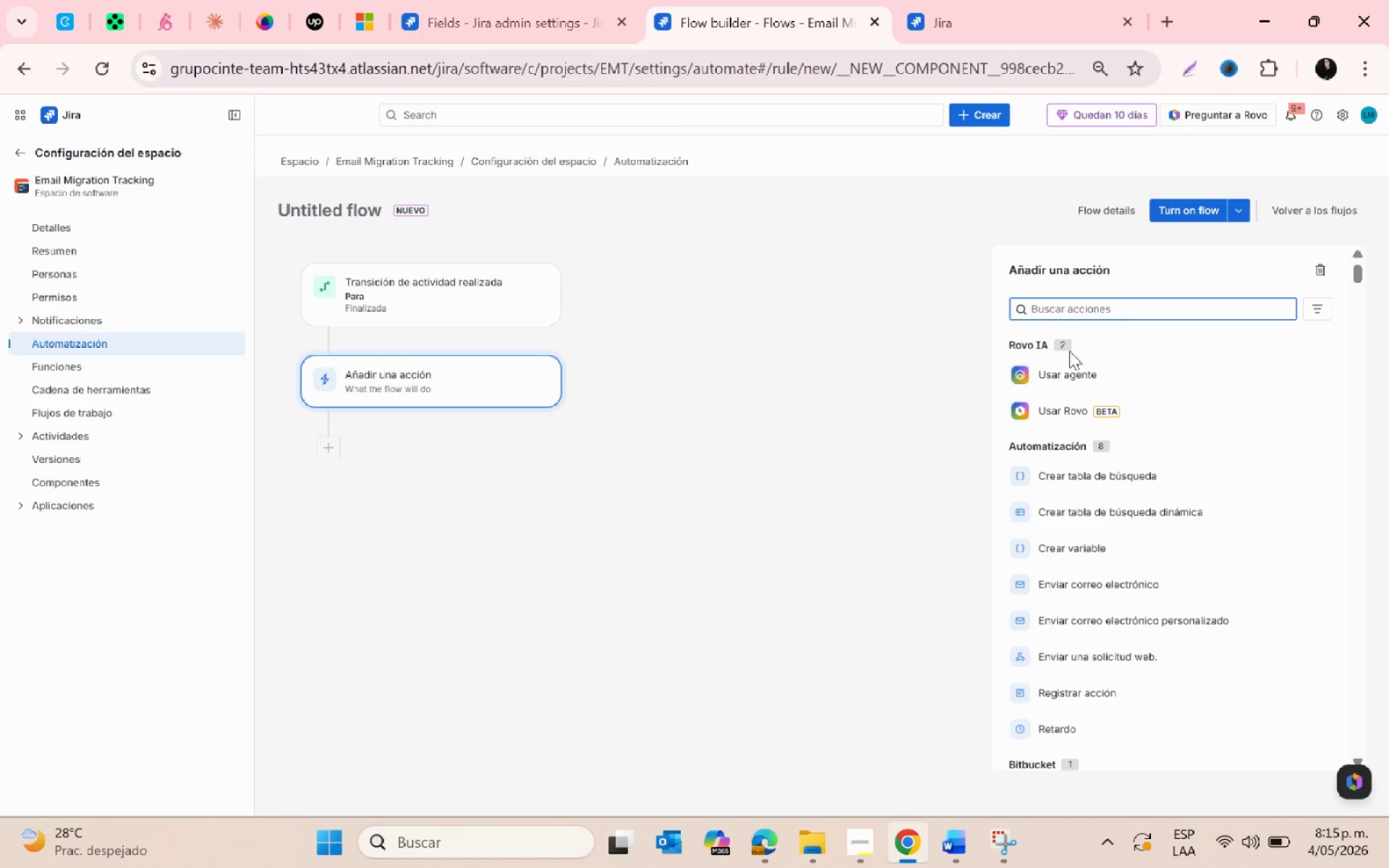 
wait(22.3)
 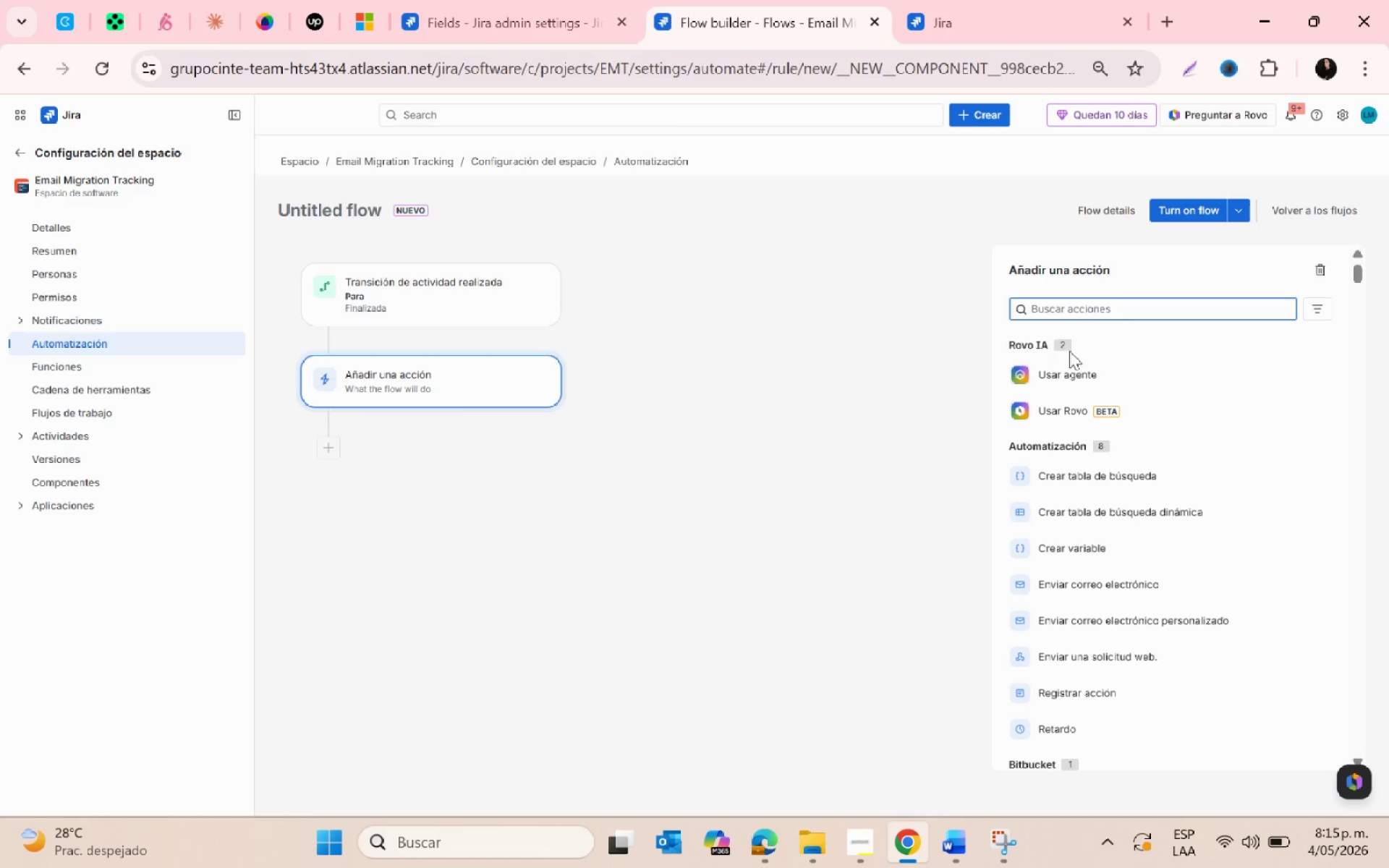 
scroll: coordinate [1069, 703], scroll_direction: down, amount: 6.0
 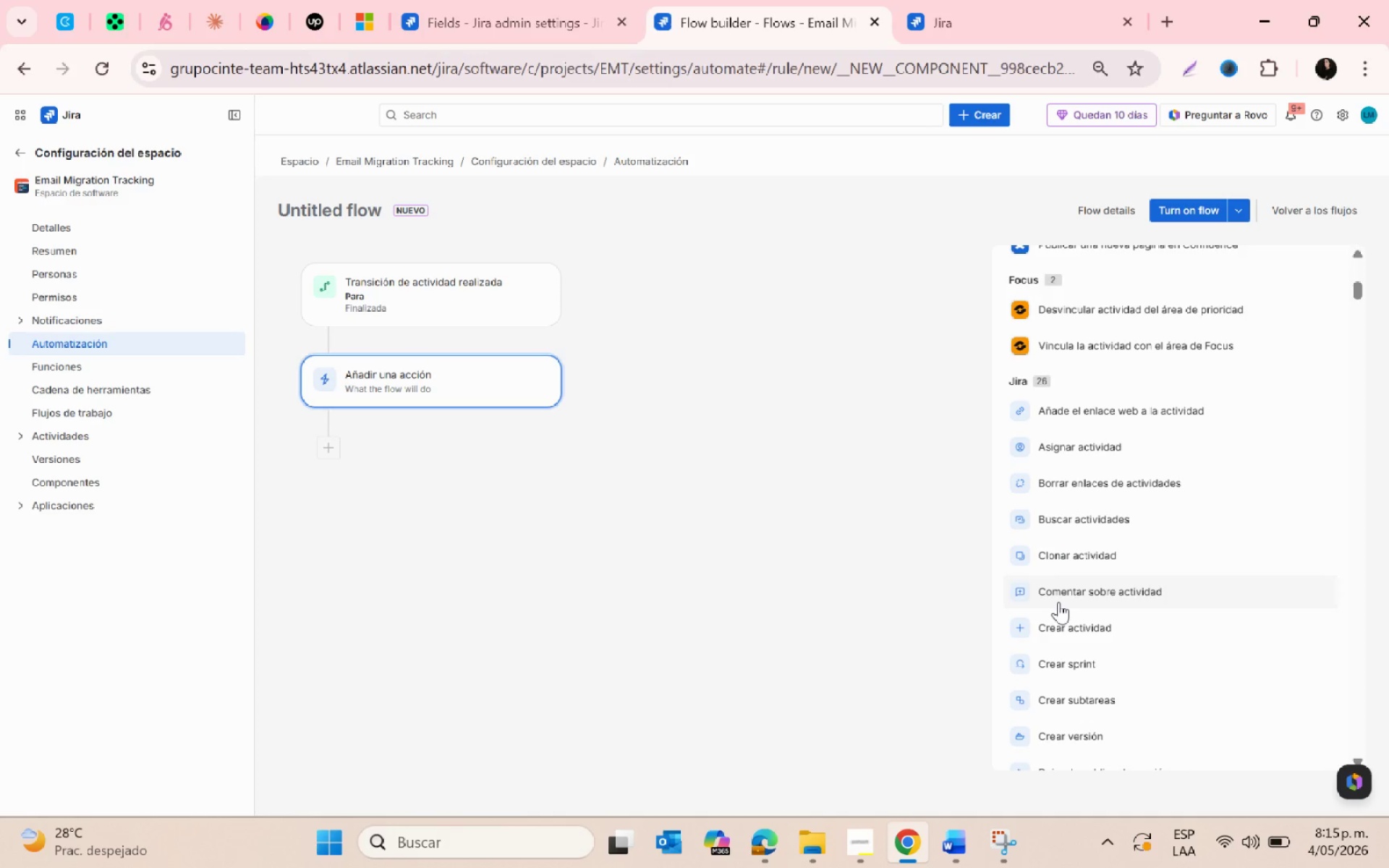 
left_click([1056, 595])
 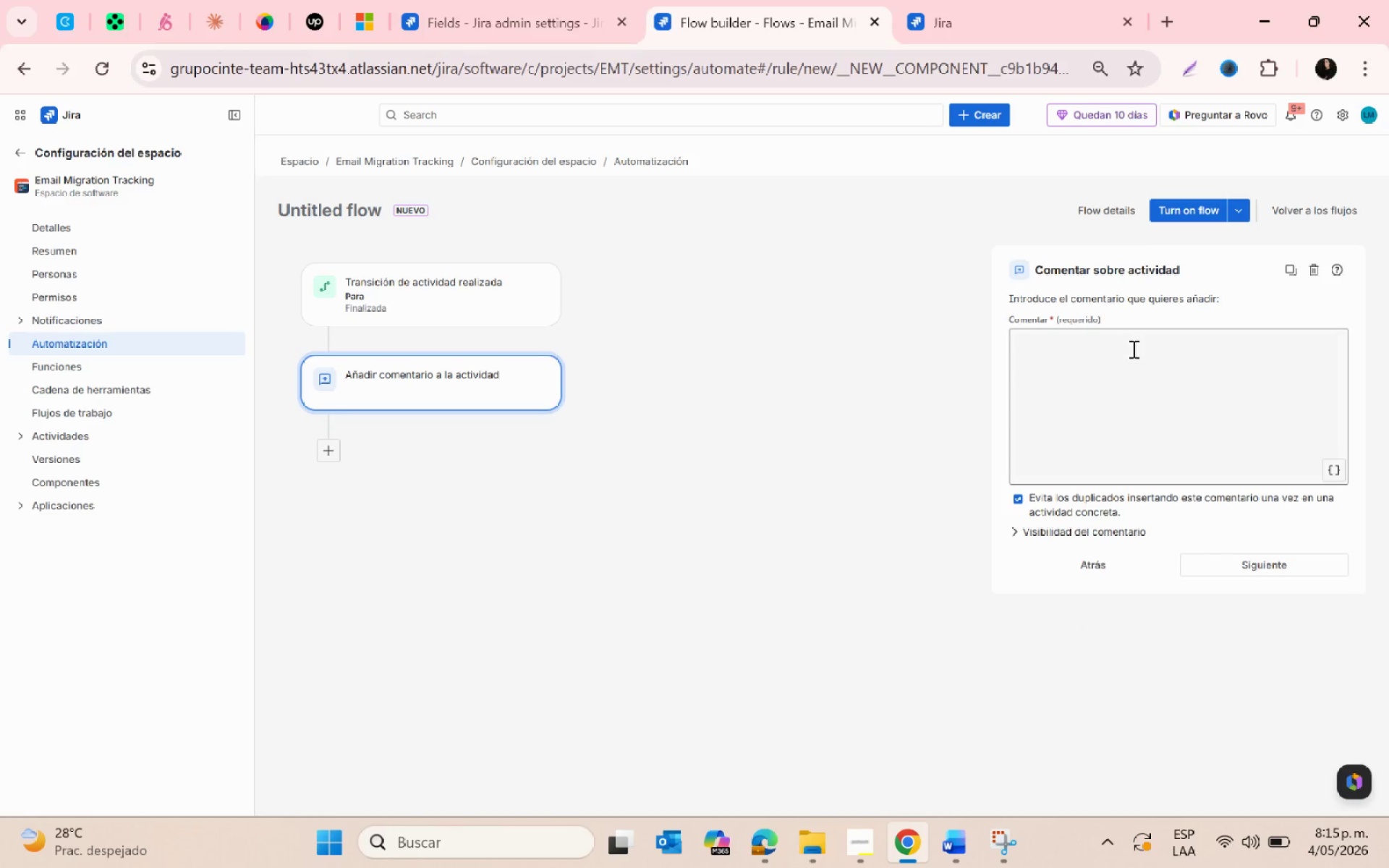 
left_click([1140, 361])
 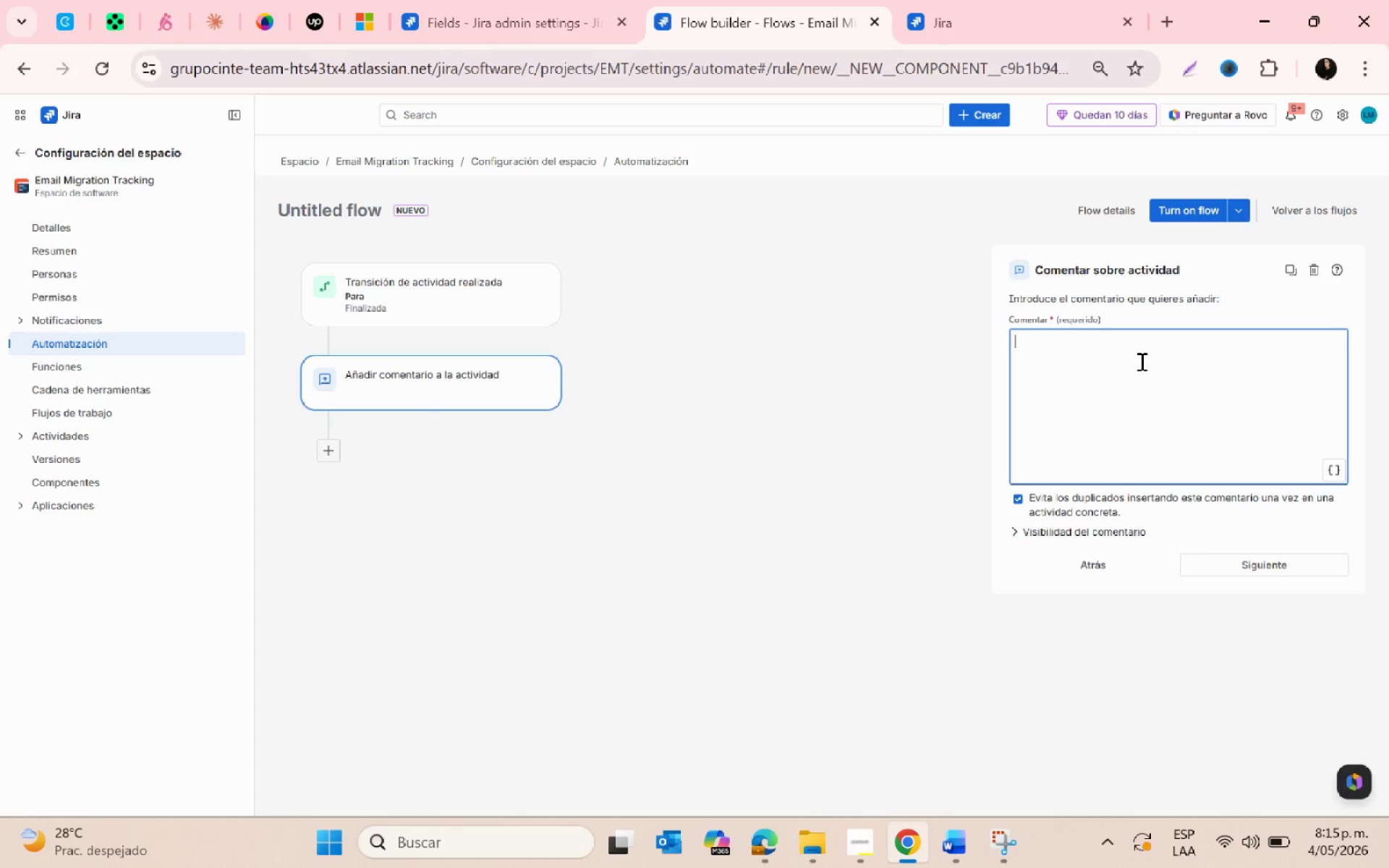 
type(Migration verified. Plase)
key(Backspace)
key(Backspace)
key(Backspace)
type(ease archive )
 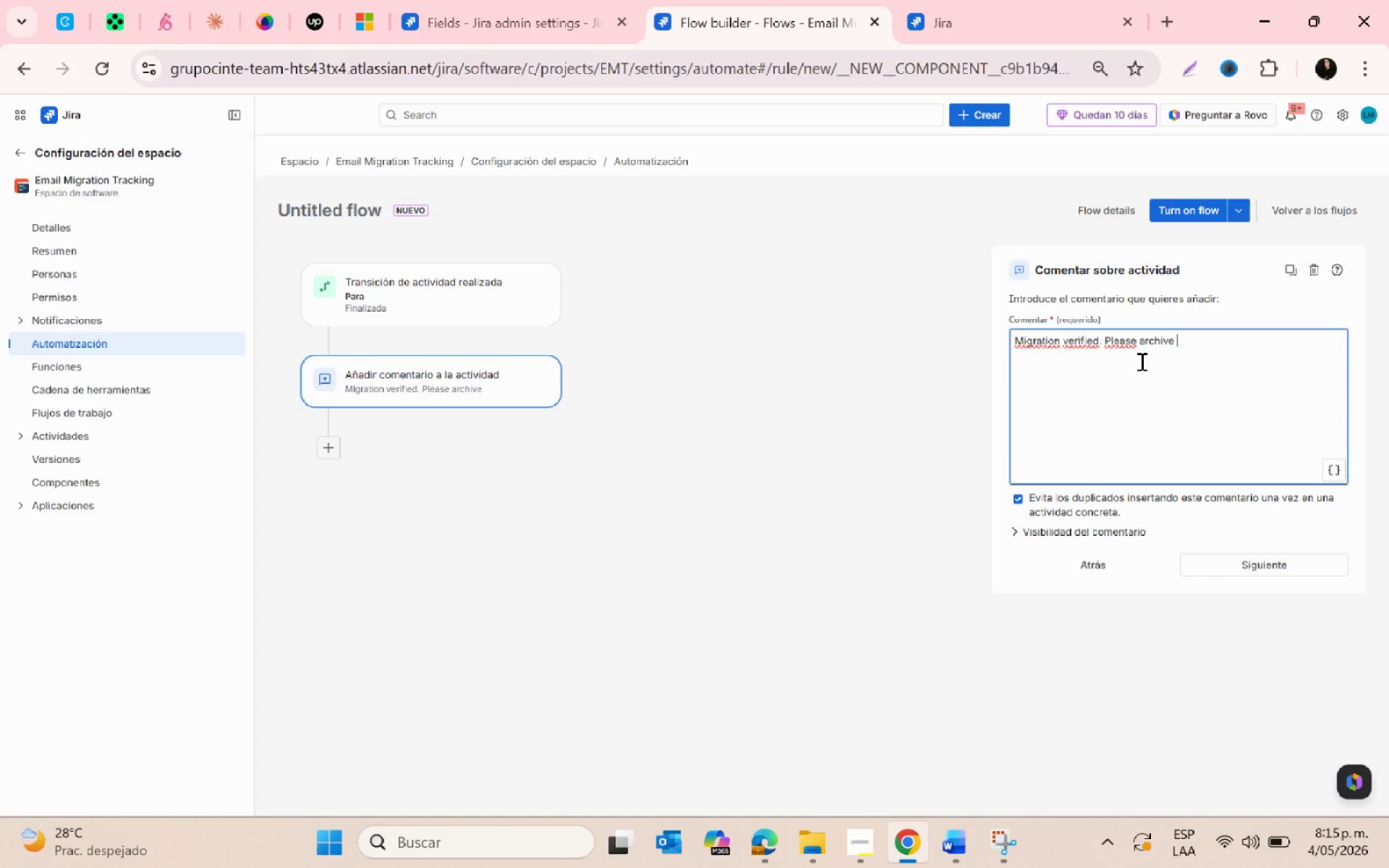 
type(the folder source)
 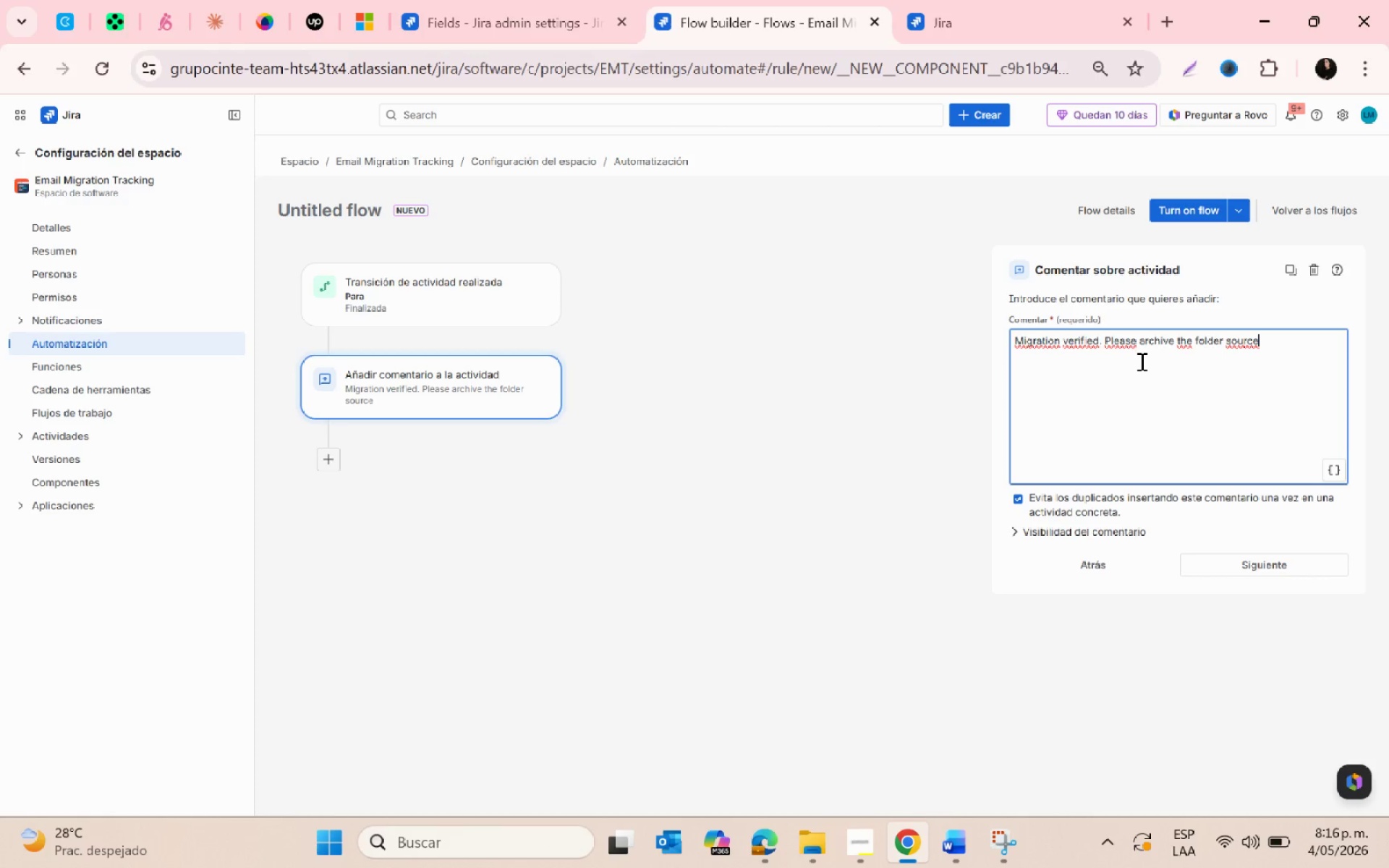 
wait(8.45)
 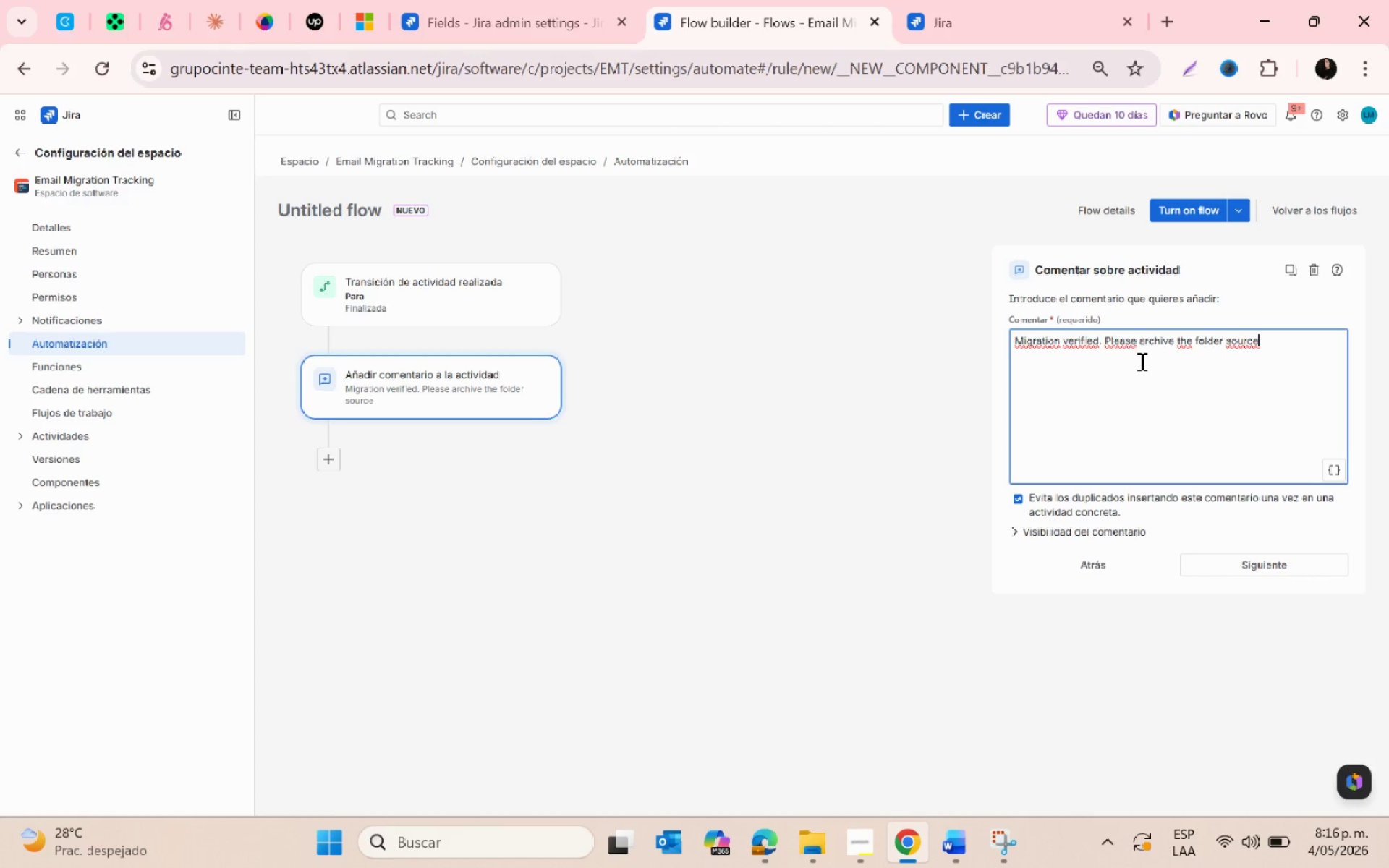 
type( folder)
 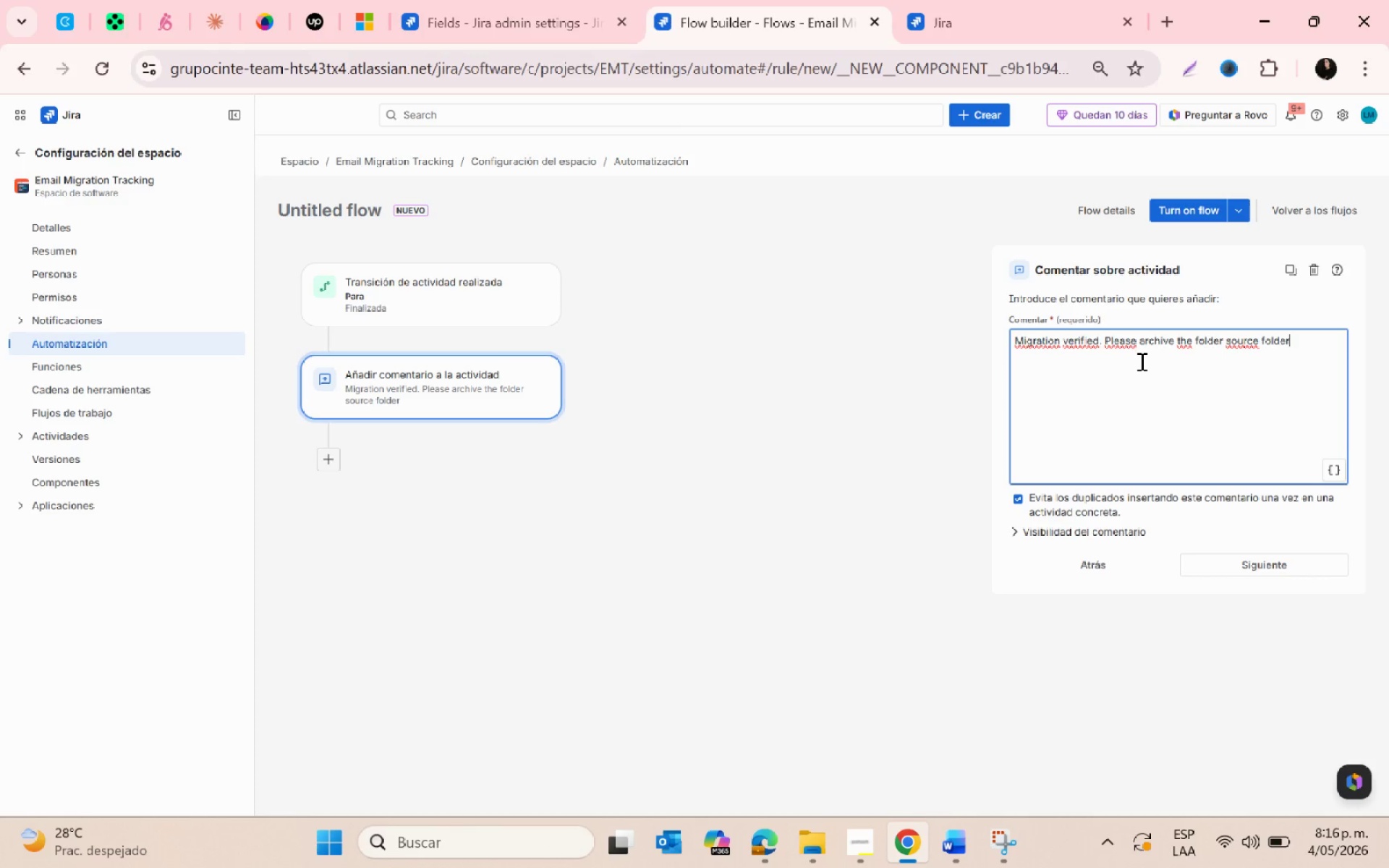 
wait(6.11)
 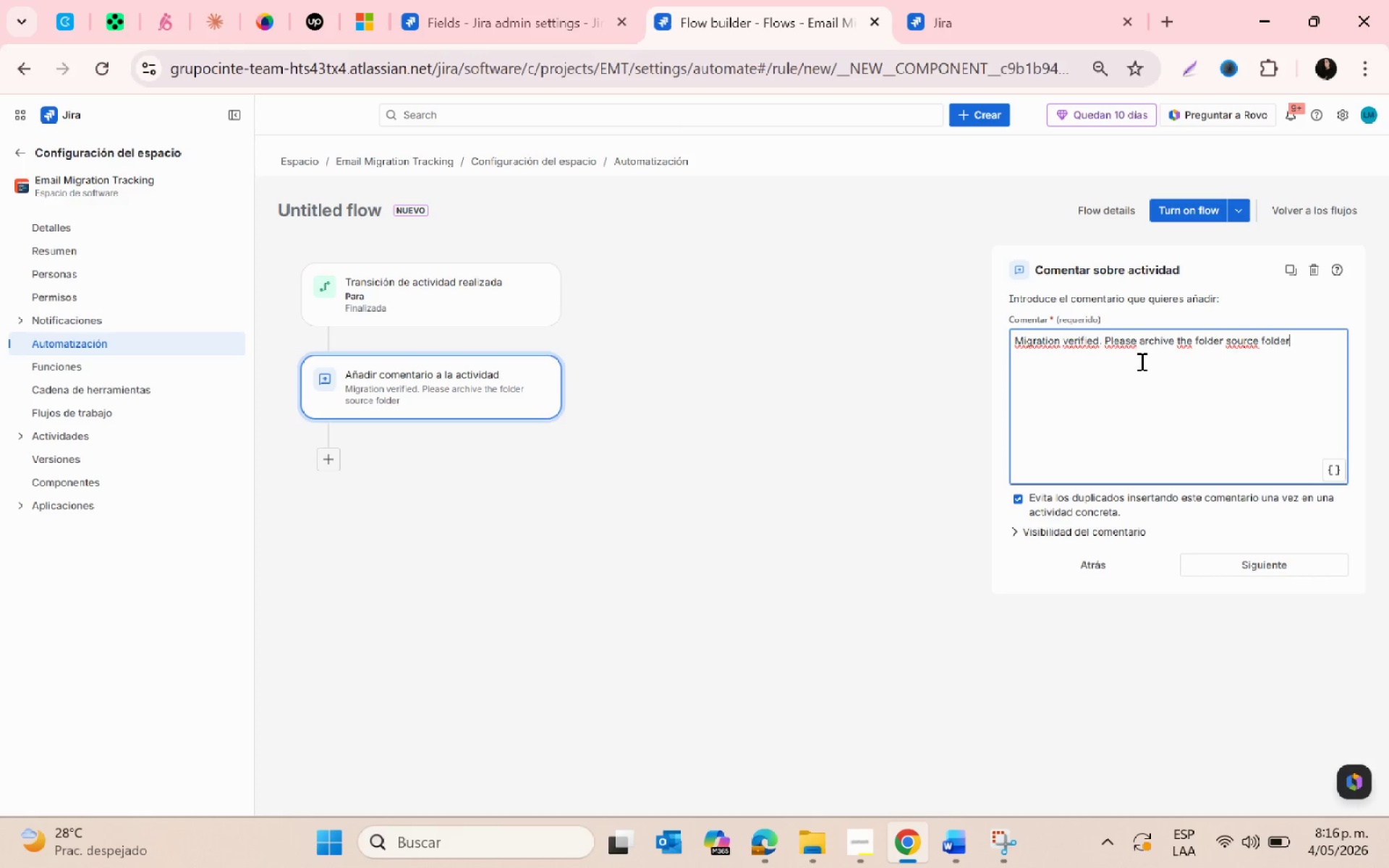 
type( in the legacy account )
 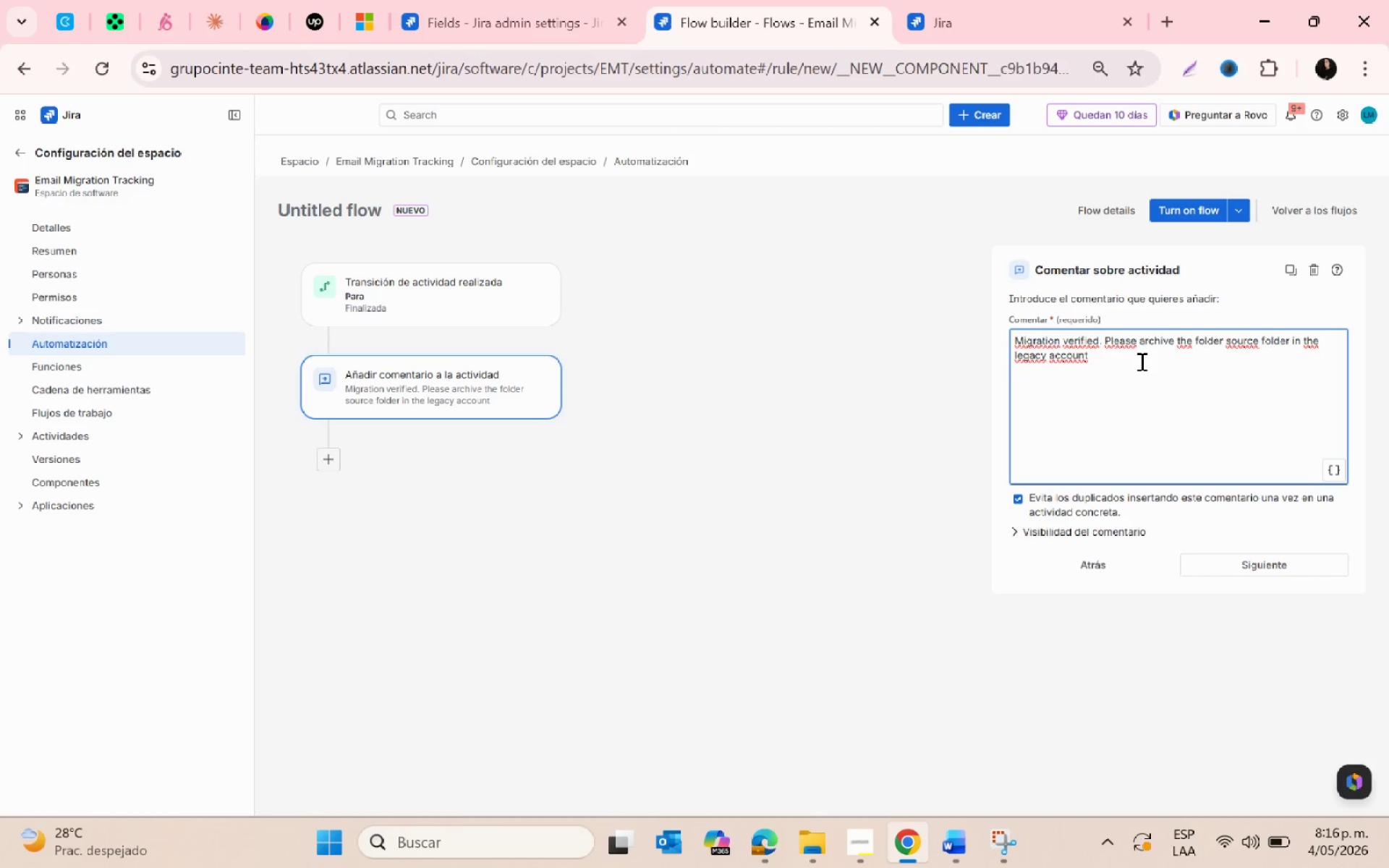 
wait(14.53)
 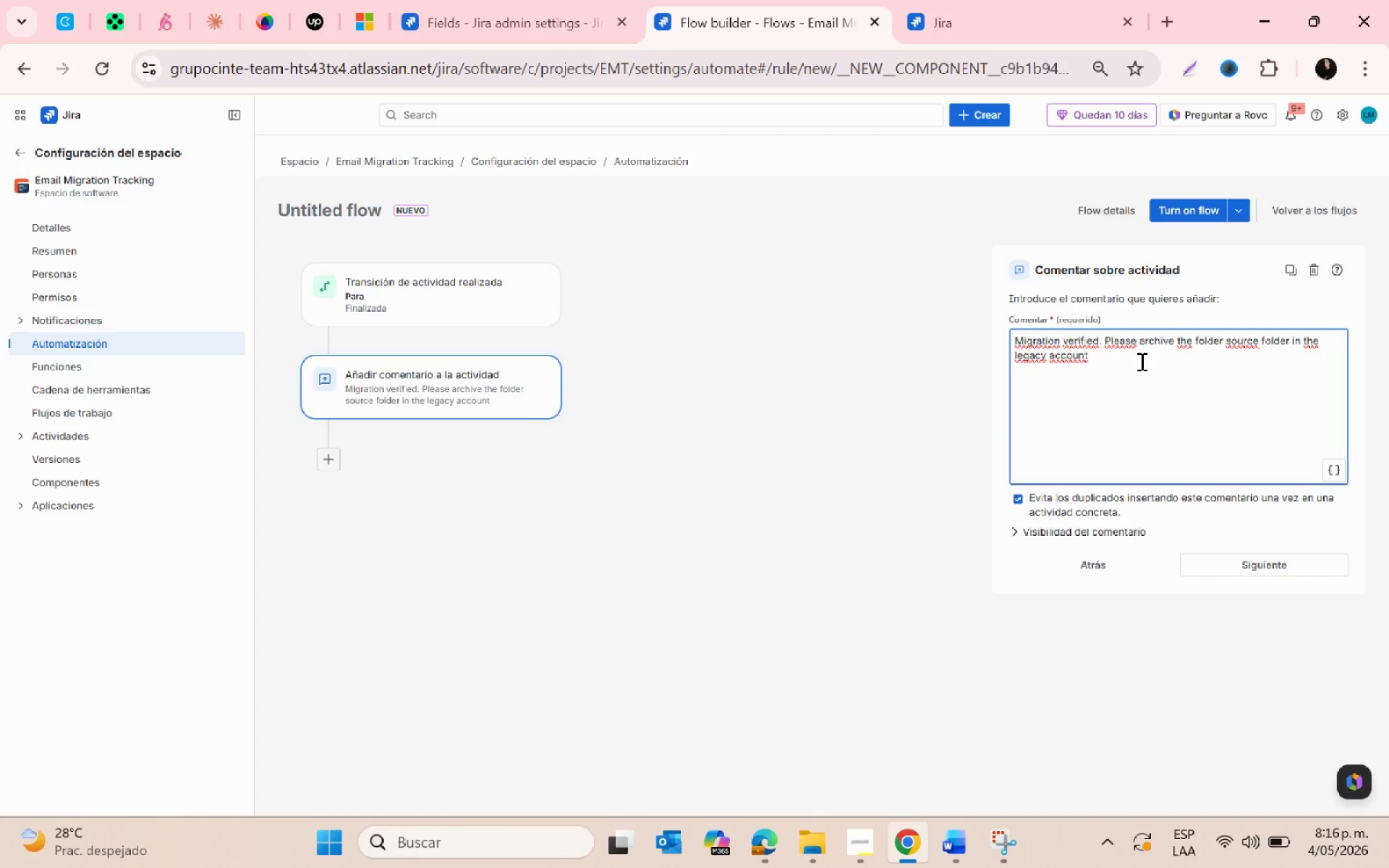 
key(Backspace)
 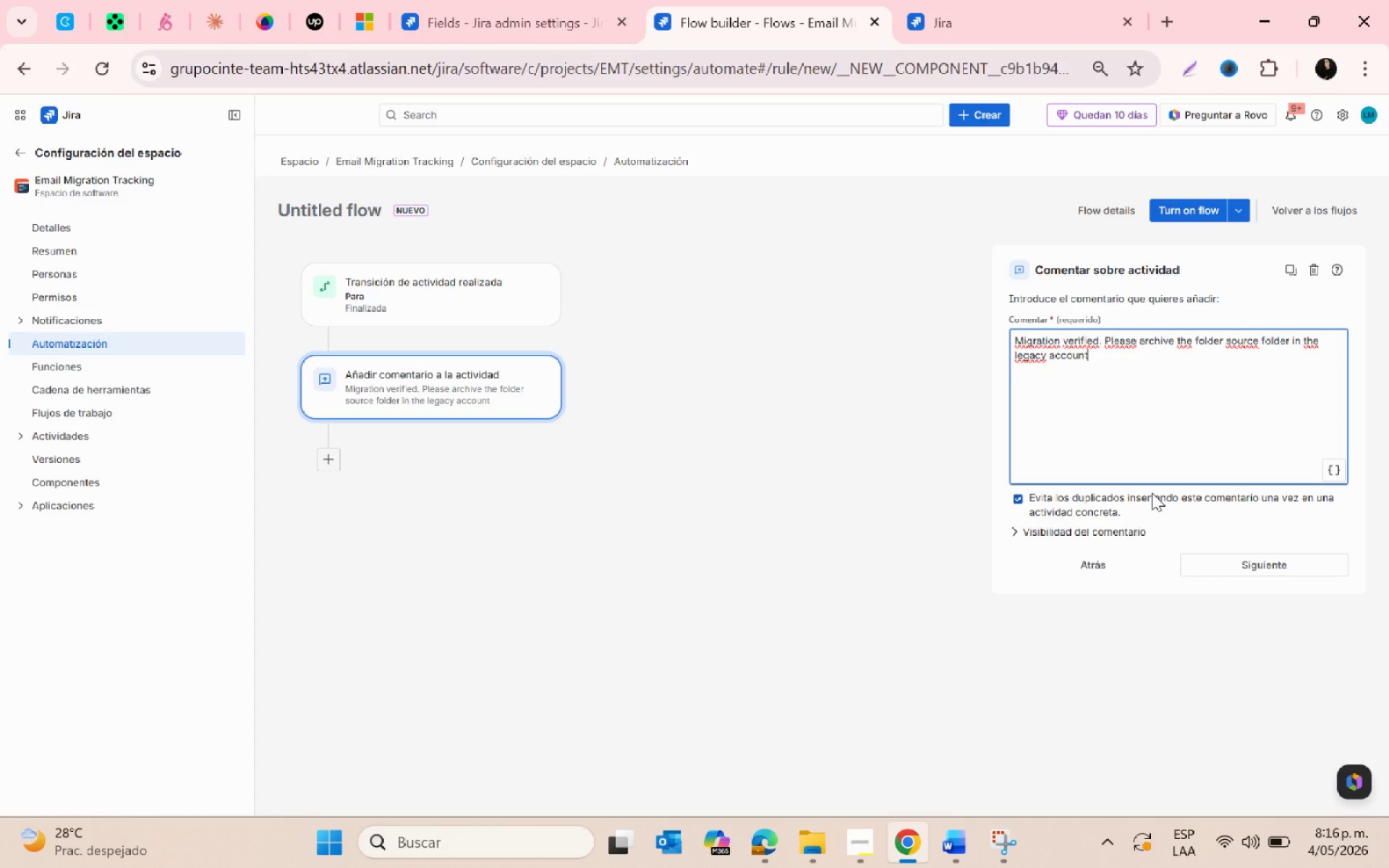 
key(Period)
 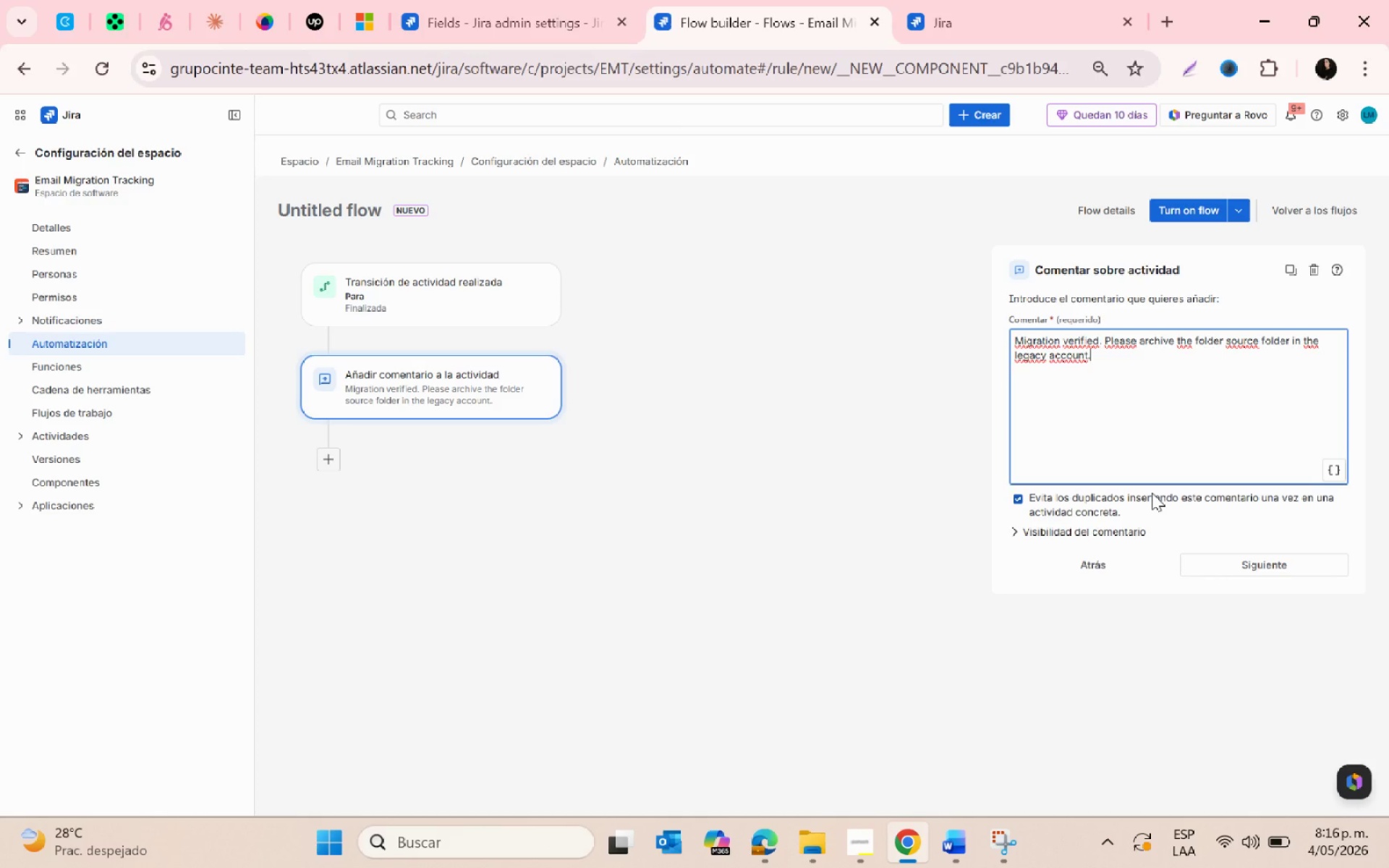 
left_click([1260, 566])
 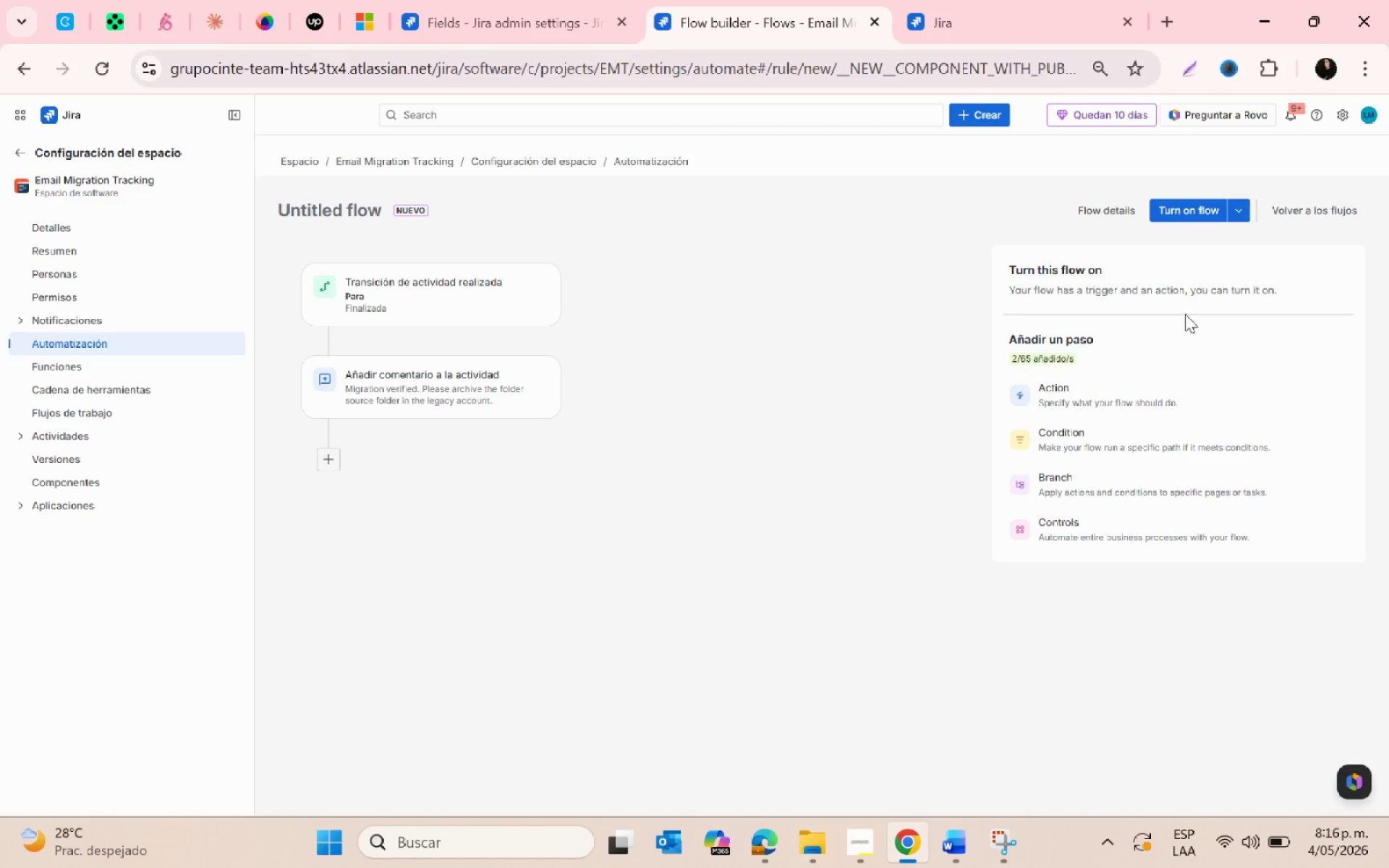 
left_click([1163, 218])
 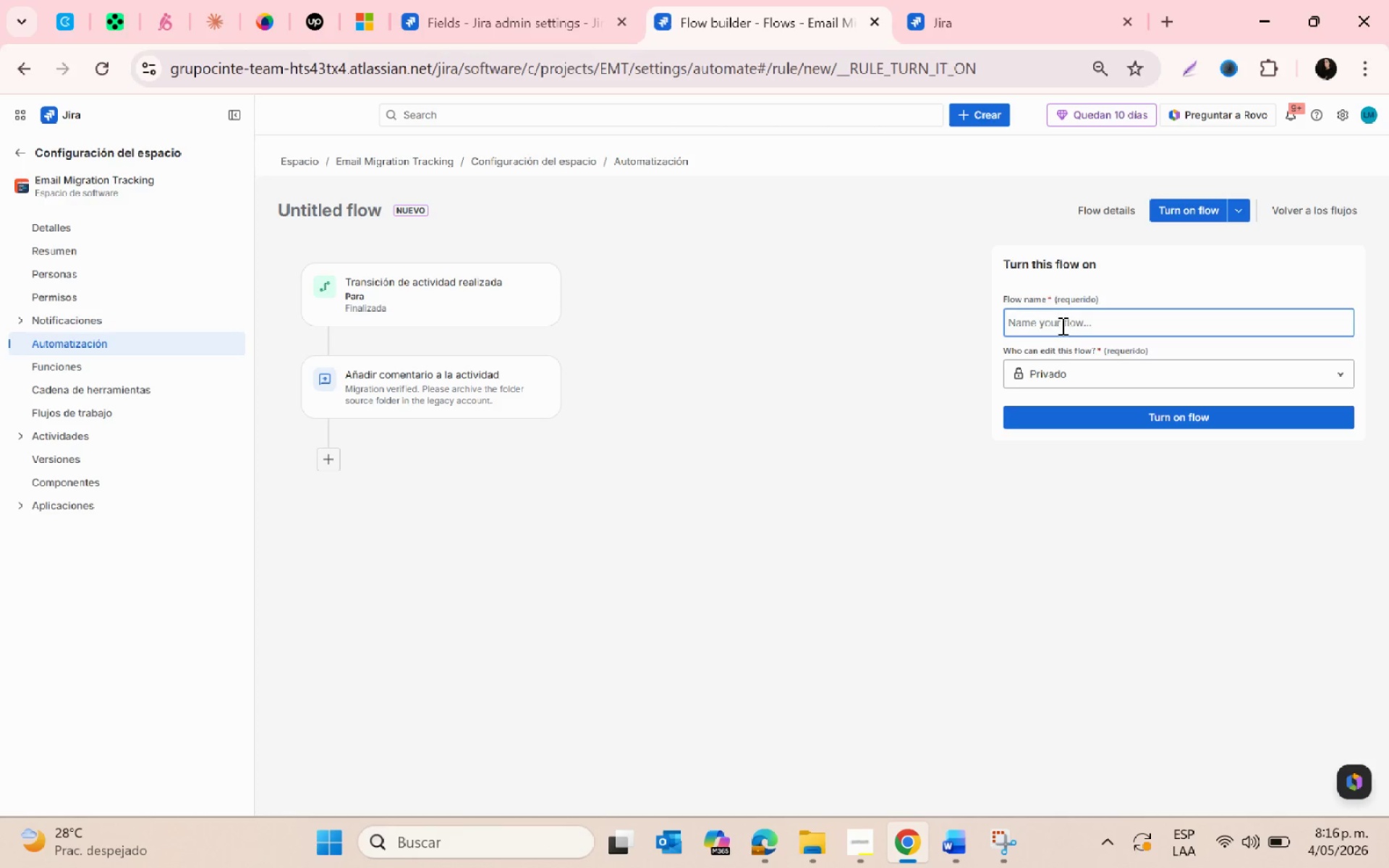 
left_click([1046, 327])
 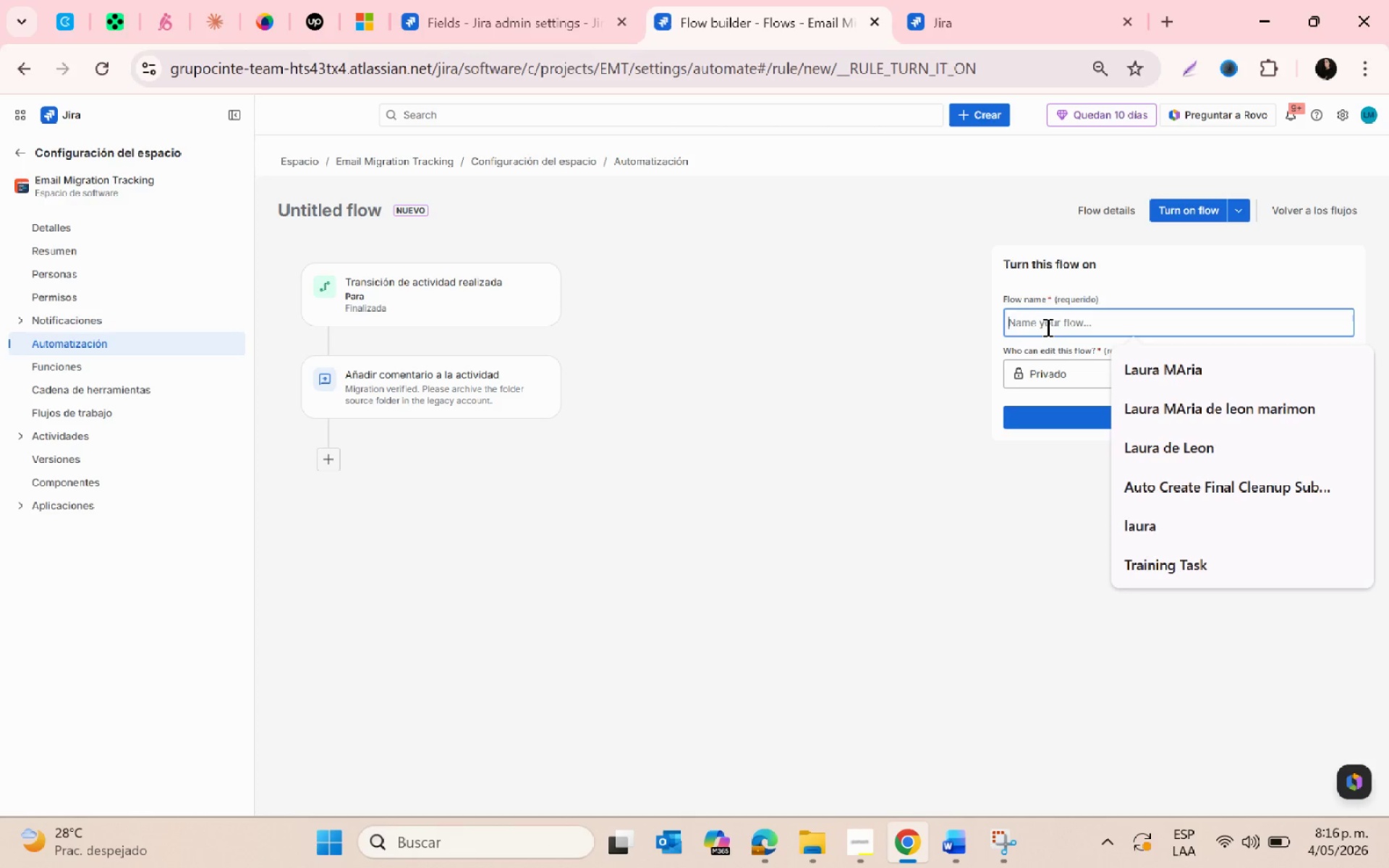 
type(Miga)
key(Backspace)
type(ration completion )
 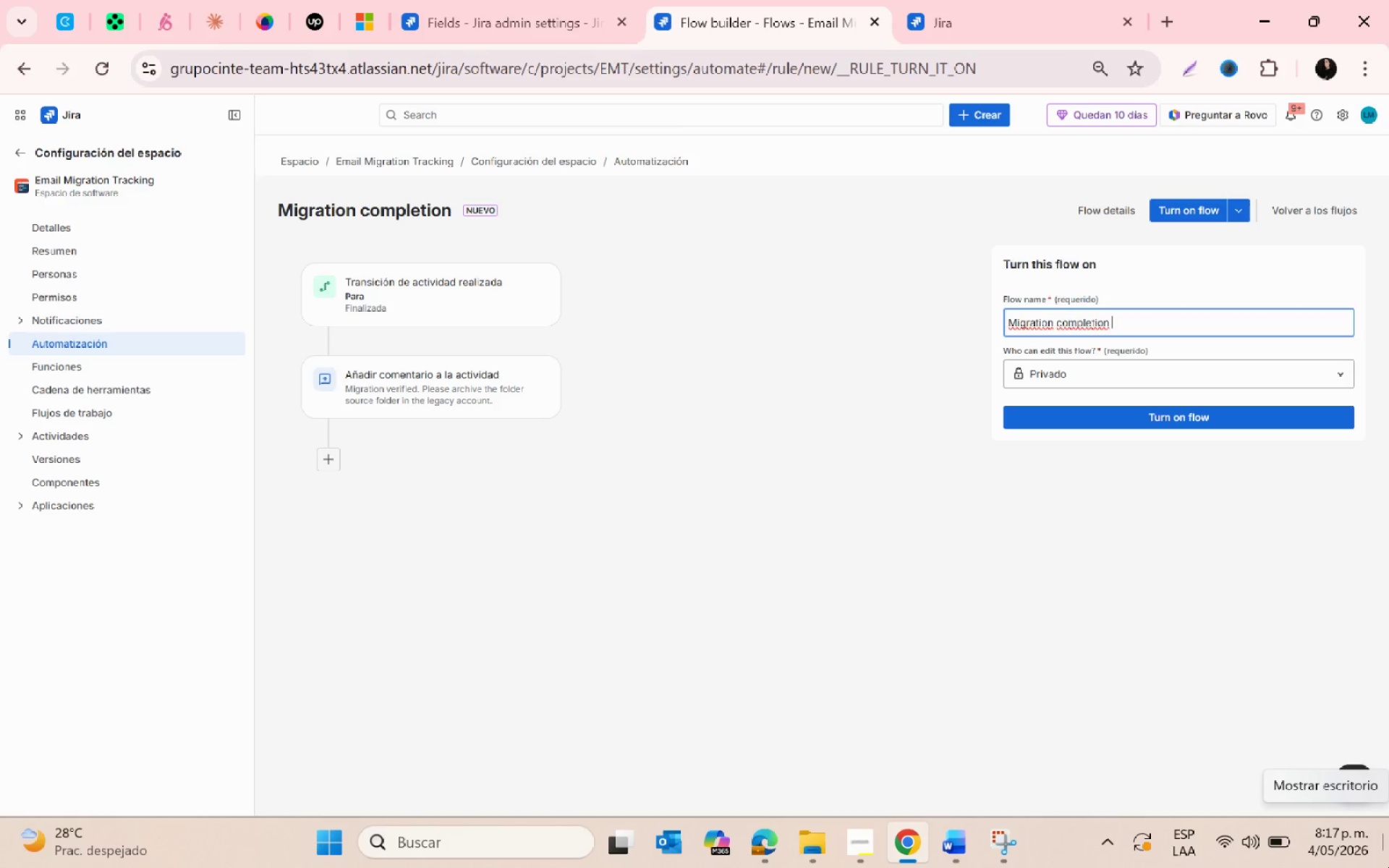 
wait(15.7)
 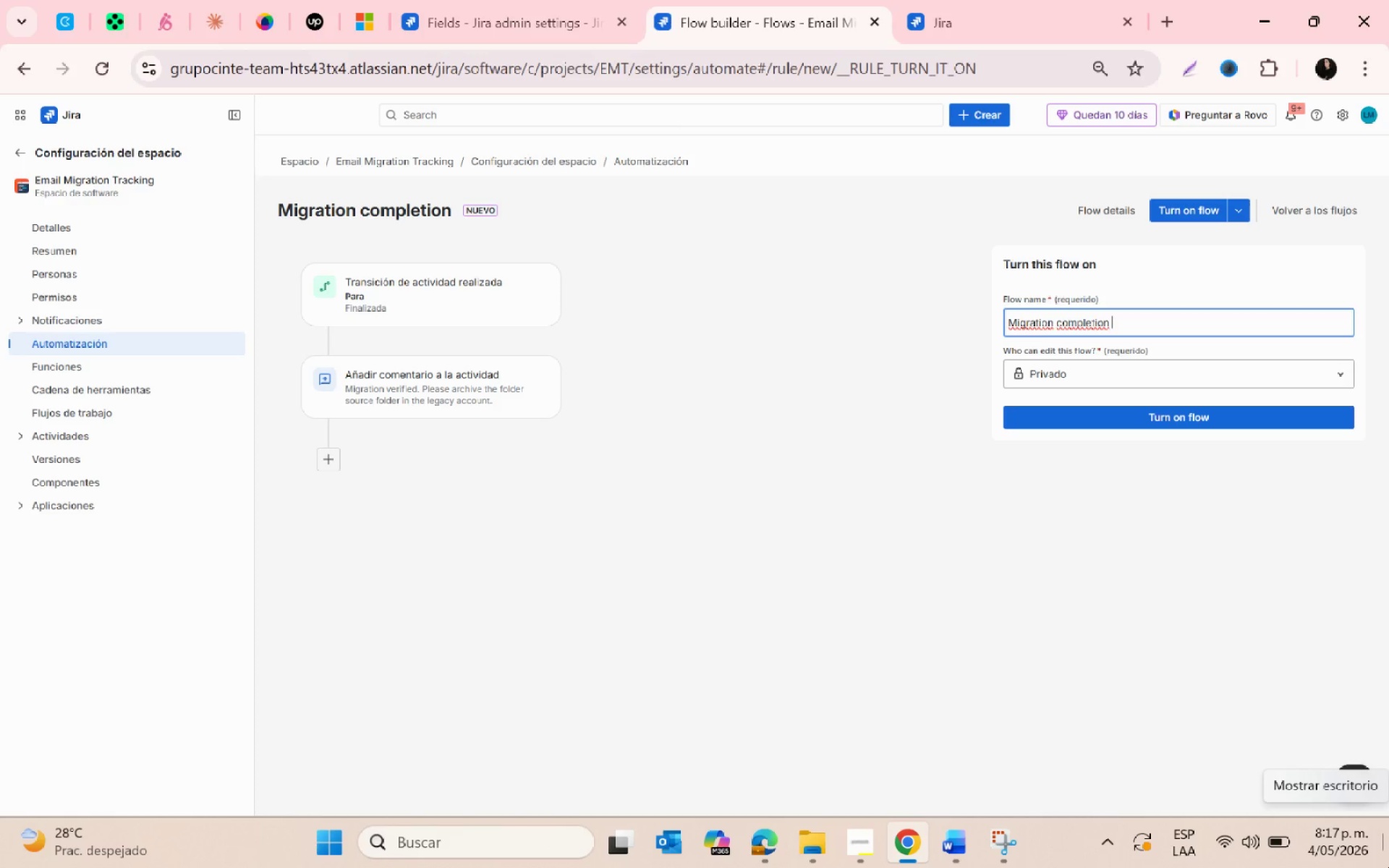 
left_click([1062, 321])
 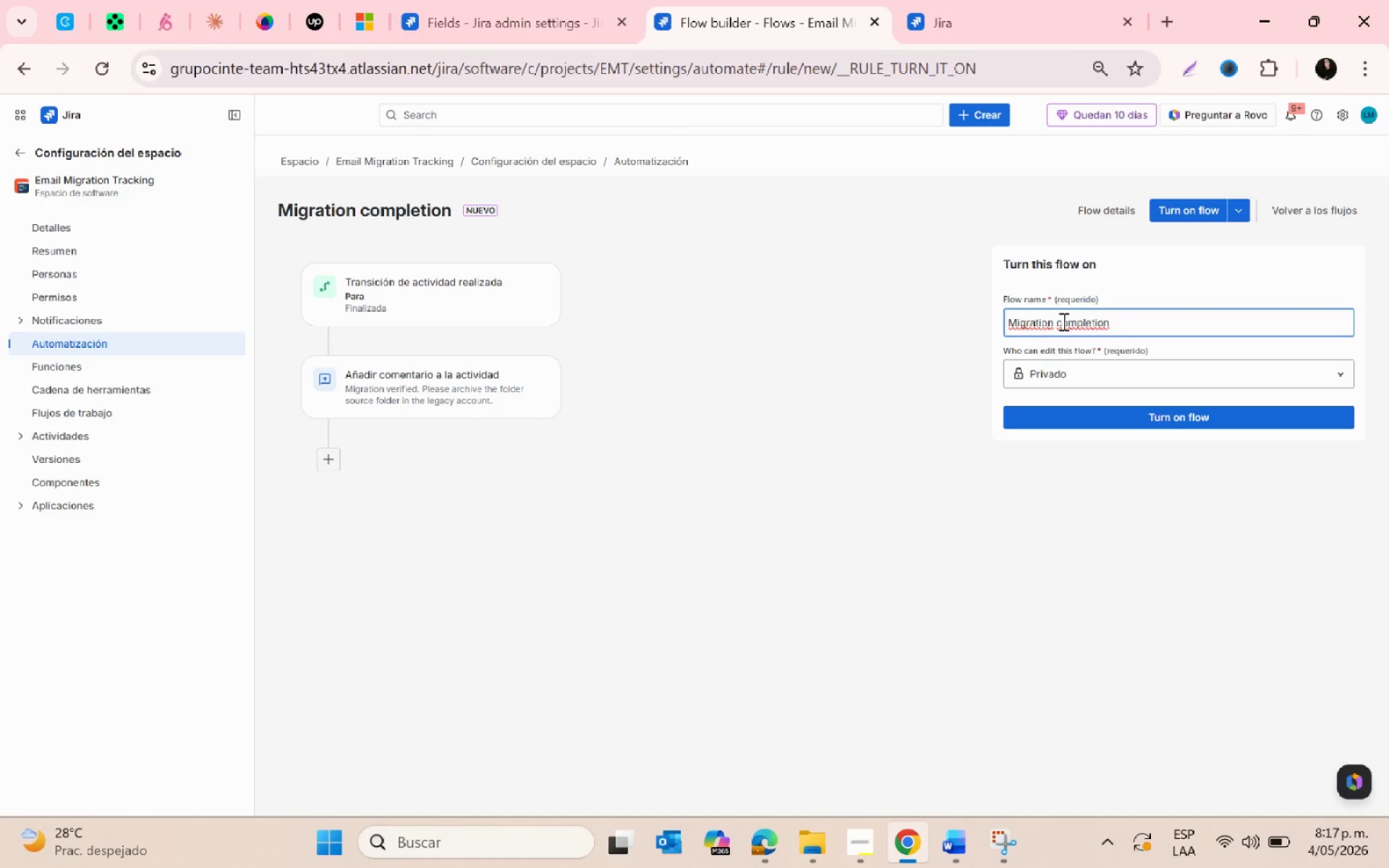 
key(Backspace)
 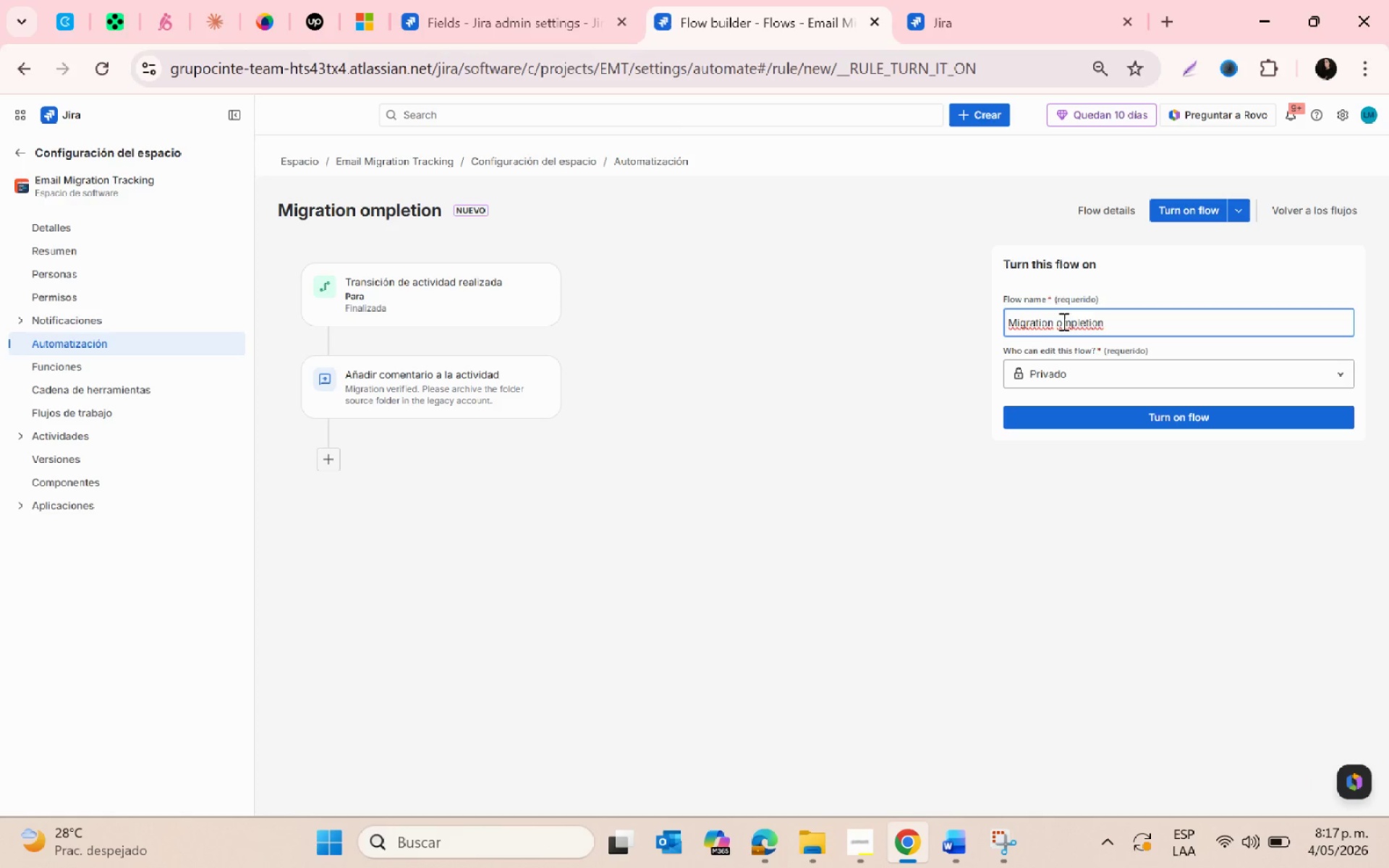 
key(Shift+ShiftRight)
 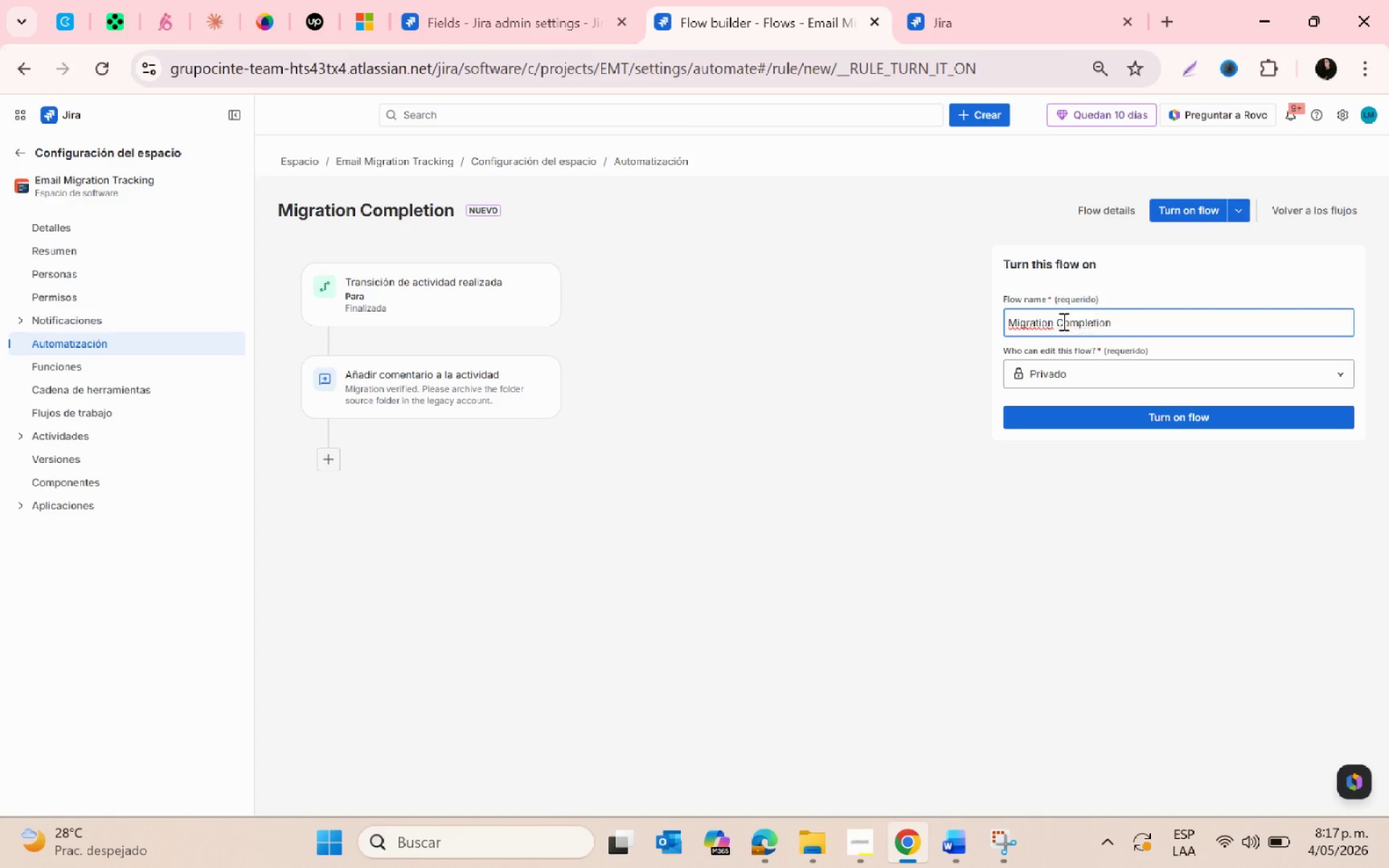 
key(Shift+C)
 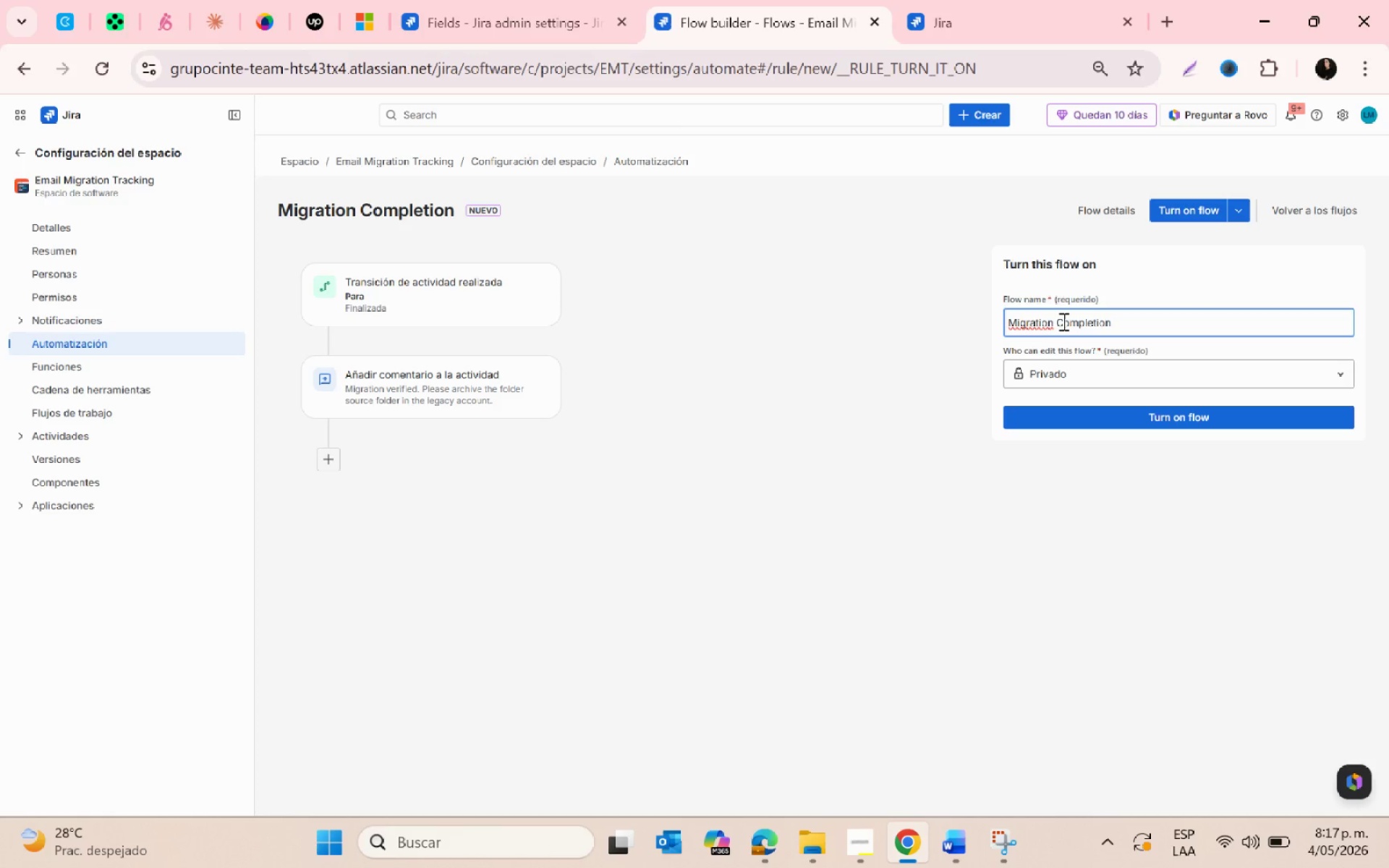 
wait(6.12)
 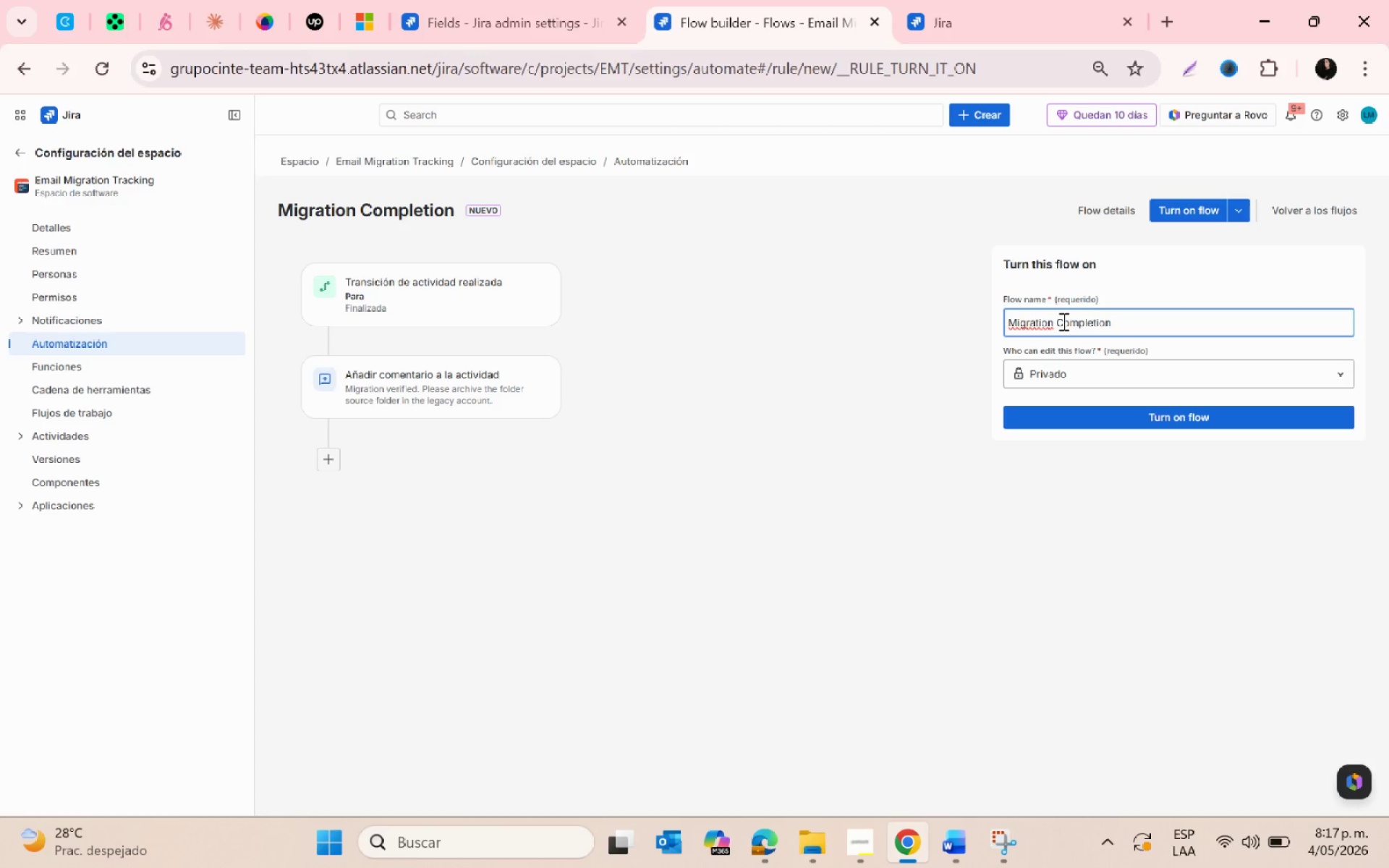 
left_click([1155, 323])
 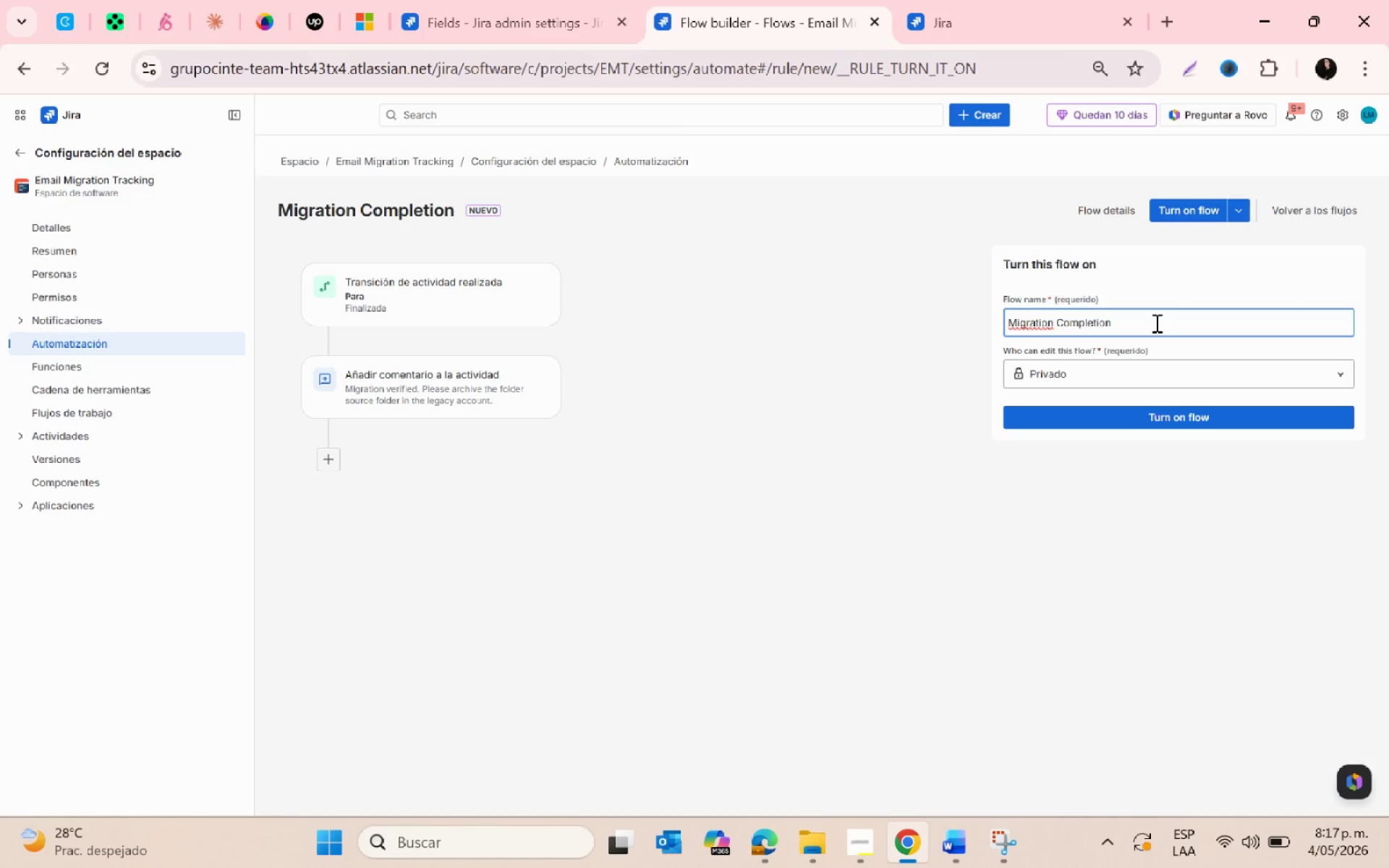 
wait(14.0)
 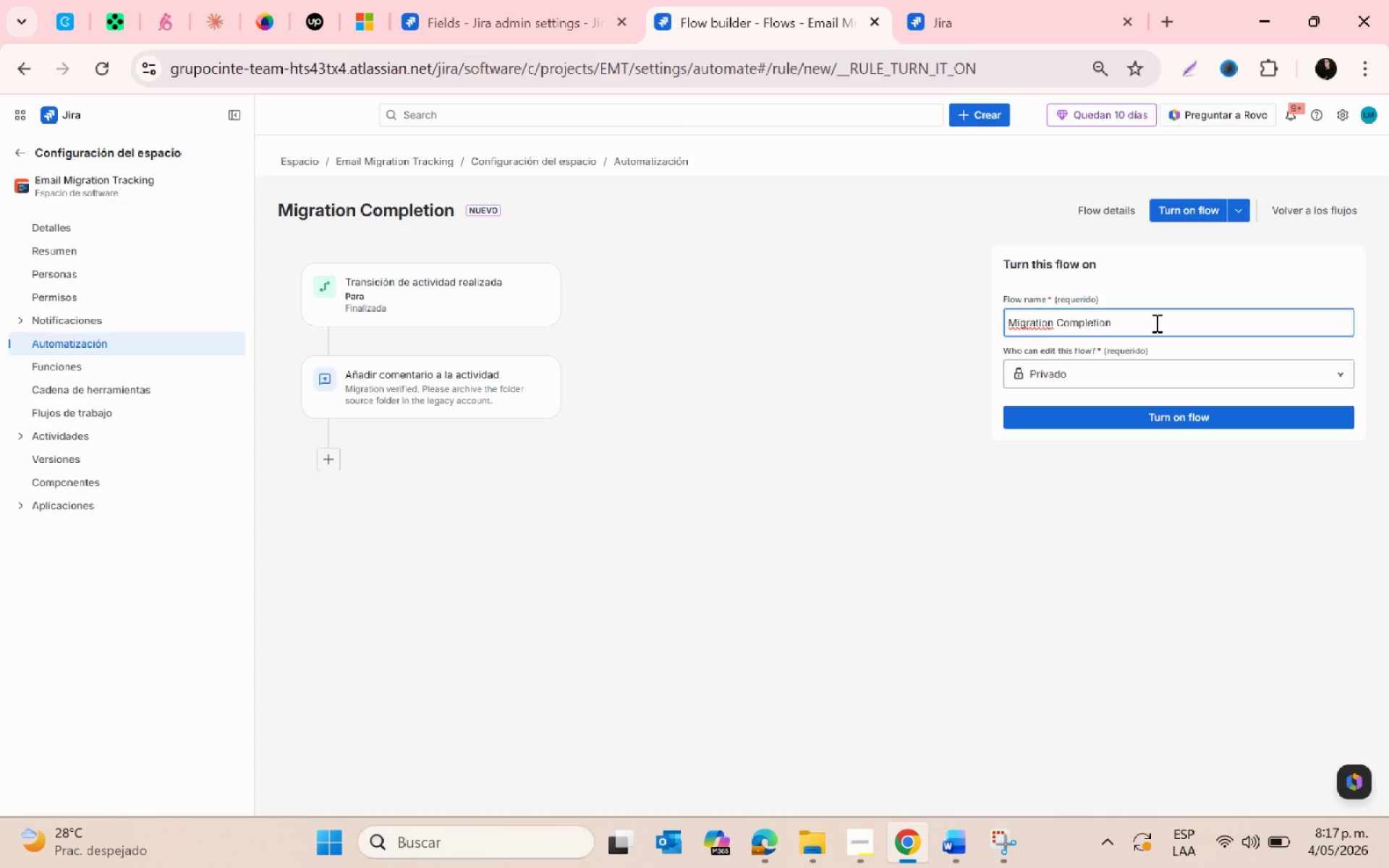 
type(Comment )
 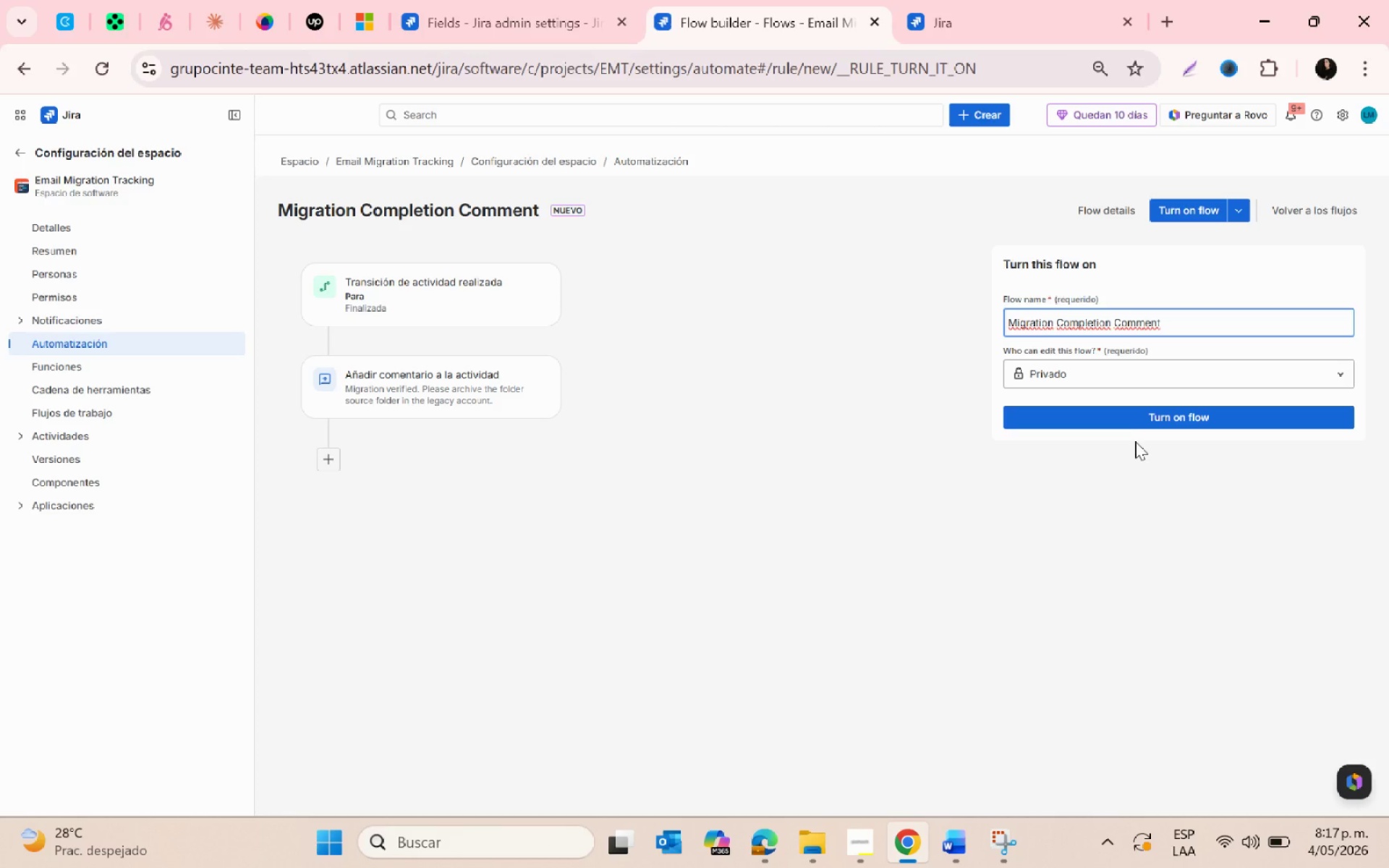 
left_click([1128, 418])
 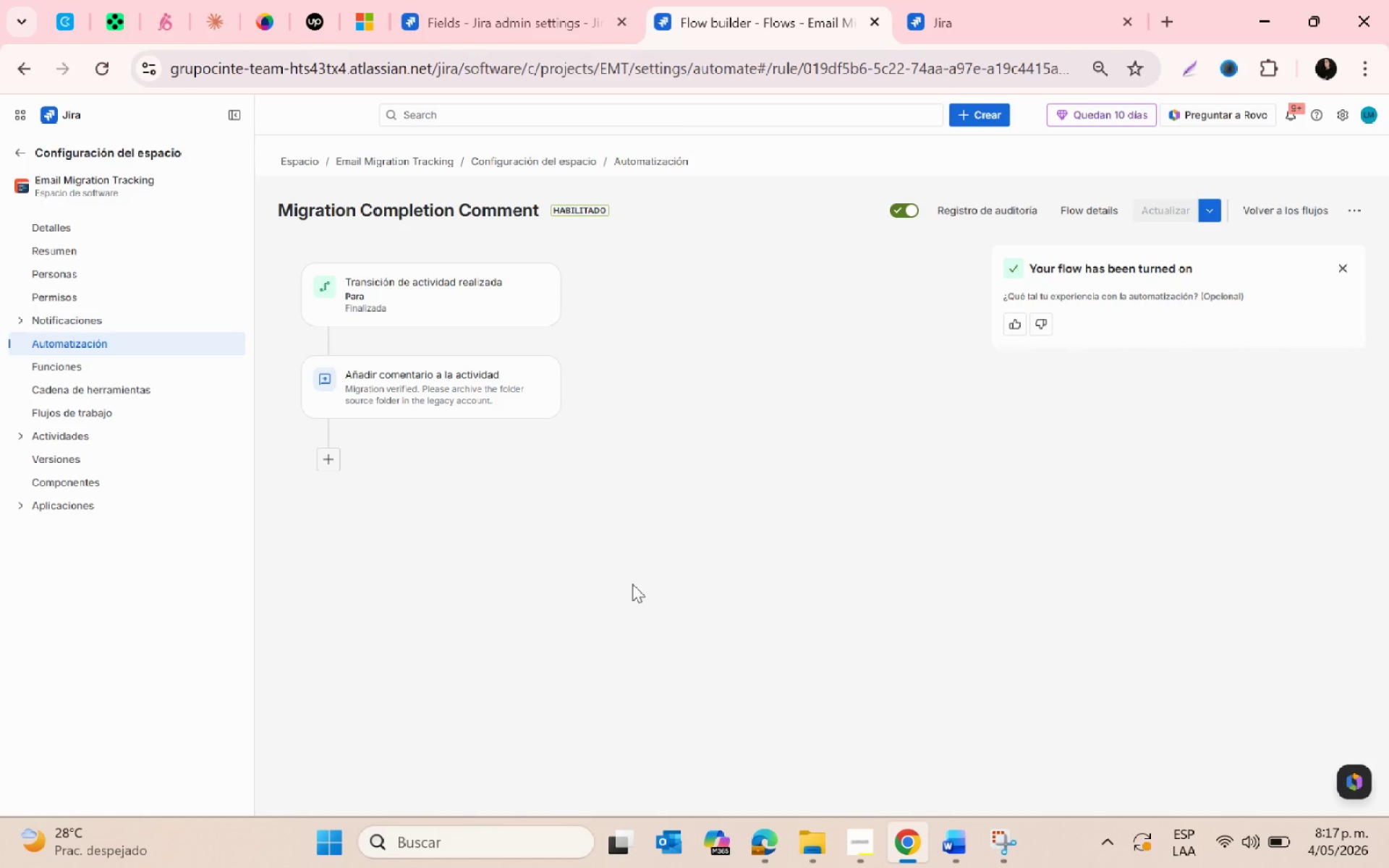 
wait(7.38)
 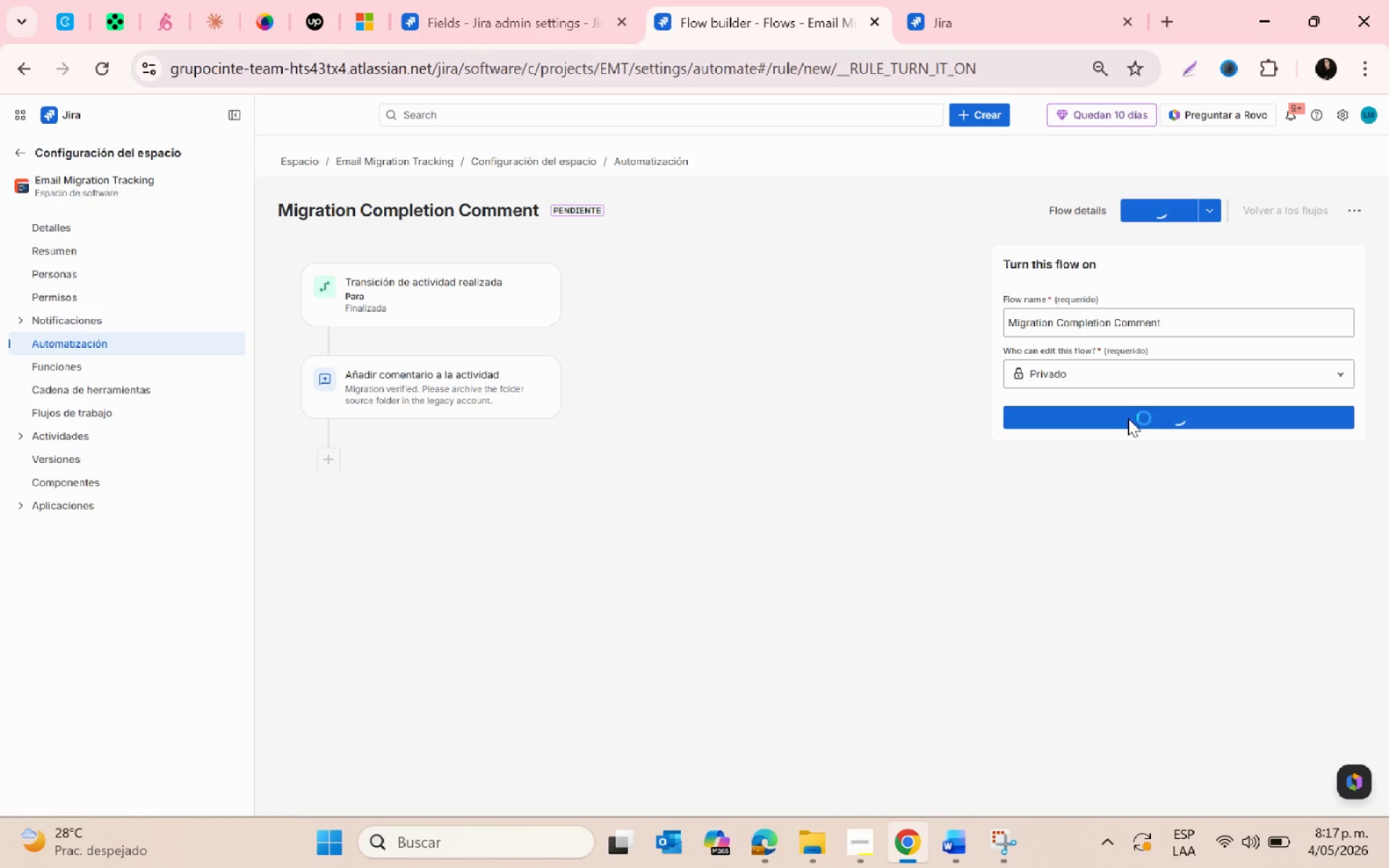 
key(PrintScreen)
 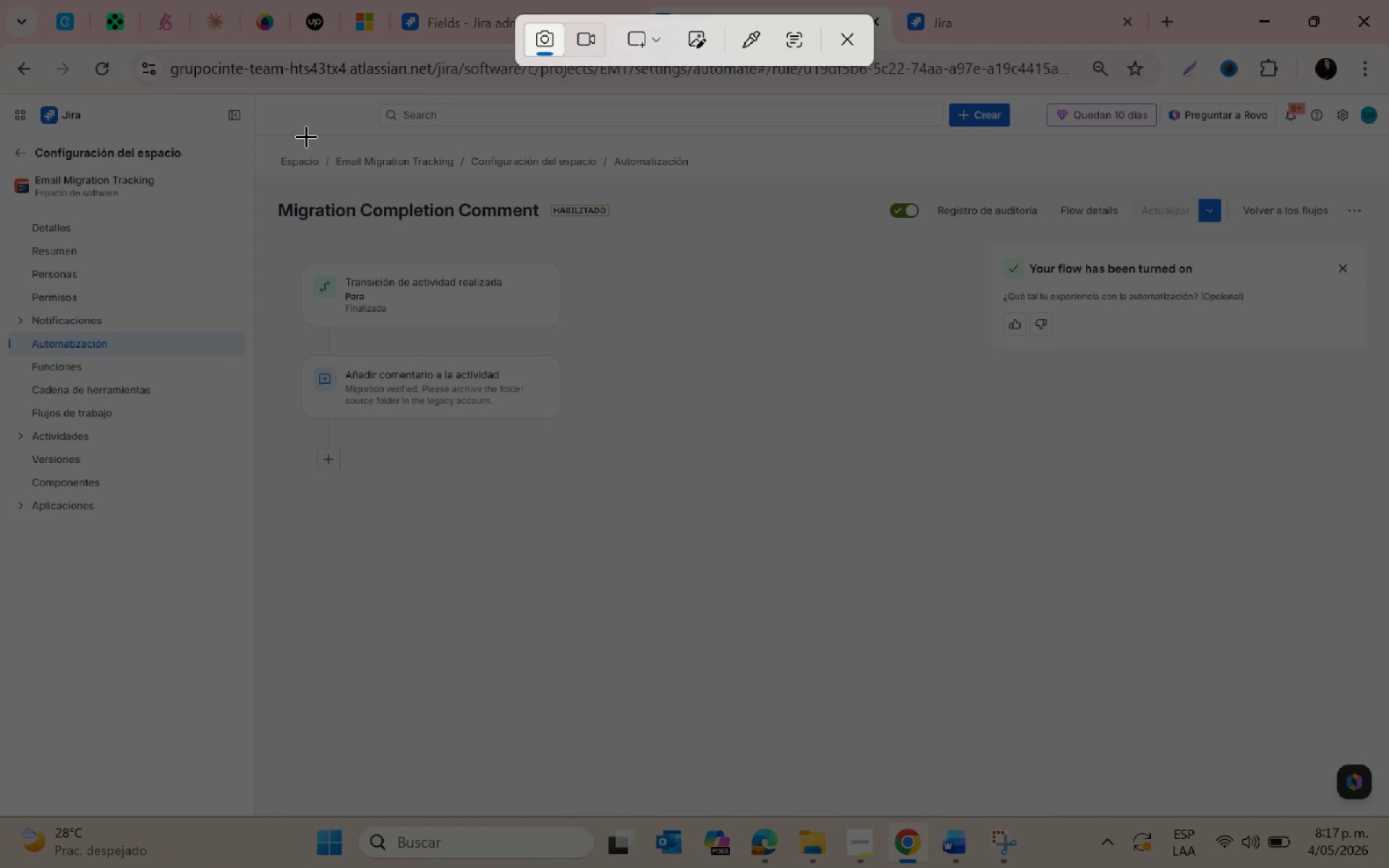 
wait(19.2)
 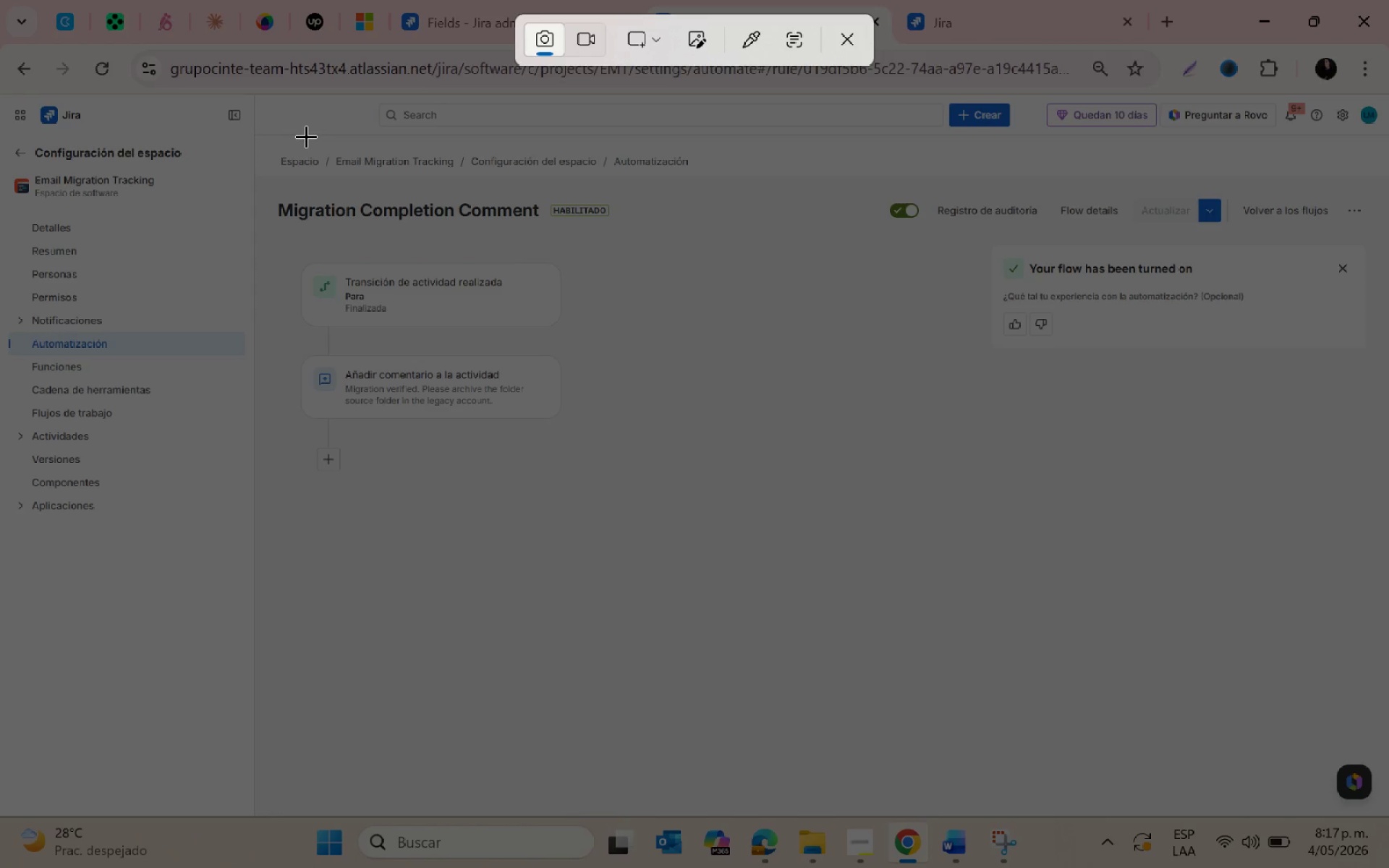 
left_click_drag(start_coordinate=[254, 97], to_coordinate=[1373, 814])
 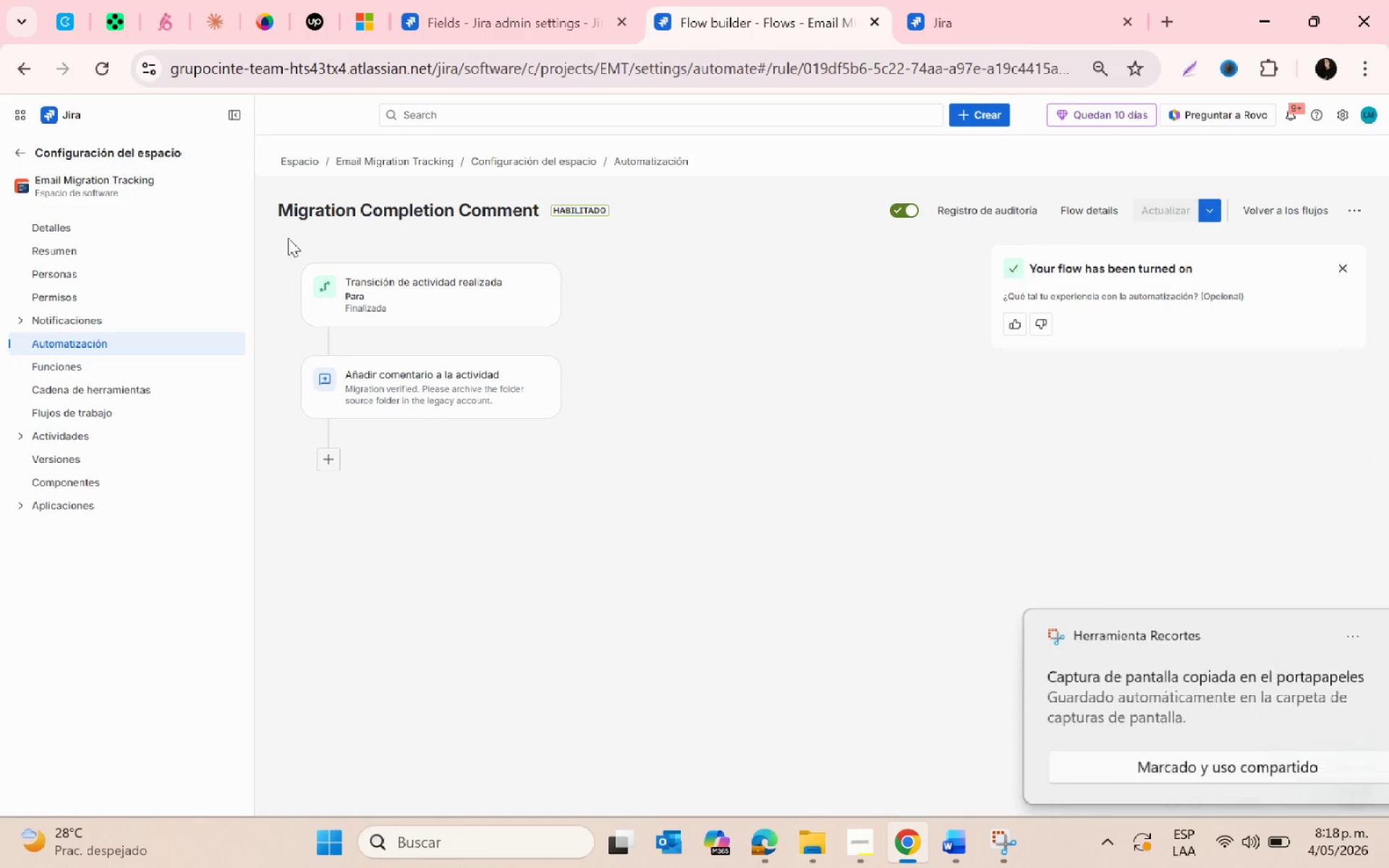 
left_click_drag(start_coordinate=[277, 213], to_coordinate=[543, 218])
 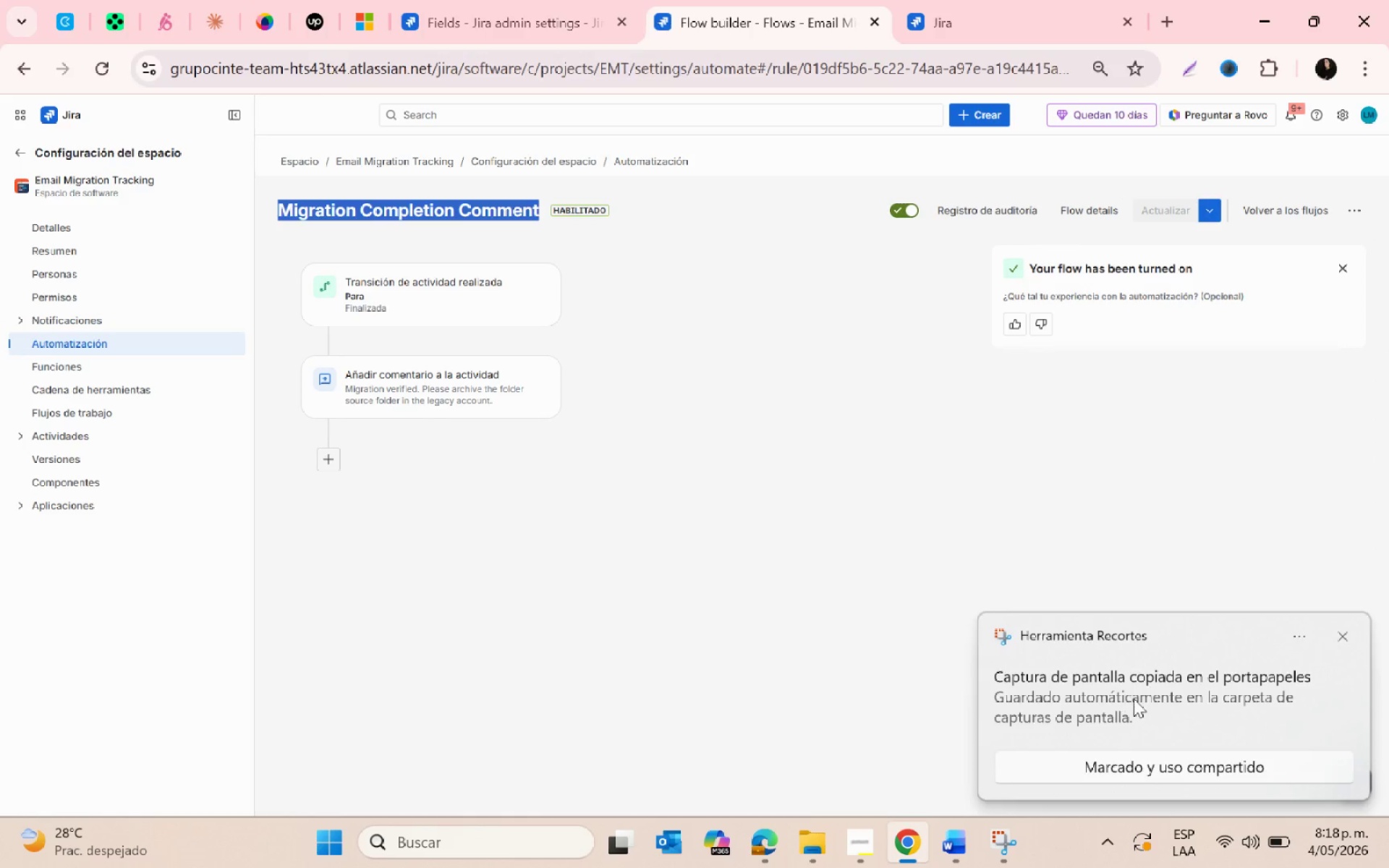 
key(Control+C)
 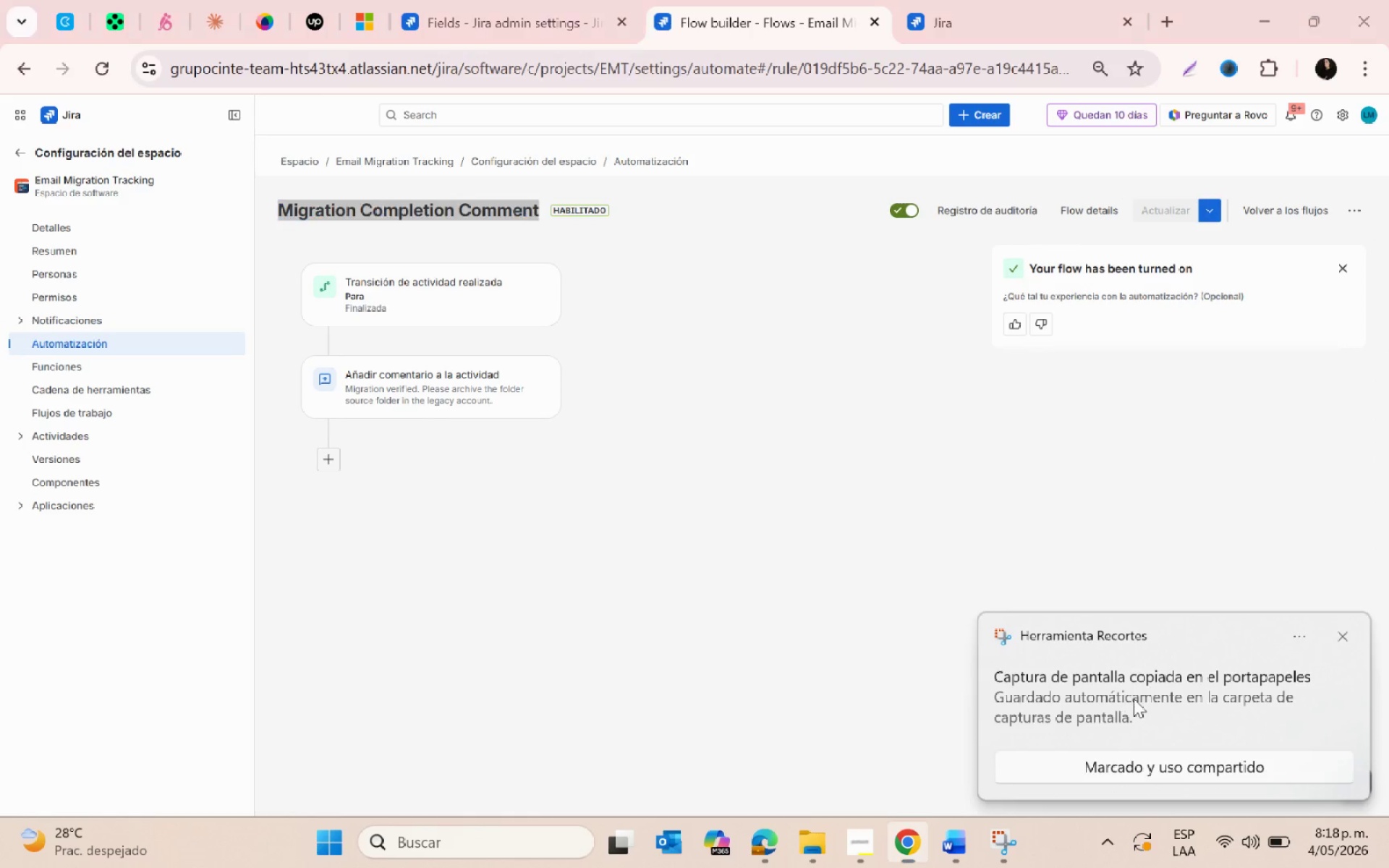 
left_click([1134, 699])
 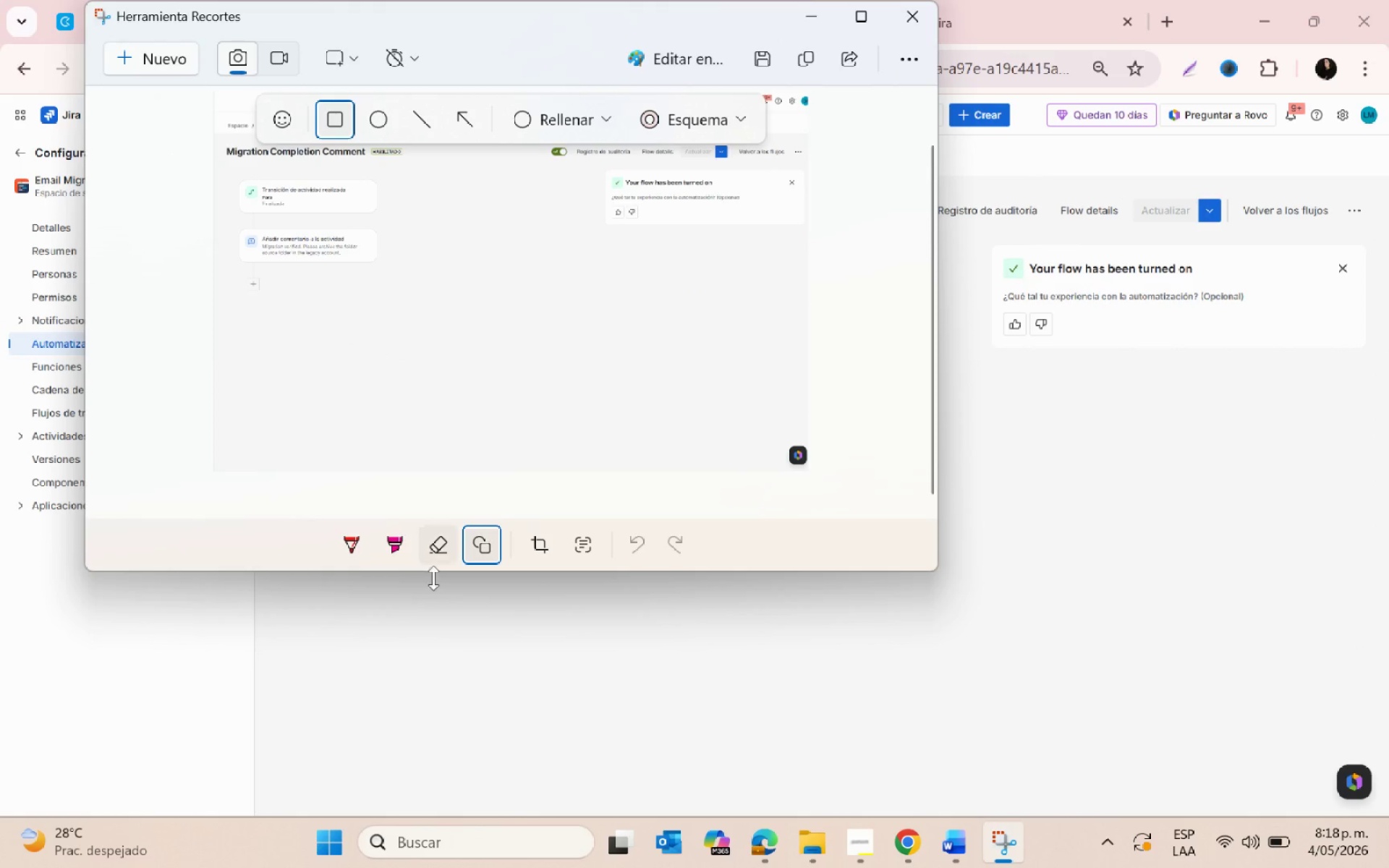 
mouse_move([888, 64])
 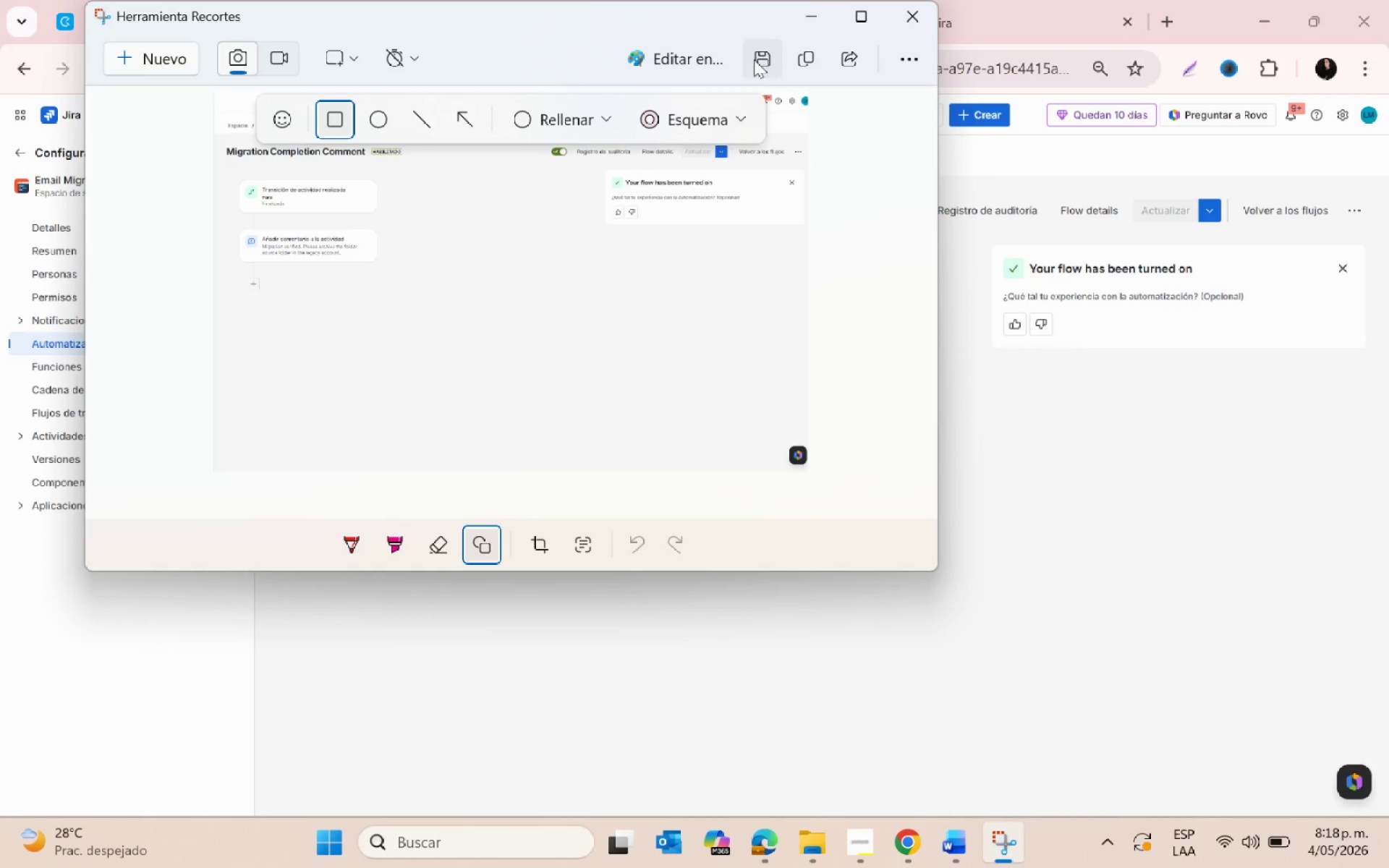 
left_click([752, 59])
 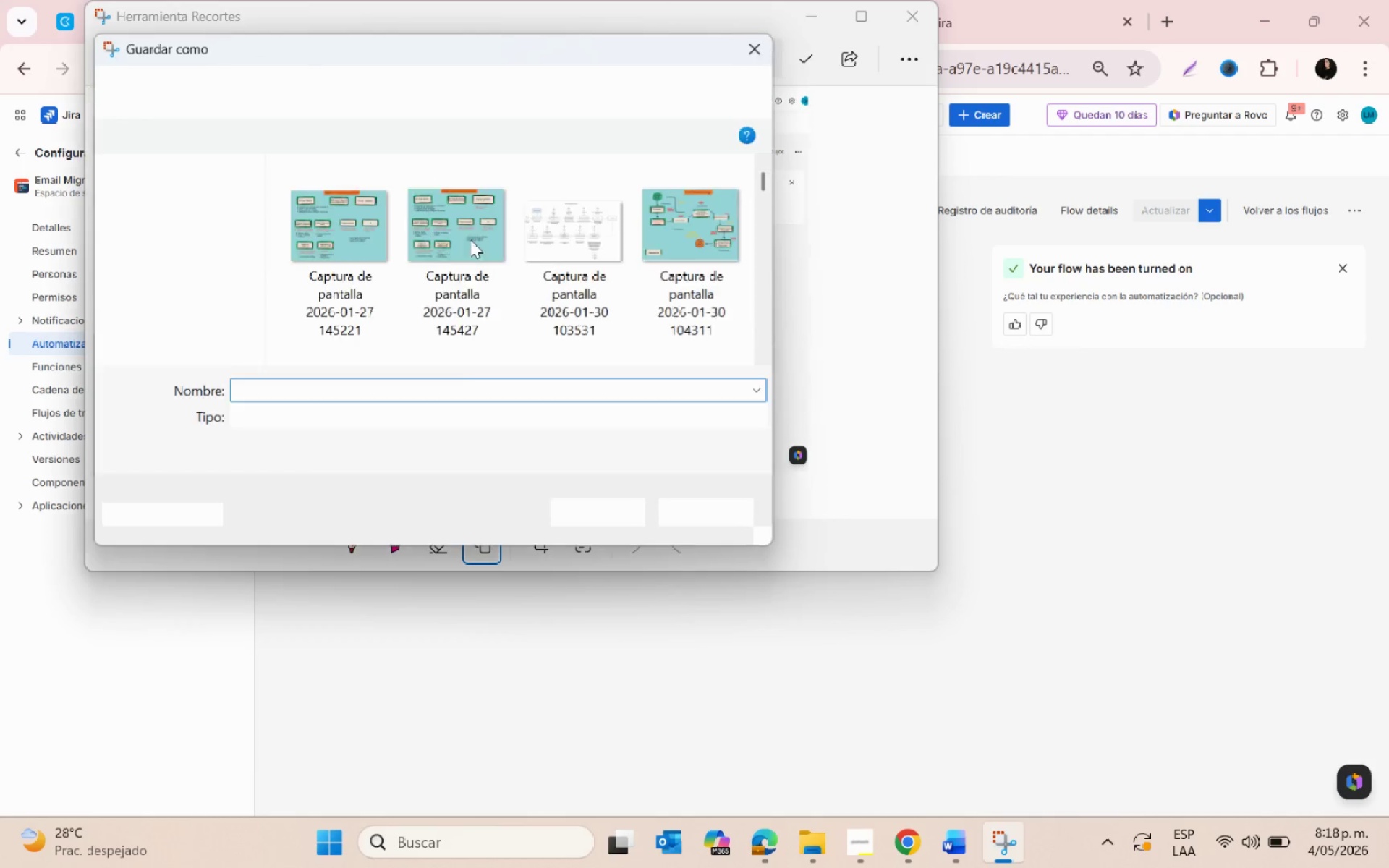 
scroll: coordinate [168, 340], scroll_direction: down, amount: 1.0
 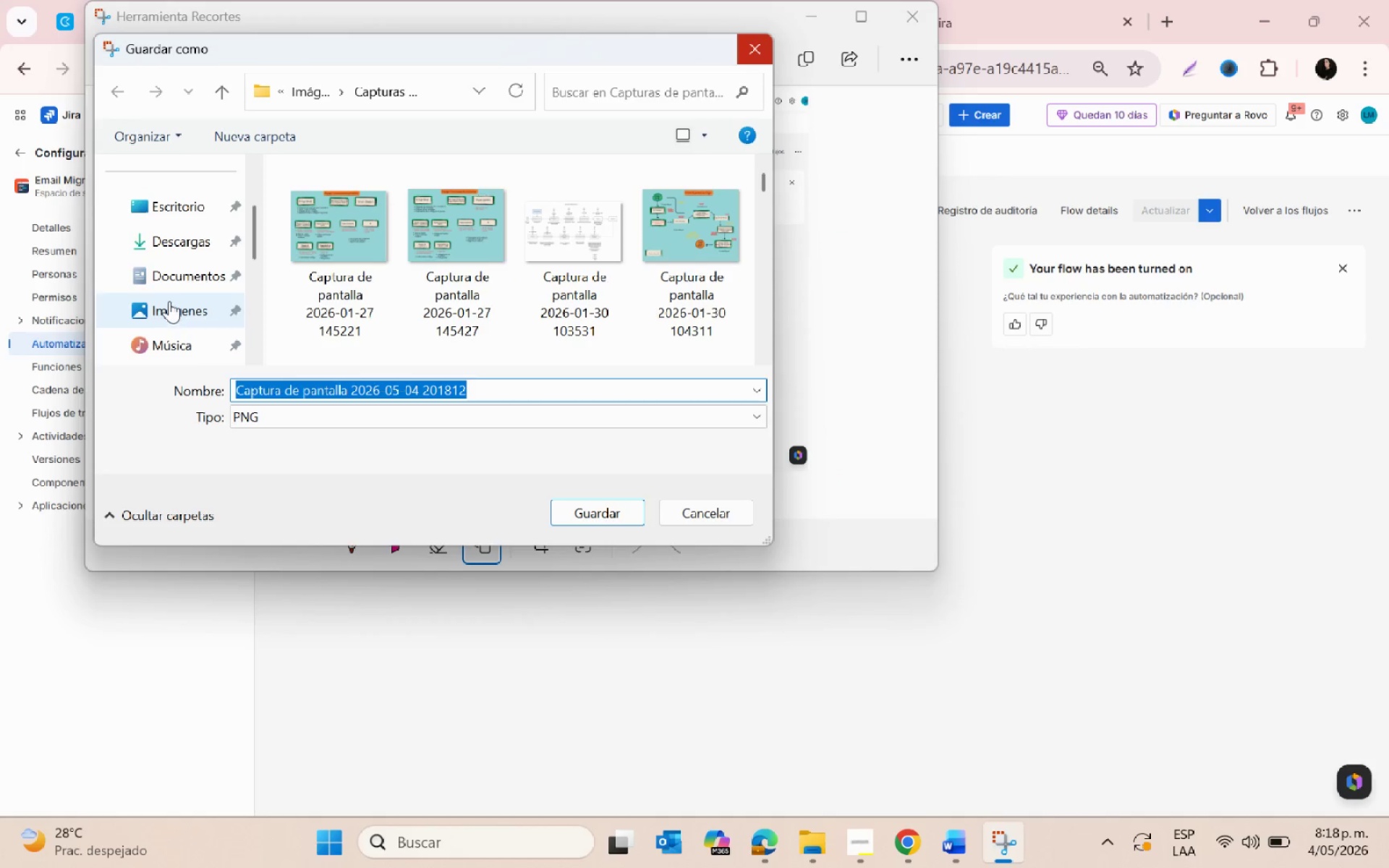 
left_click([169, 301])
 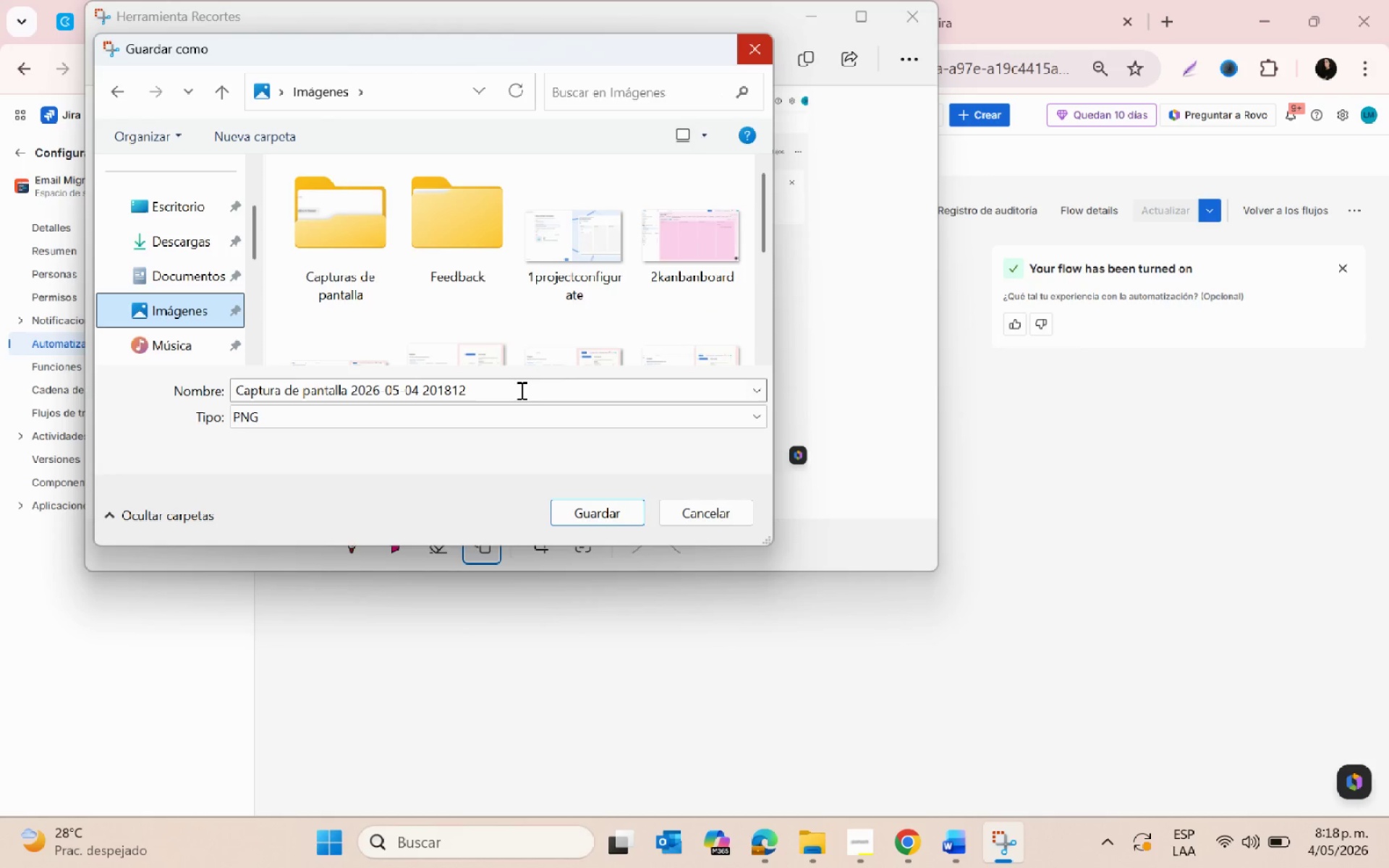 
scroll: coordinate [564, 351], scroll_direction: down, amount: 8.0
 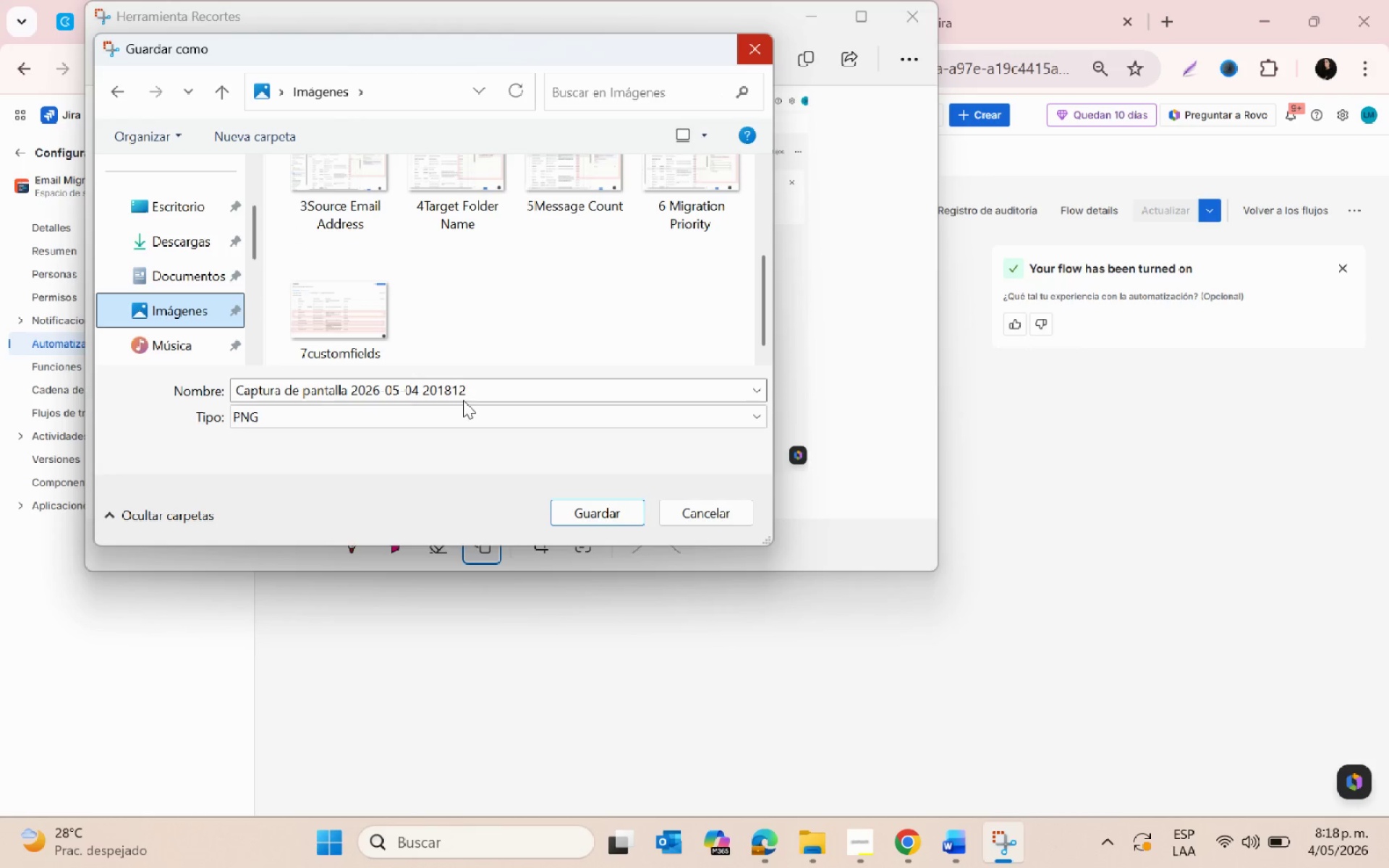 
left_click([463, 400])
 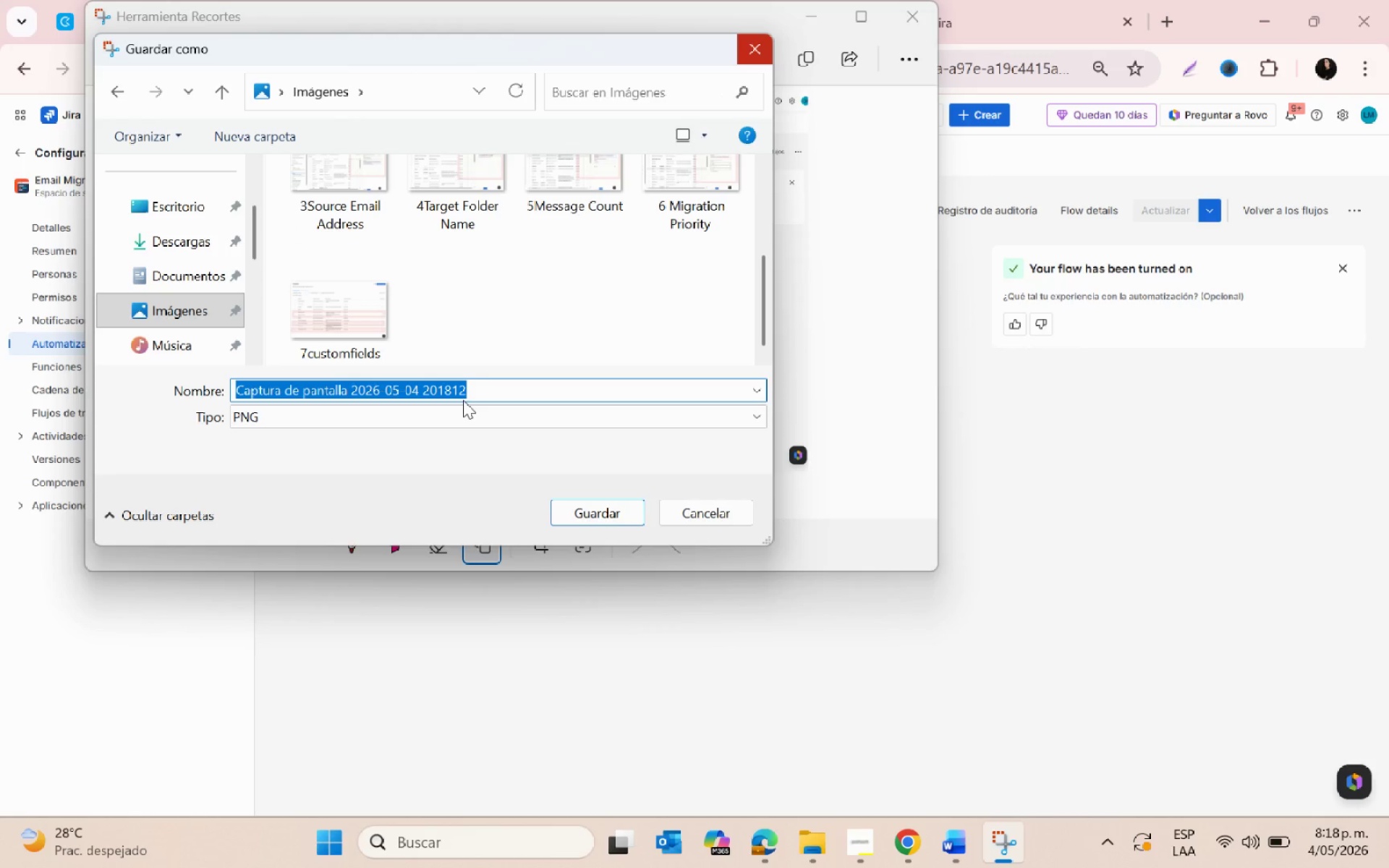 
key(8)
 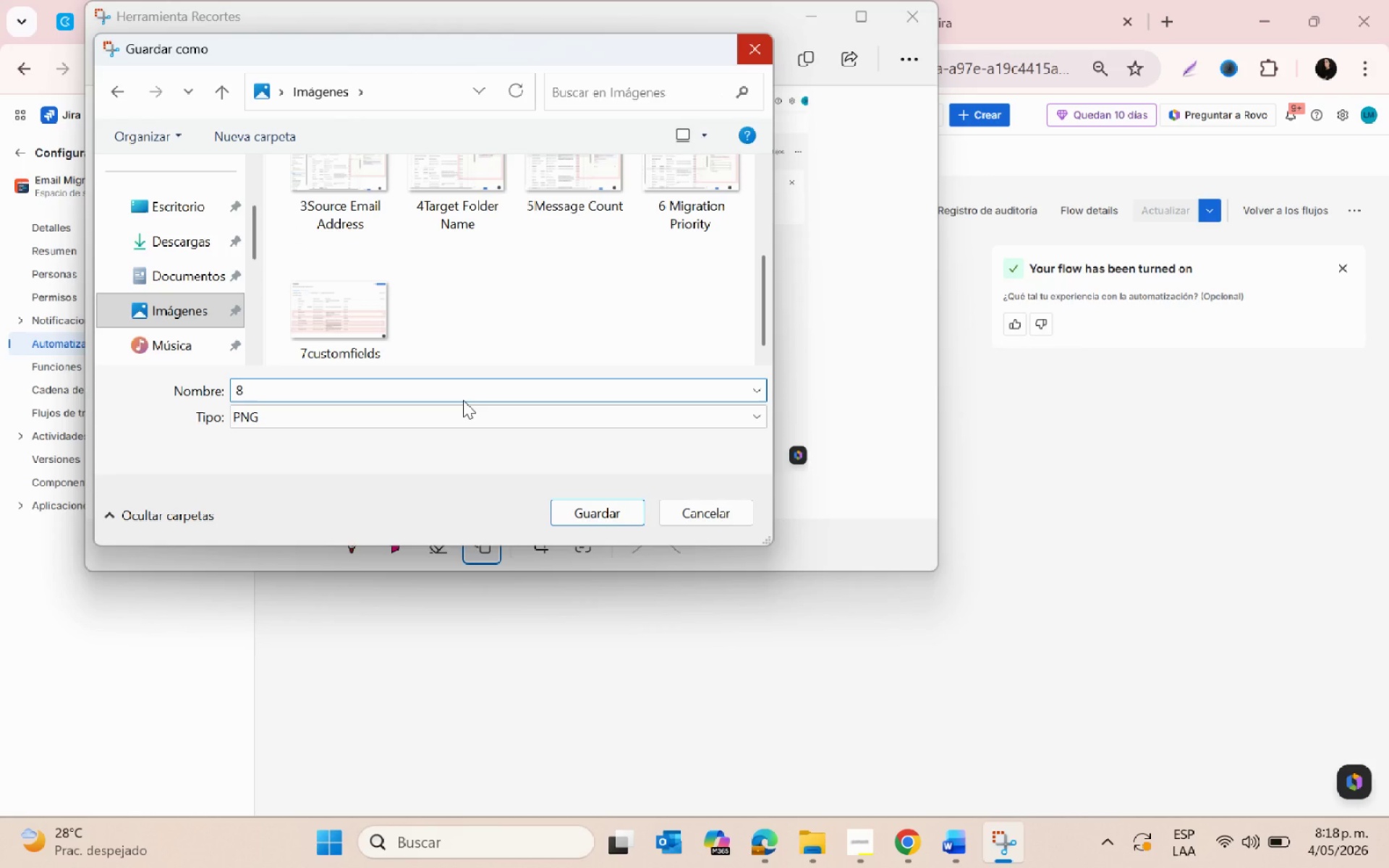 
key(Control+V)
 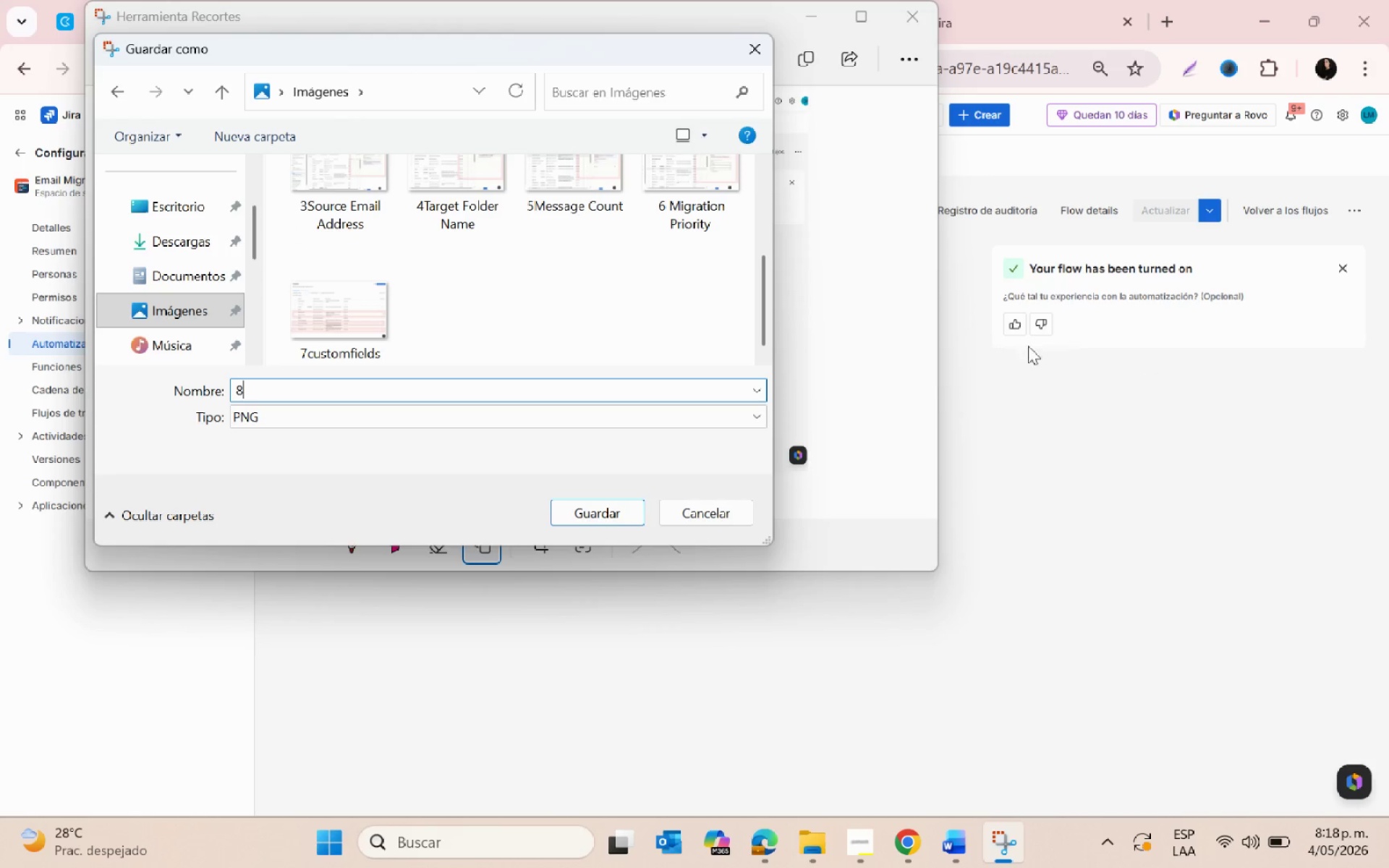 
left_click([1018, 389])
 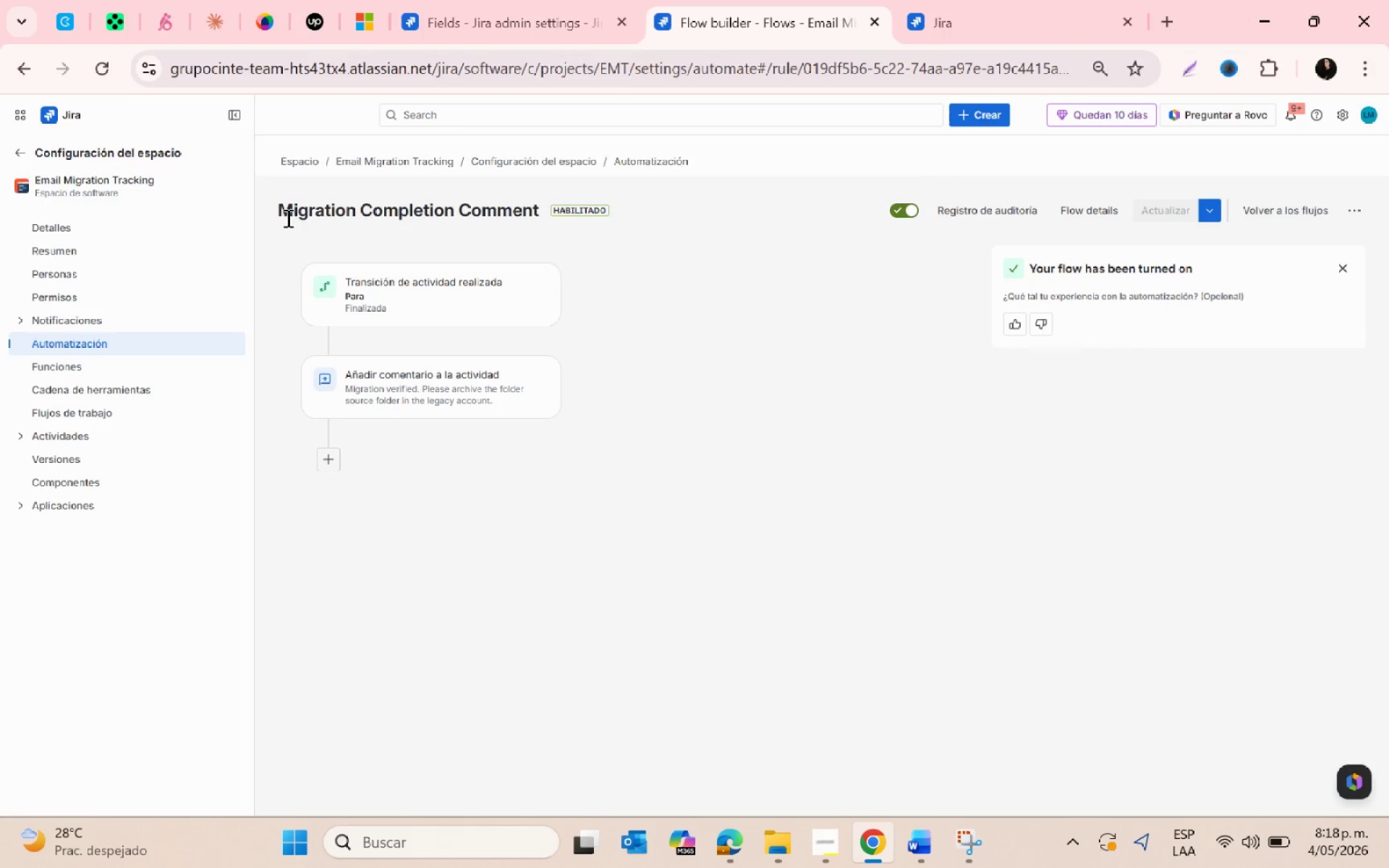 
left_click_drag(start_coordinate=[278, 212], to_coordinate=[550, 212])
 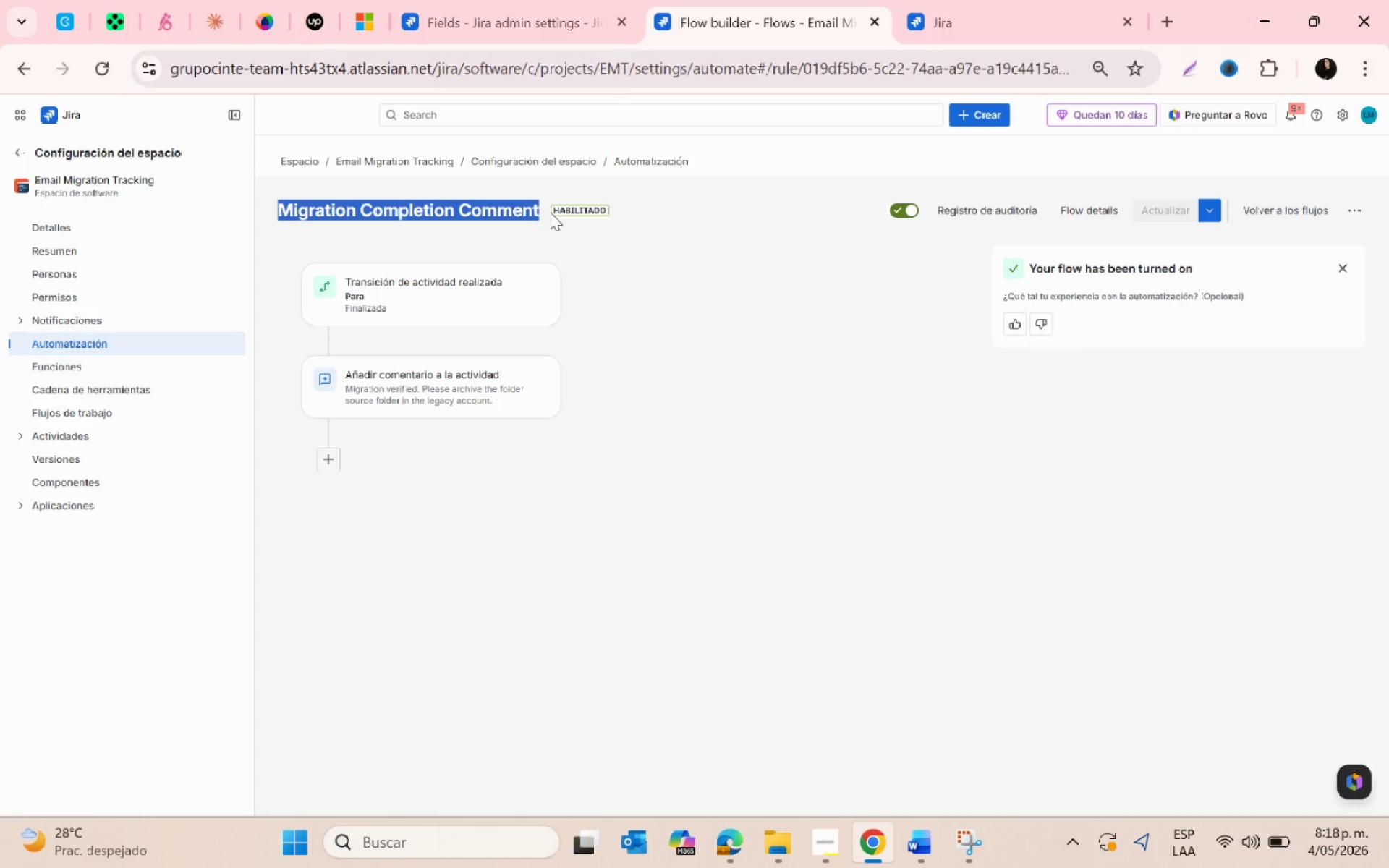 
key(Control+C)
 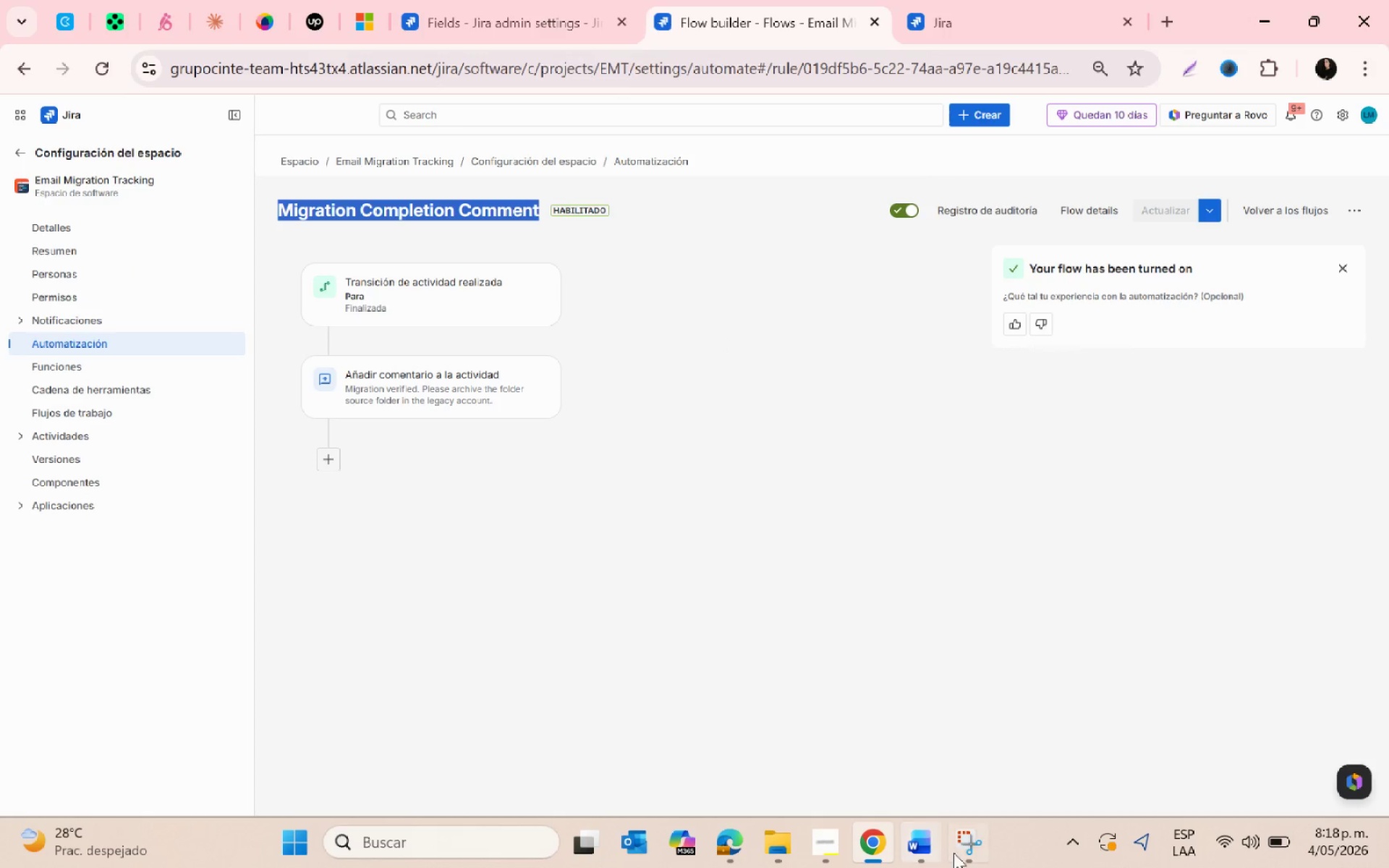 
left_click([961, 851])
 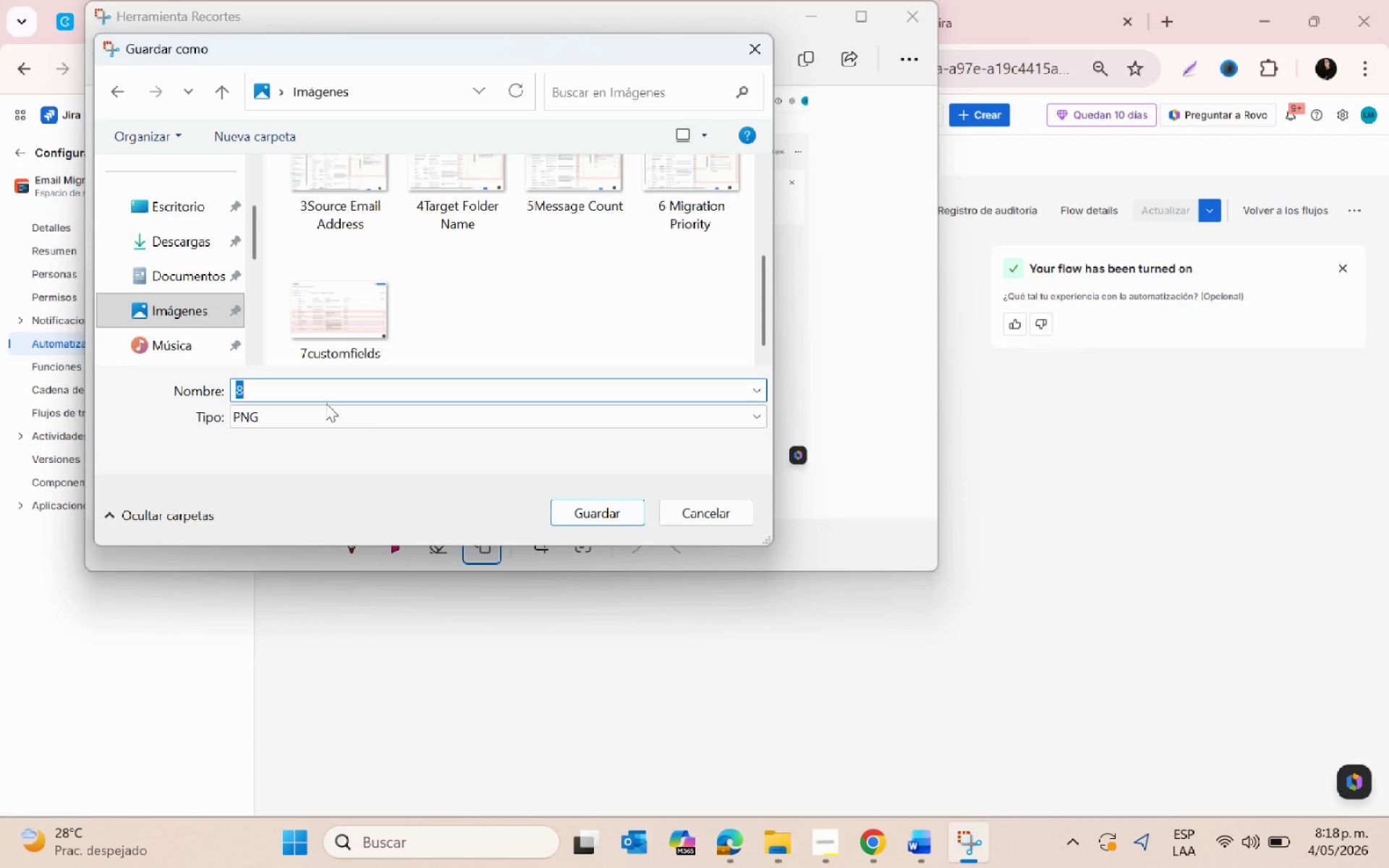 
left_click([307, 390])
 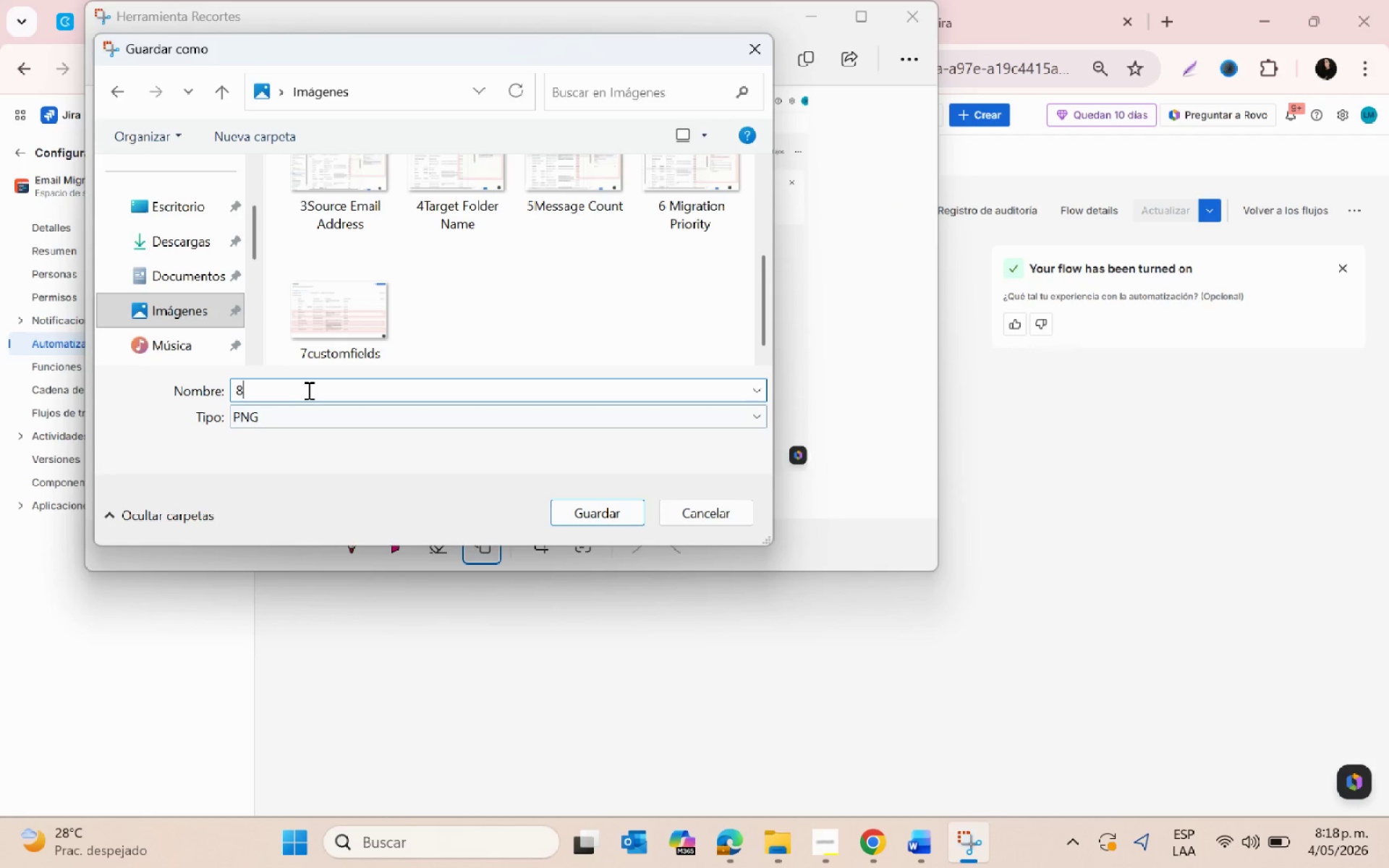 
key(Control+ControlLeft)
 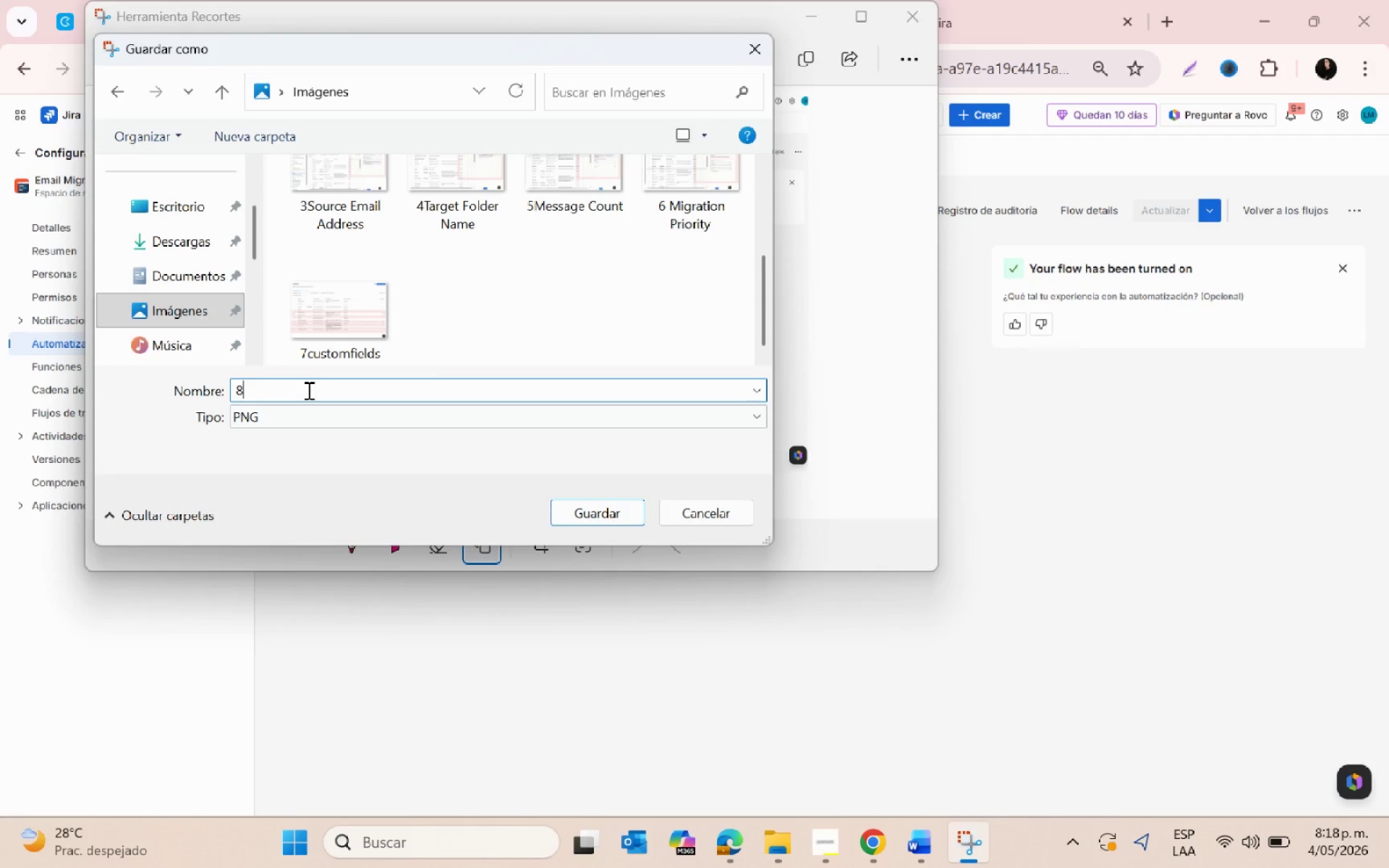 
key(Control+V)
 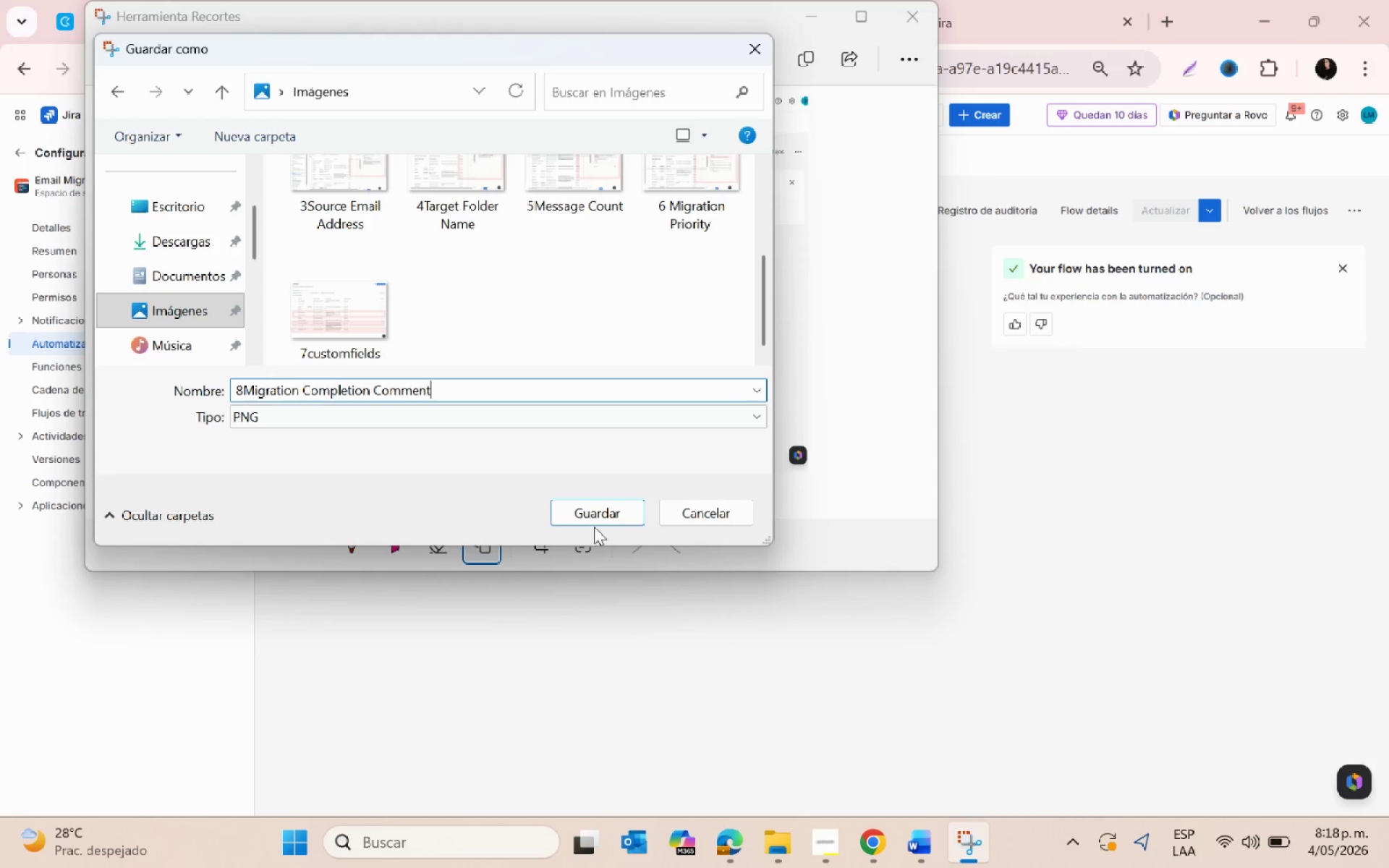 
left_click([590, 513])
 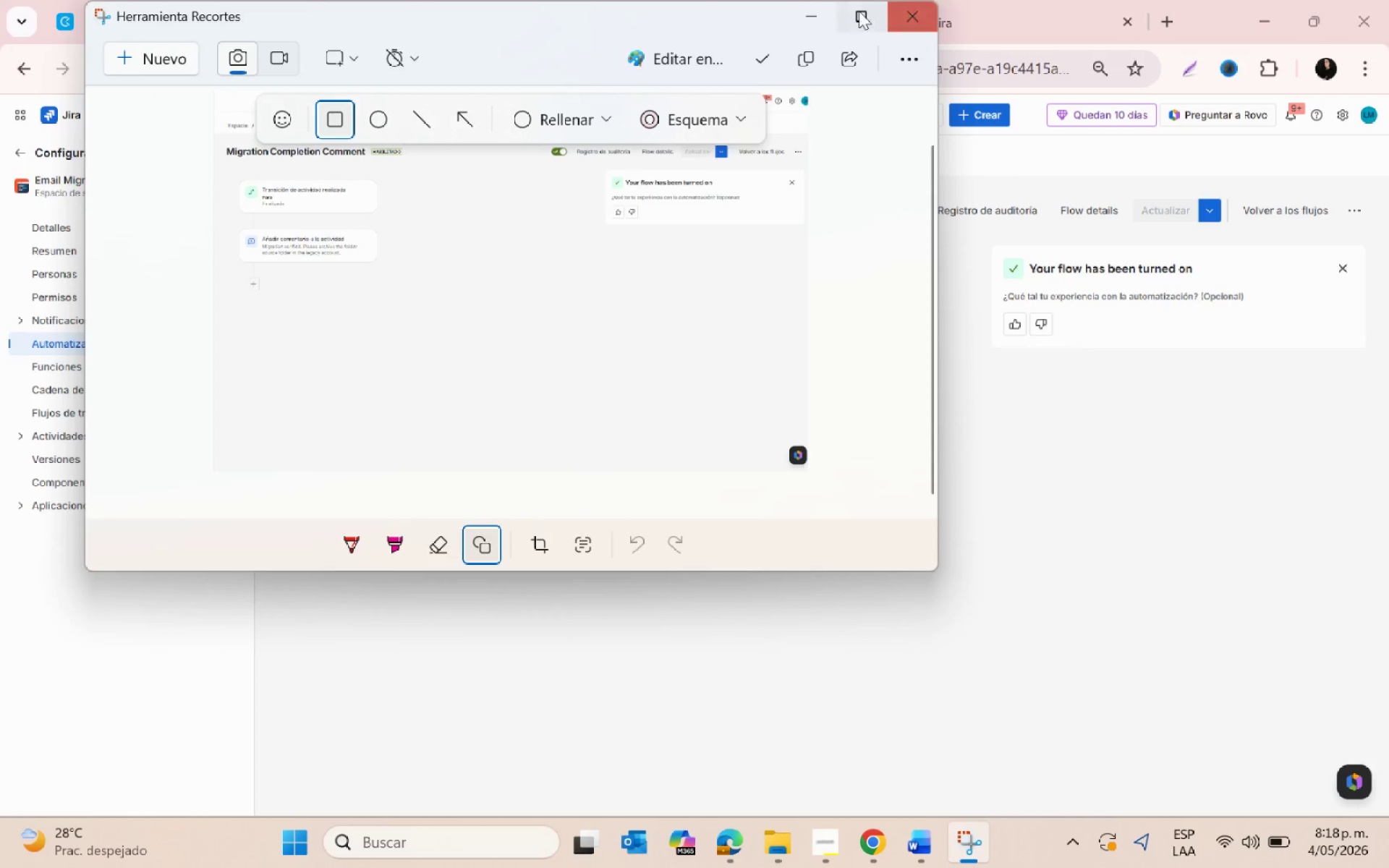 
left_click([808, 22])
 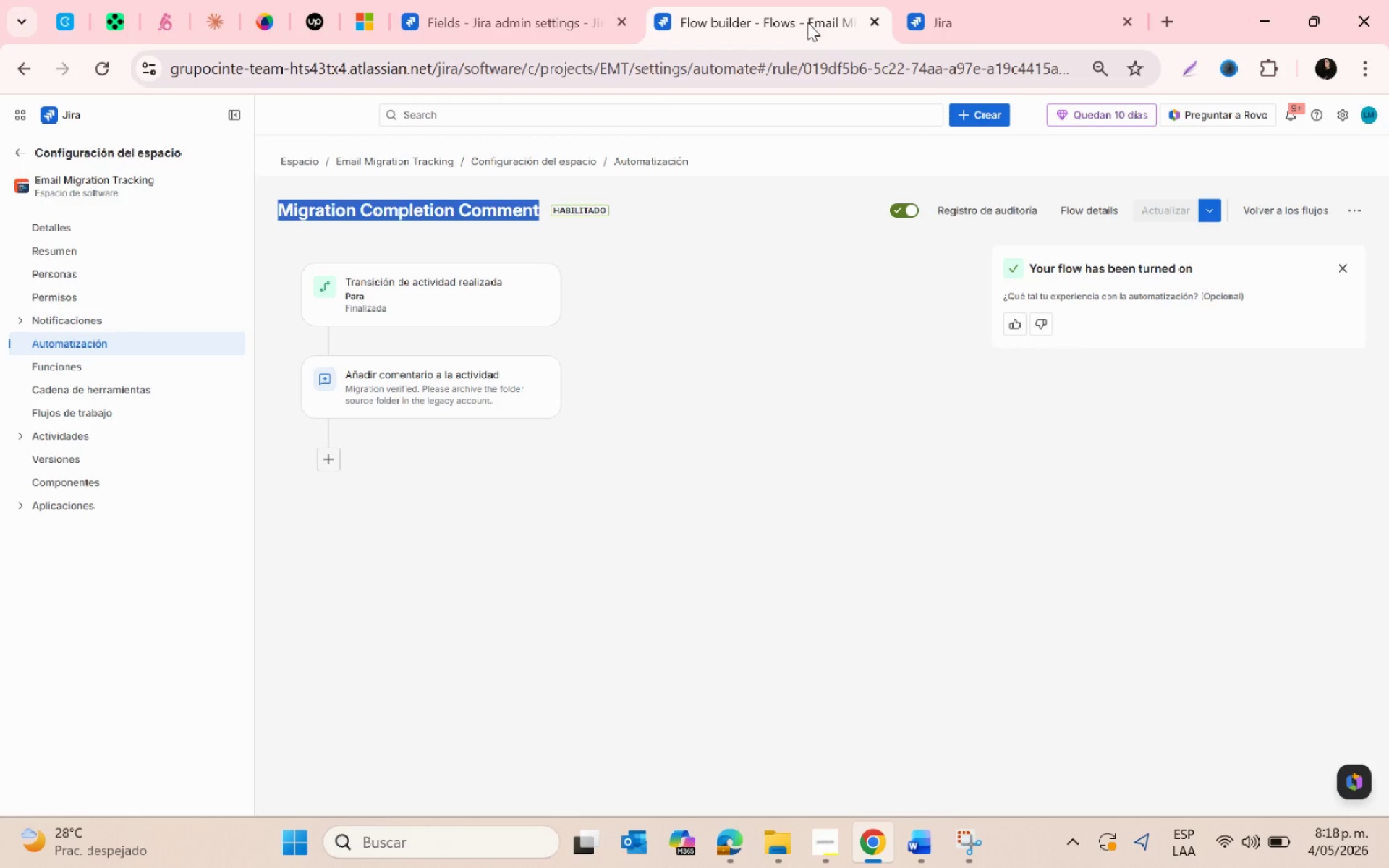 
wait(5.83)
 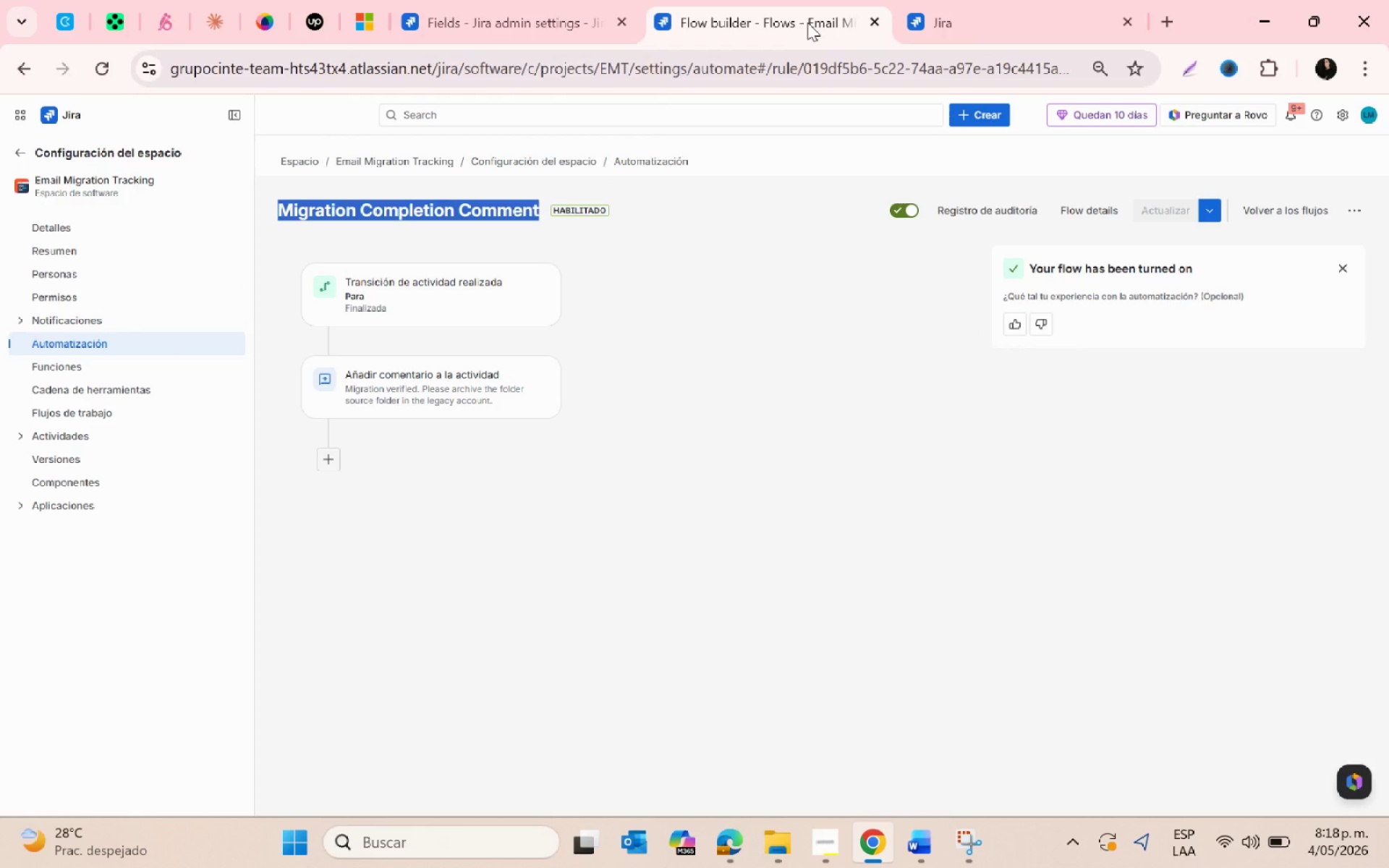 
left_click([504, 20])
 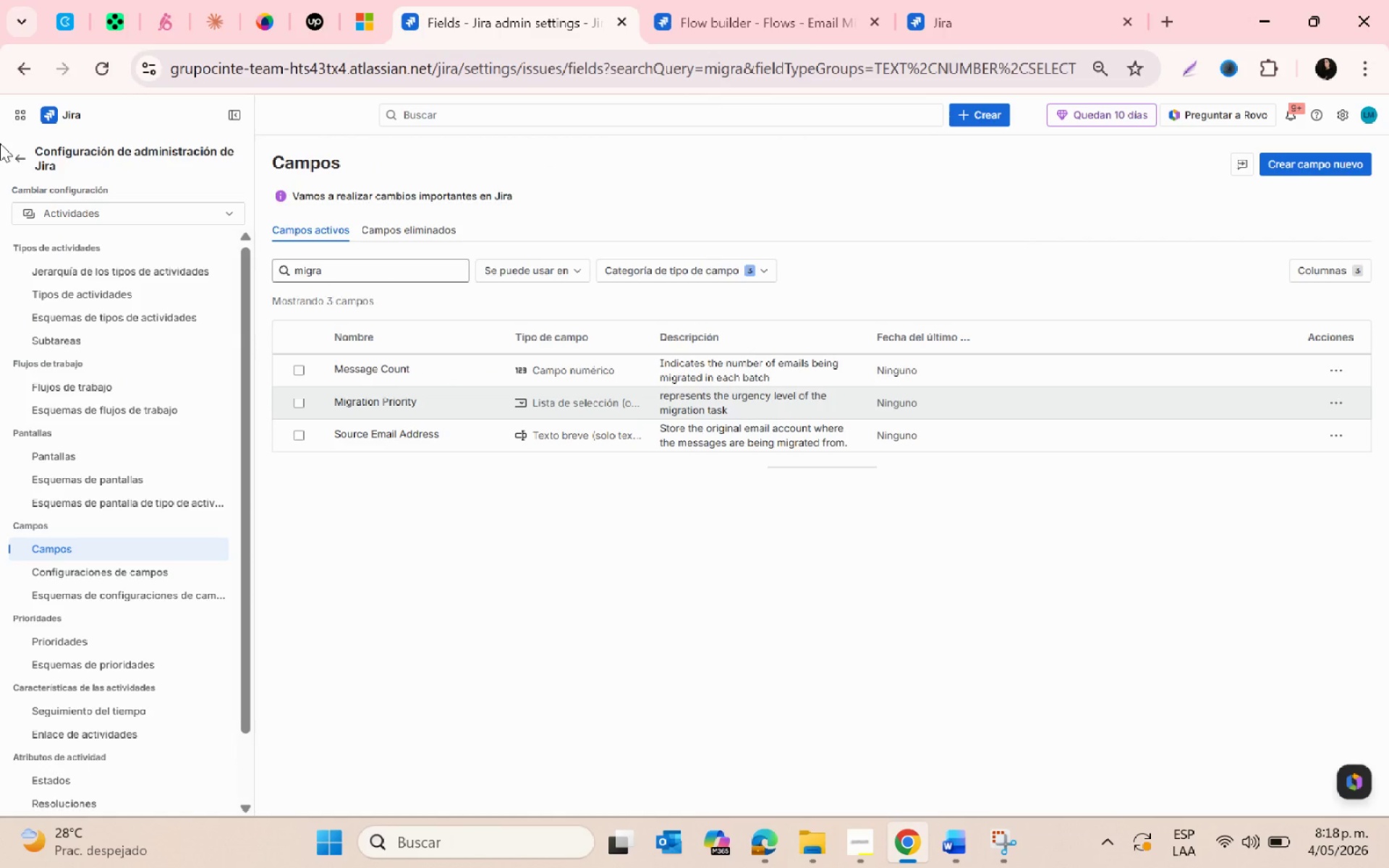 
left_click([14, 149])
 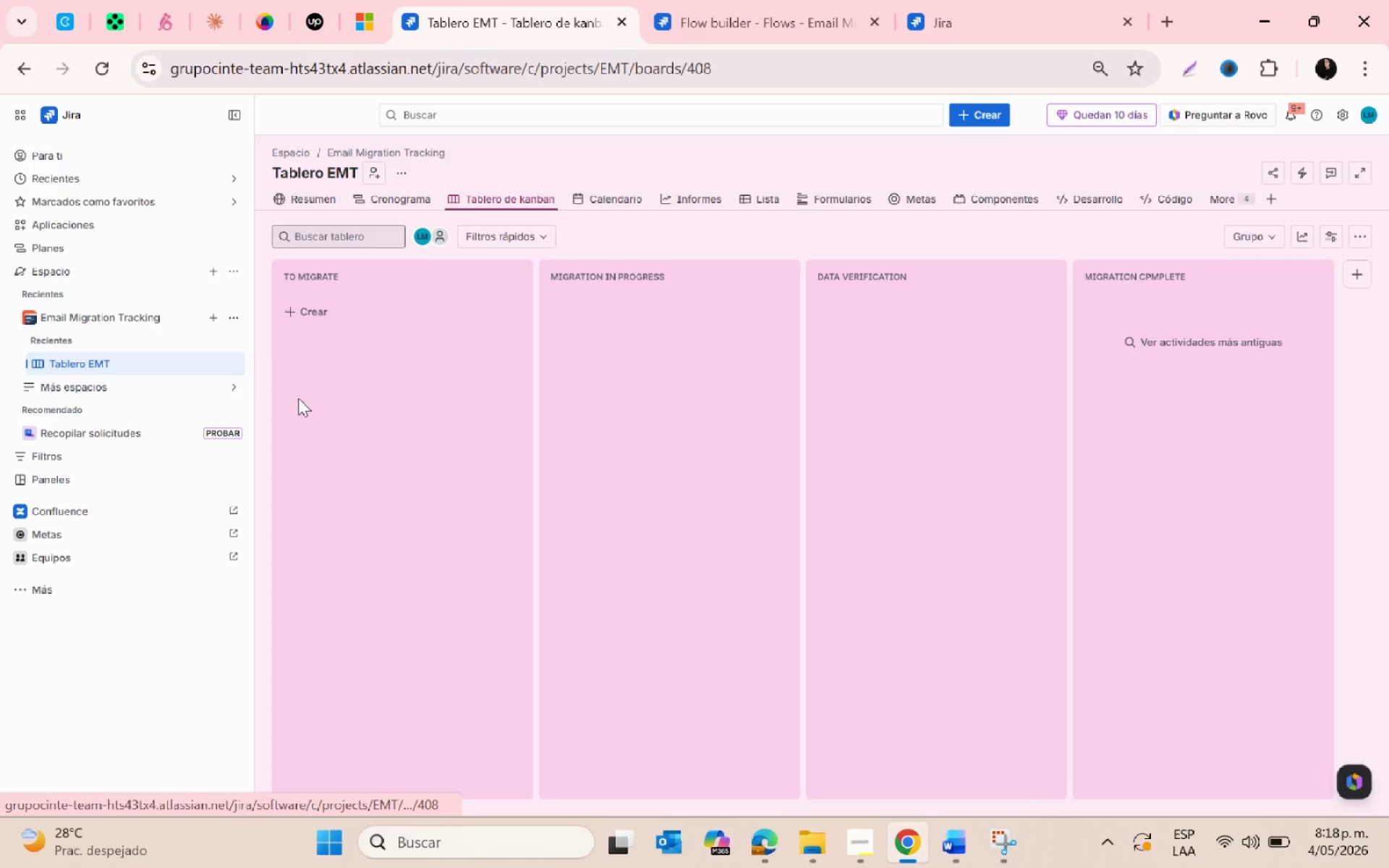 
left_click([306, 315])
 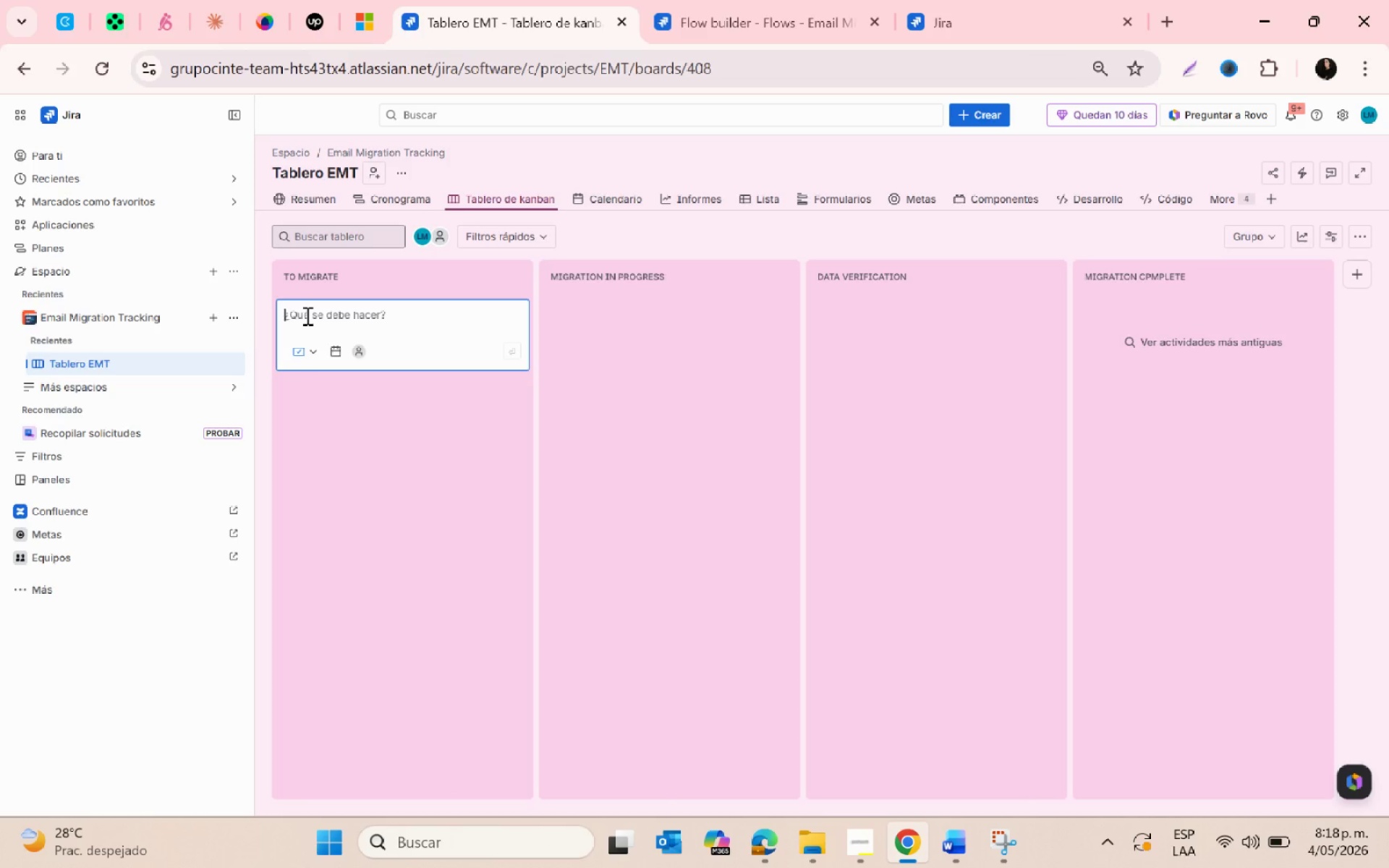 
type(Automatization test )
 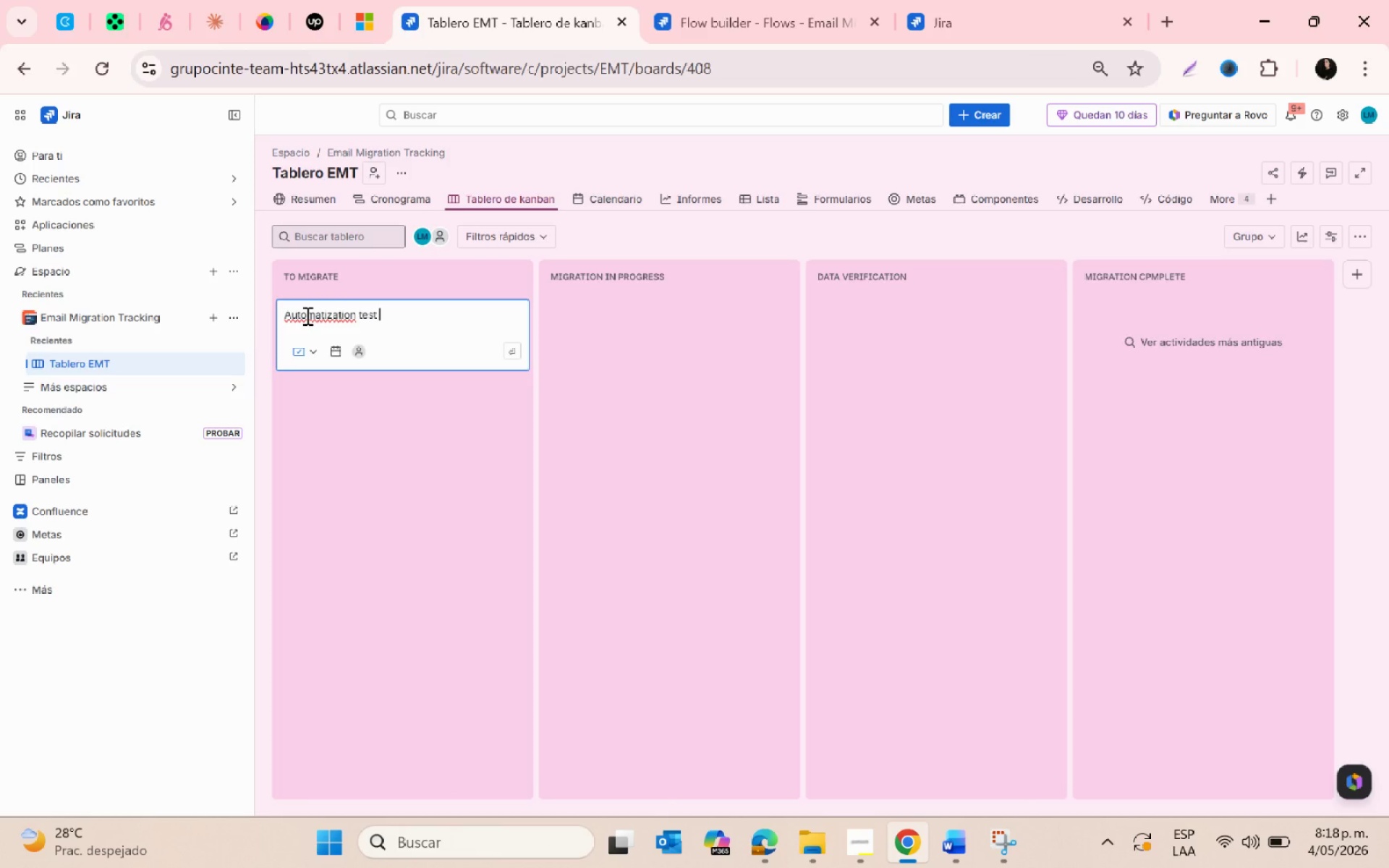 
key(Enter)
 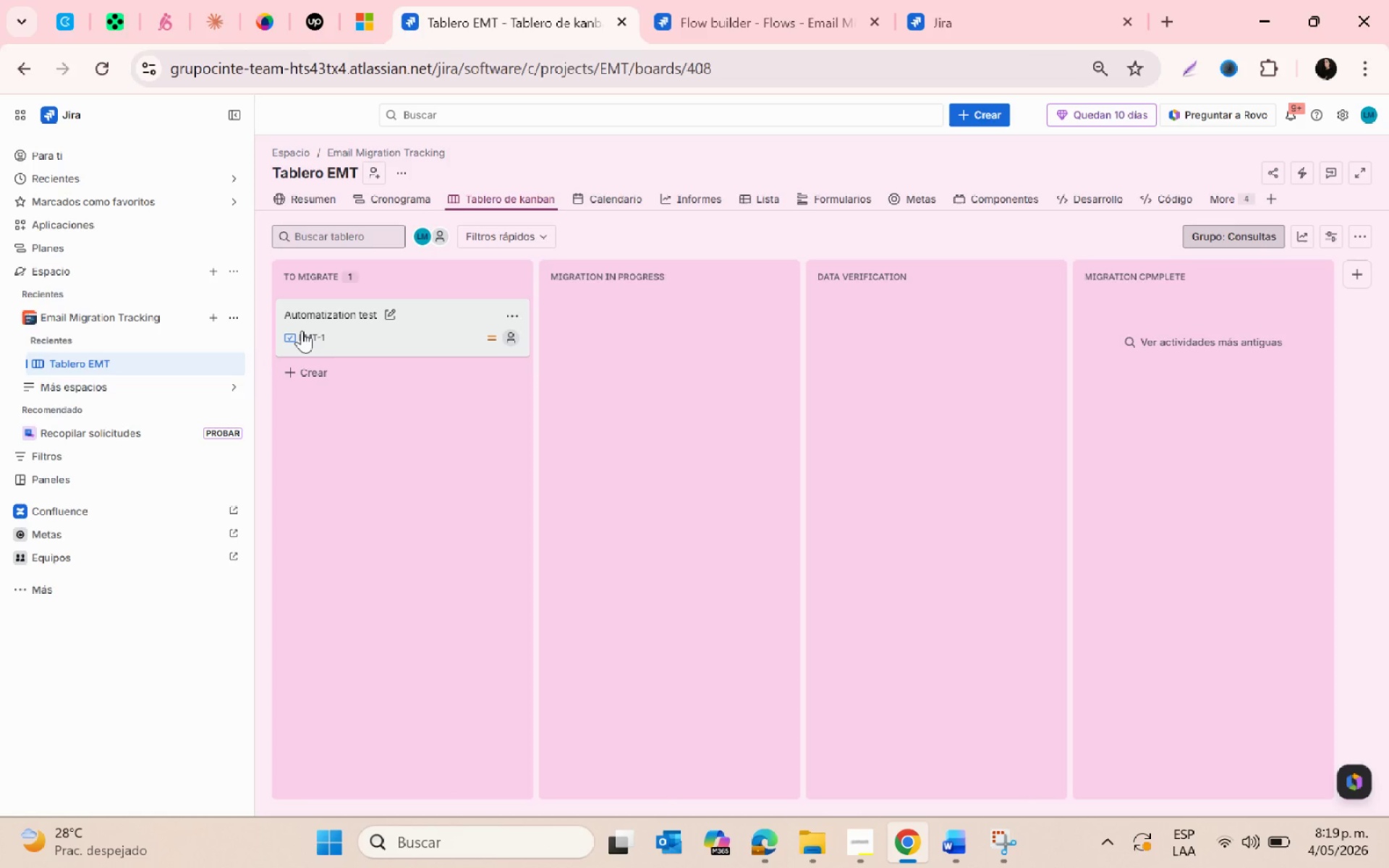 
left_click_drag(start_coordinate=[369, 340], to_coordinate=[569, 339])
 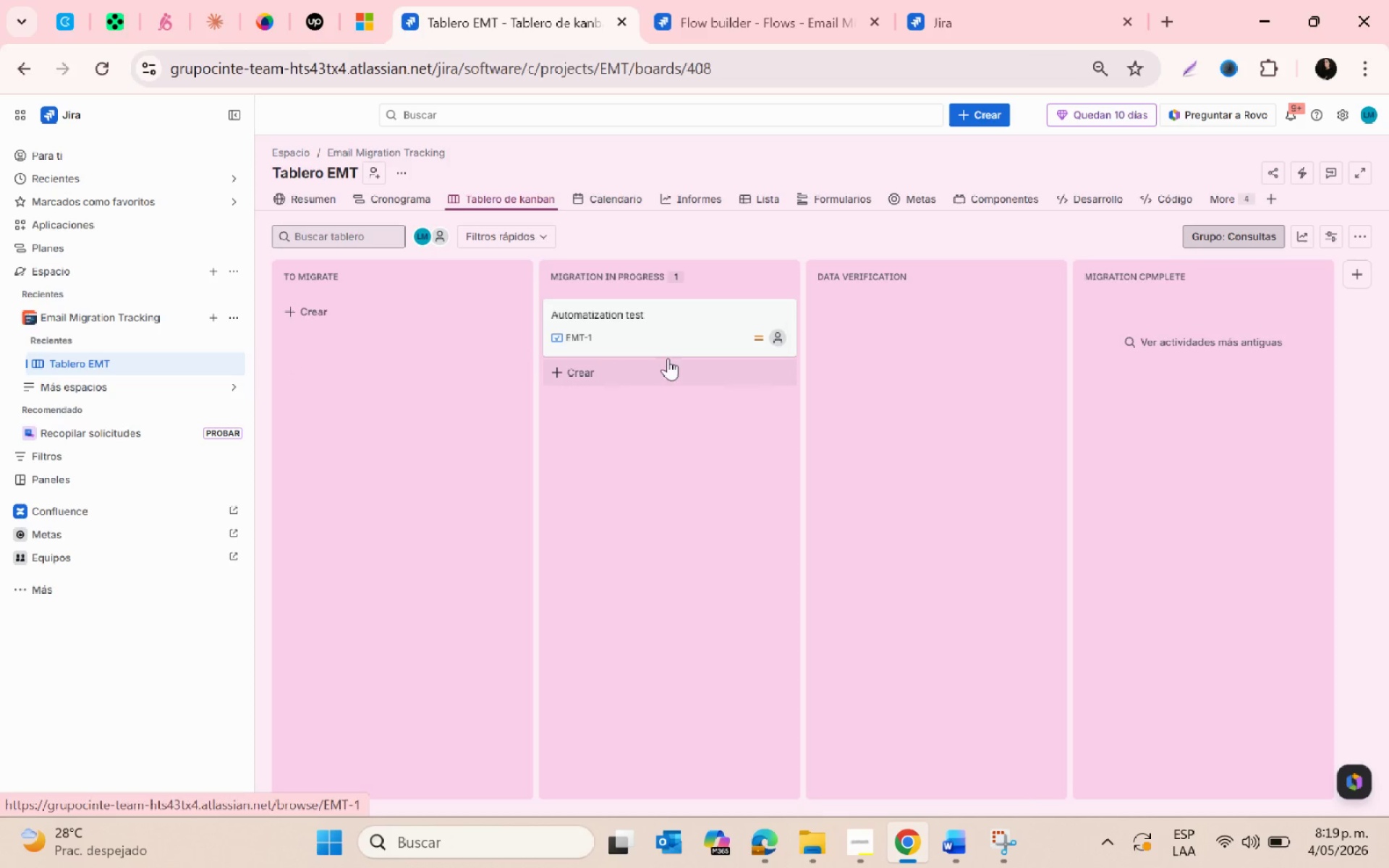 
left_click_drag(start_coordinate=[650, 339], to_coordinate=[861, 323])
 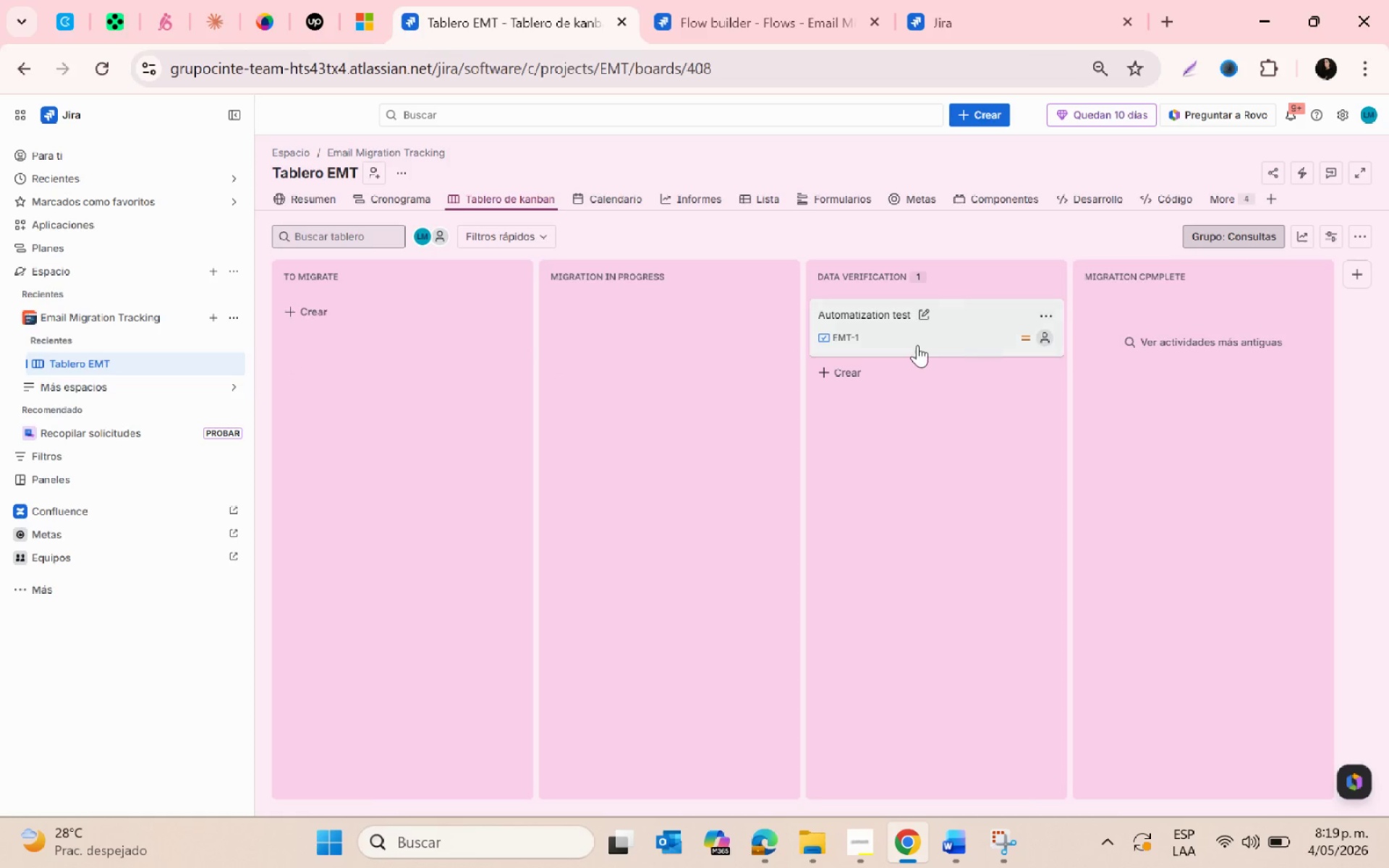 
left_click_drag(start_coordinate=[911, 345], to_coordinate=[1112, 338])
 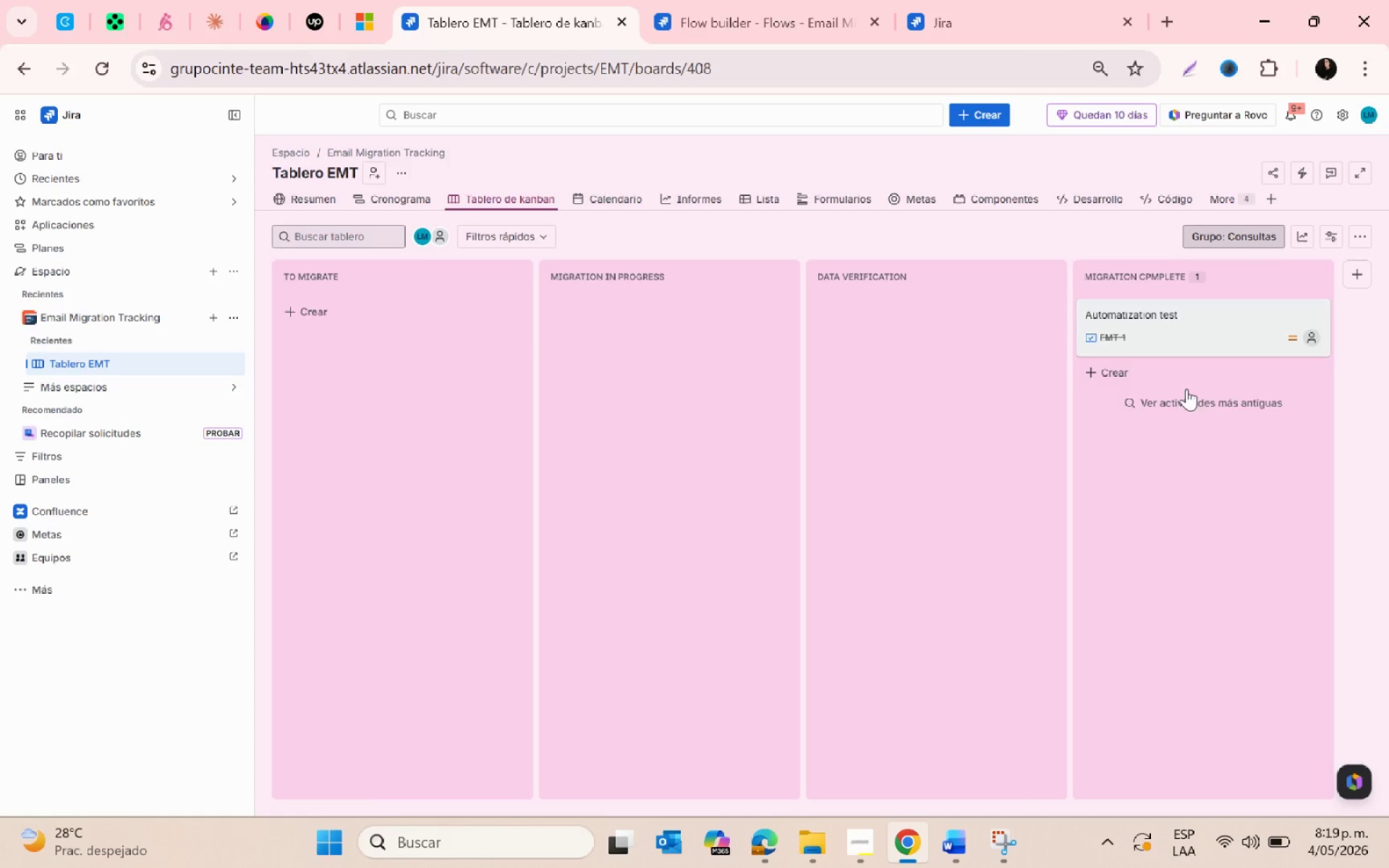 
left_click([1200, 339])
 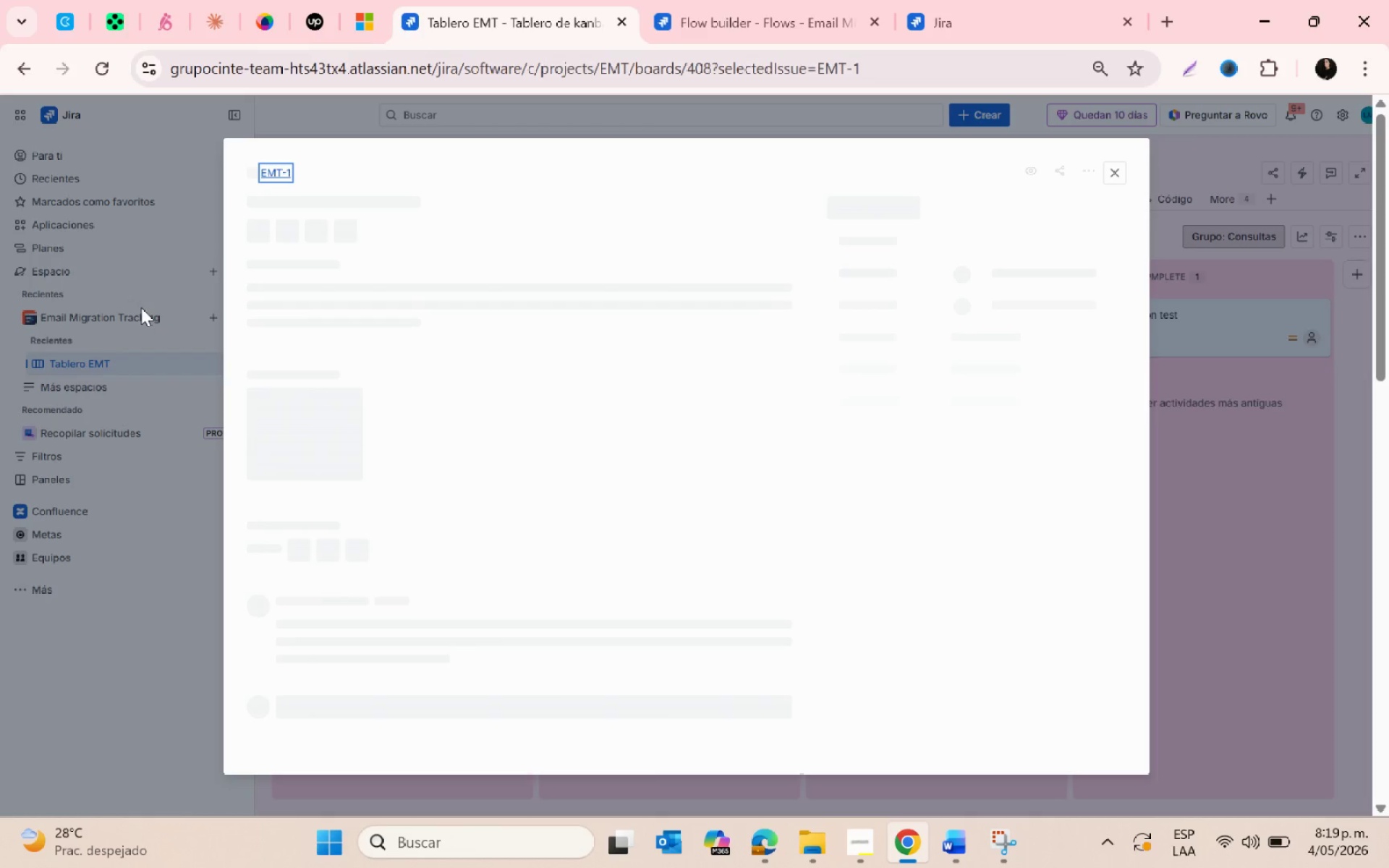 
mouse_move([357, 511])
 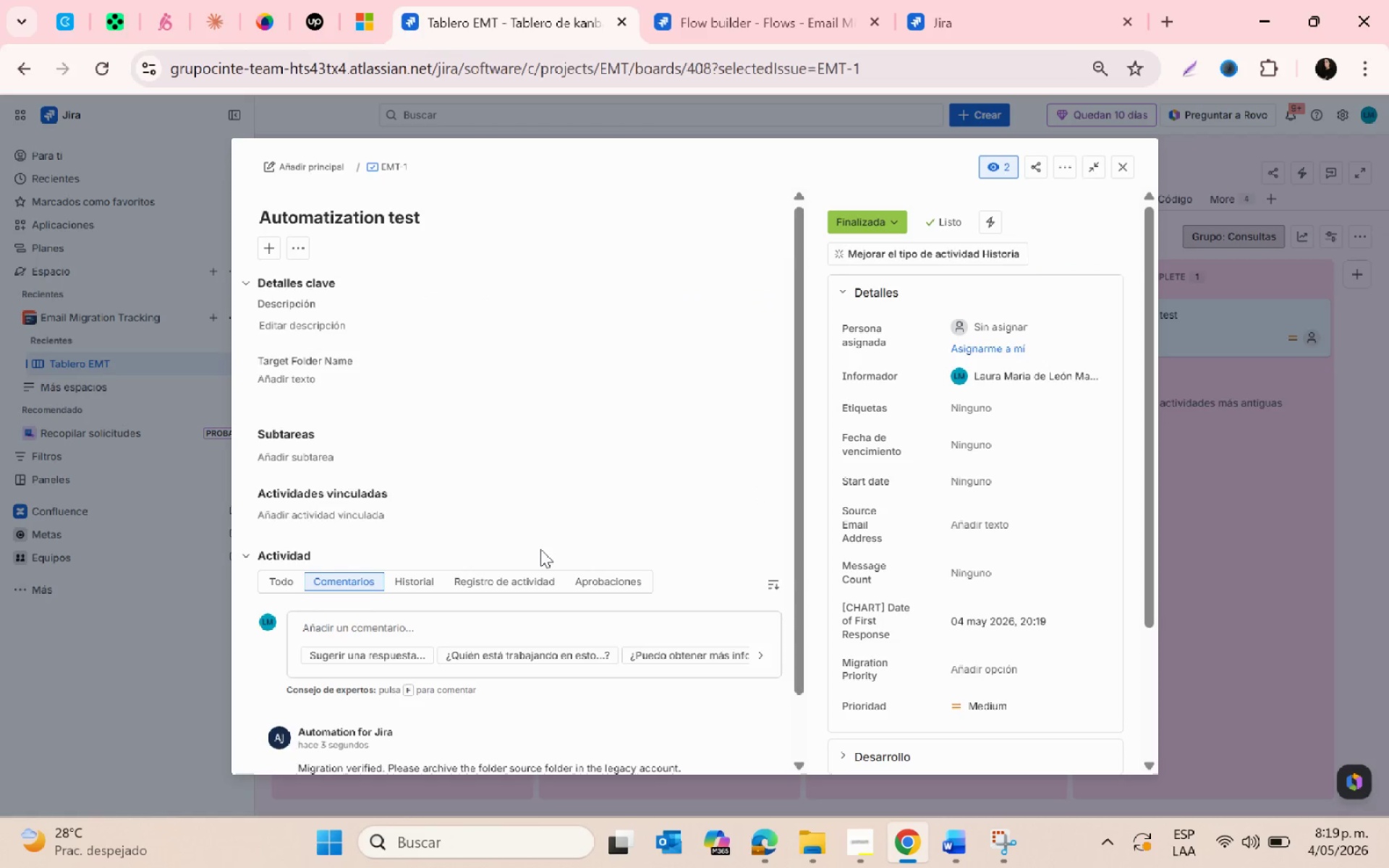 
scroll: coordinate [545, 551], scroll_direction: down, amount: 1.0
 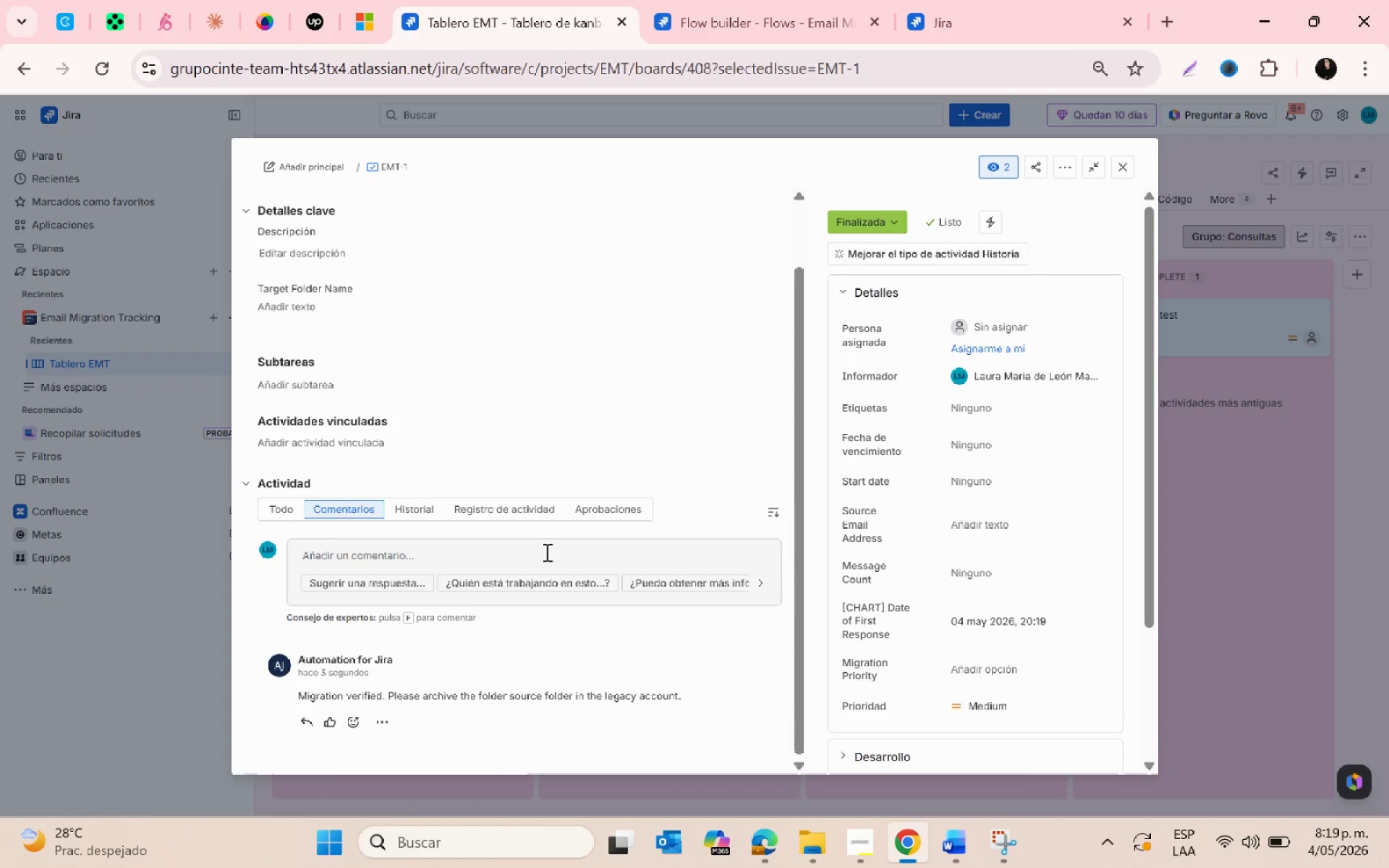 
scroll: coordinate [545, 552], scroll_direction: none, amount: 0.0
 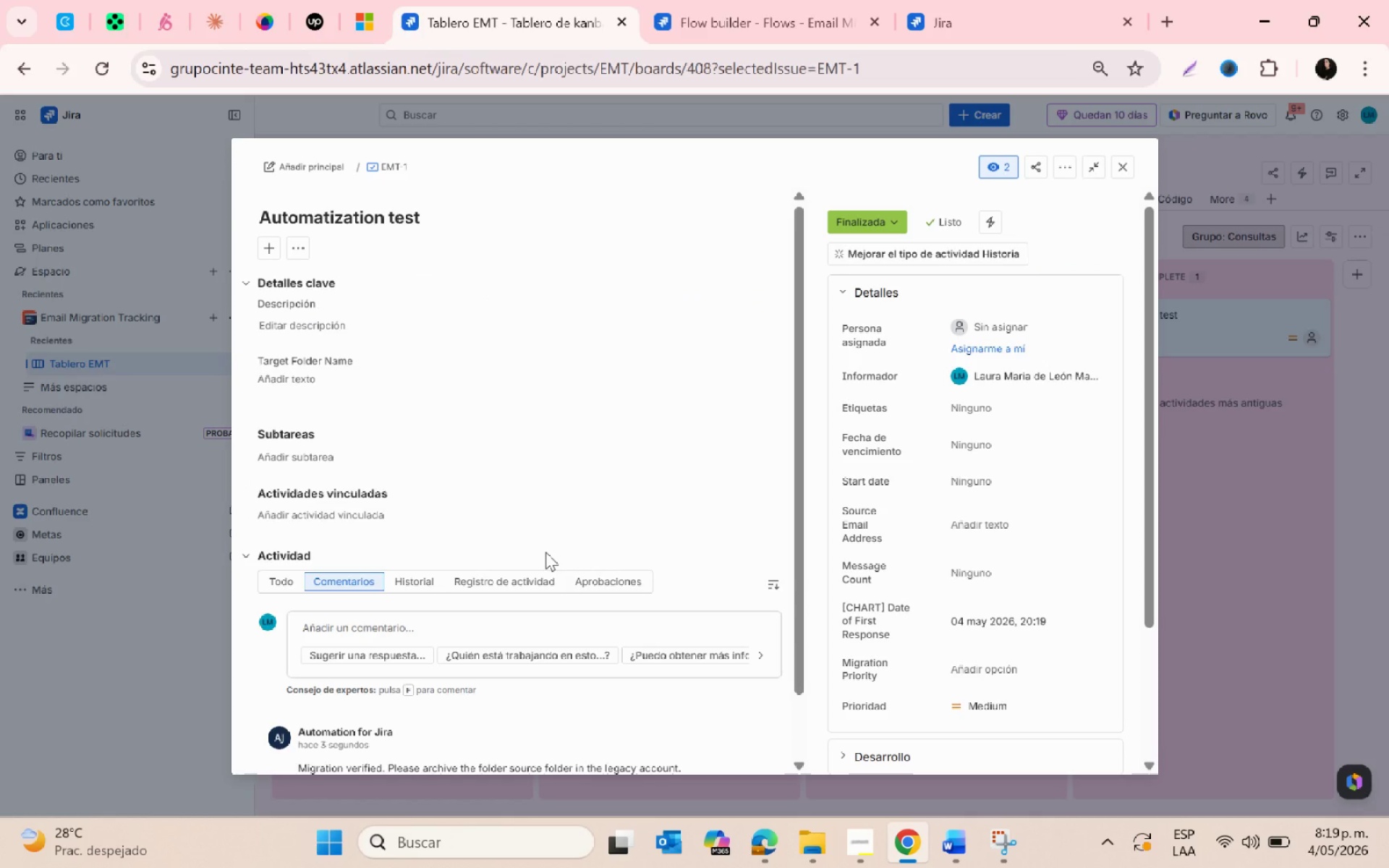 
key(Control+ControlLeft)
 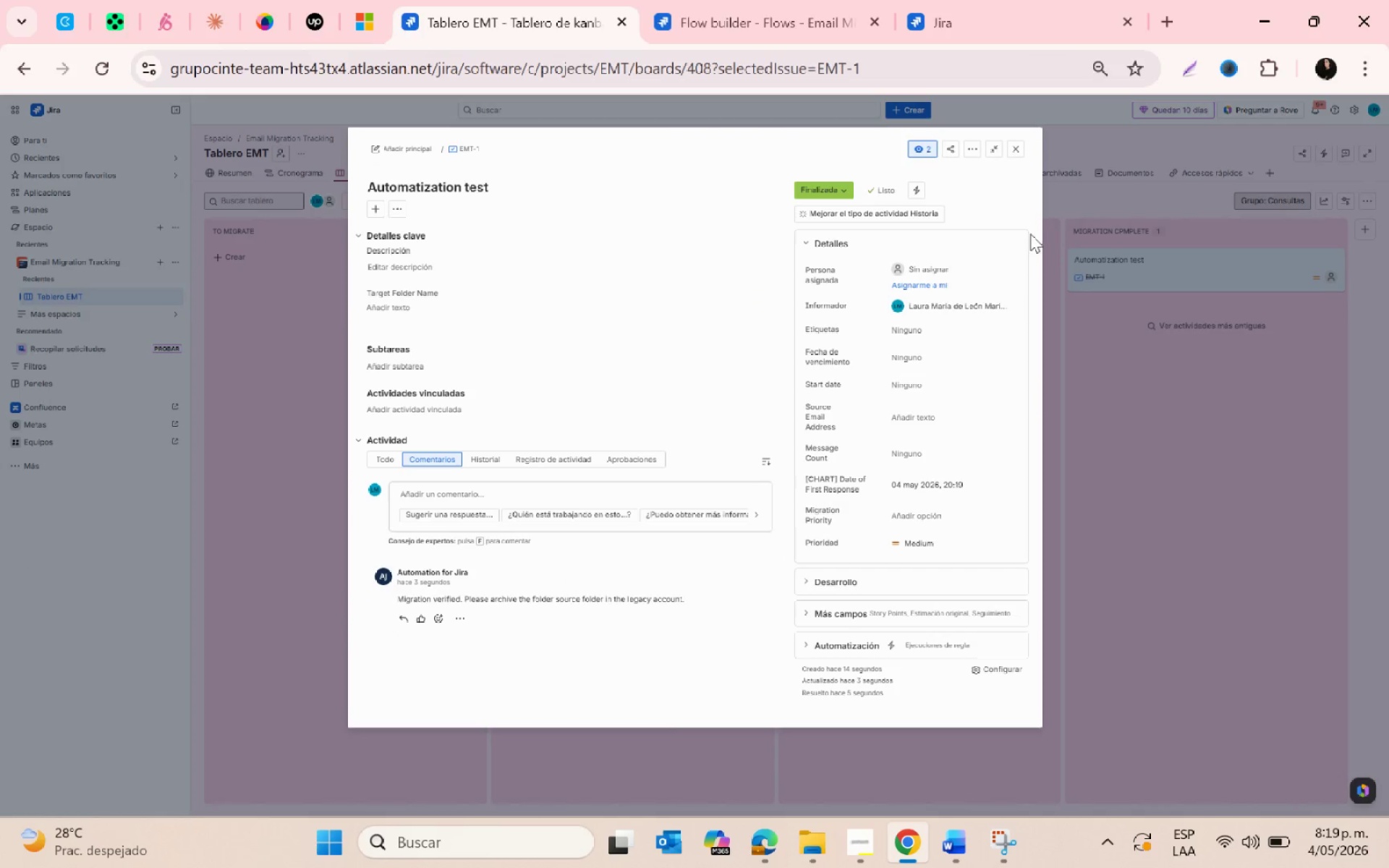 
left_click([891, 359])
 